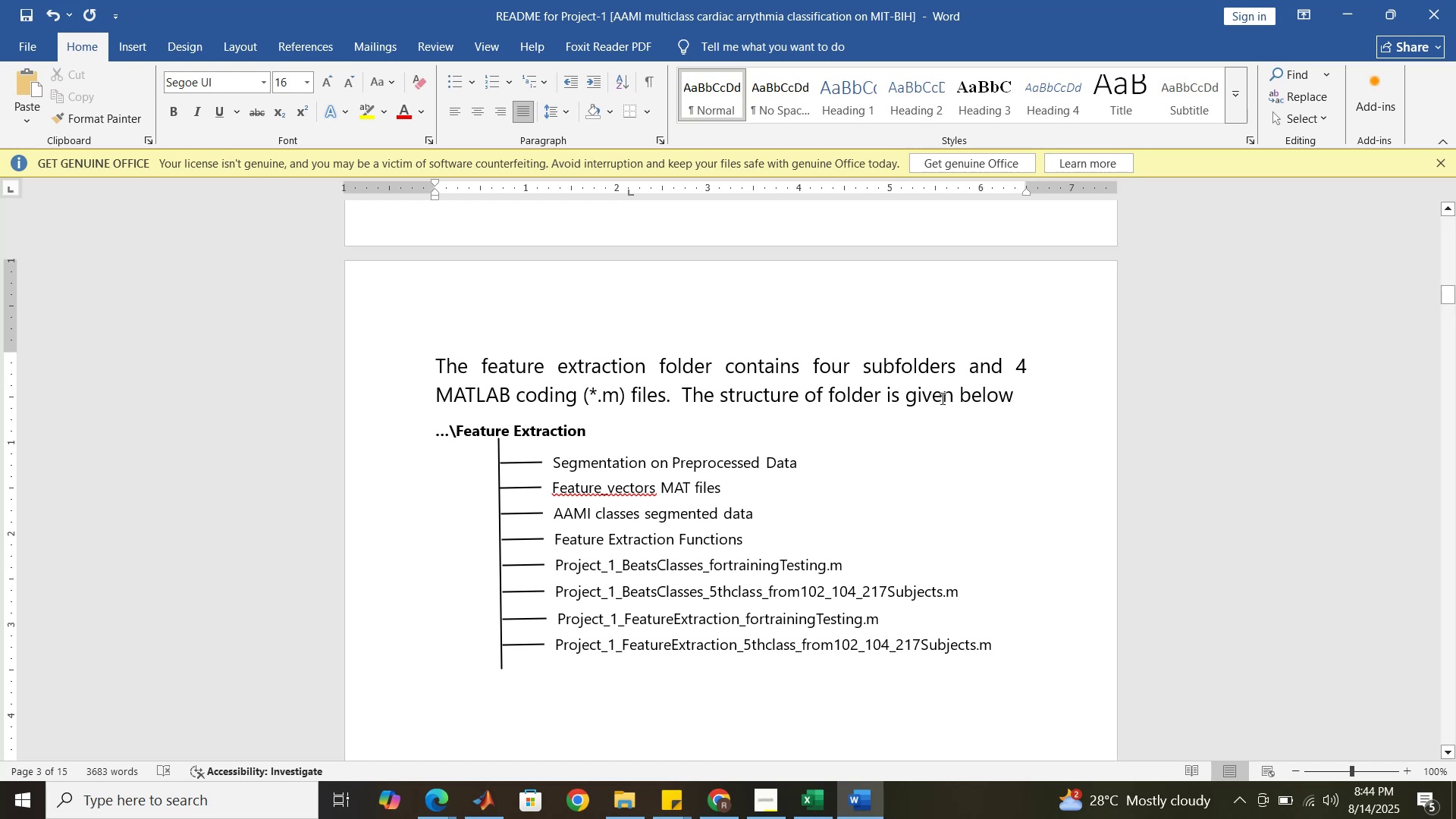 
wait(12.12)
 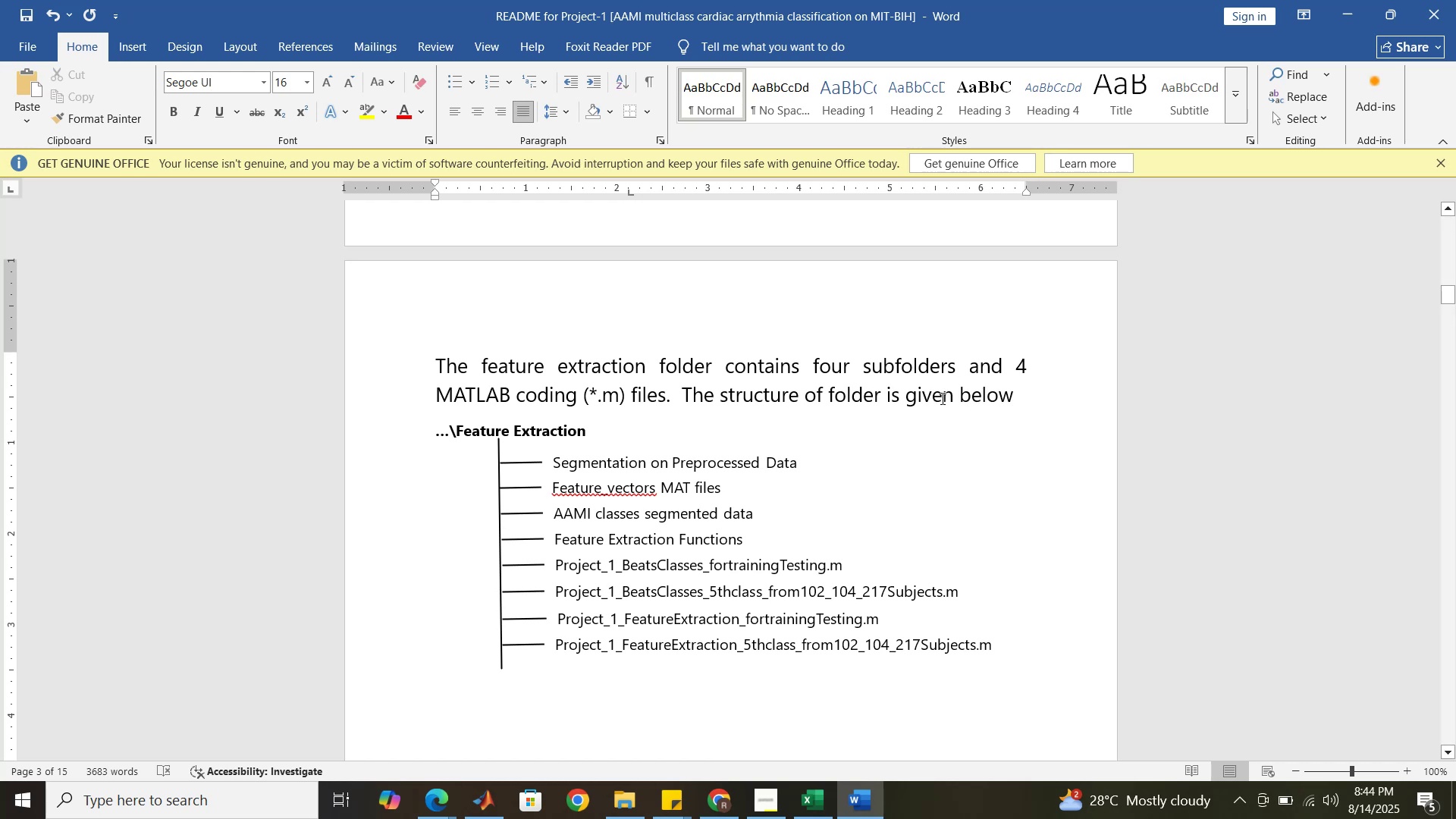 
scroll: coordinate [624, 478], scroll_direction: down, amount: 2.0
 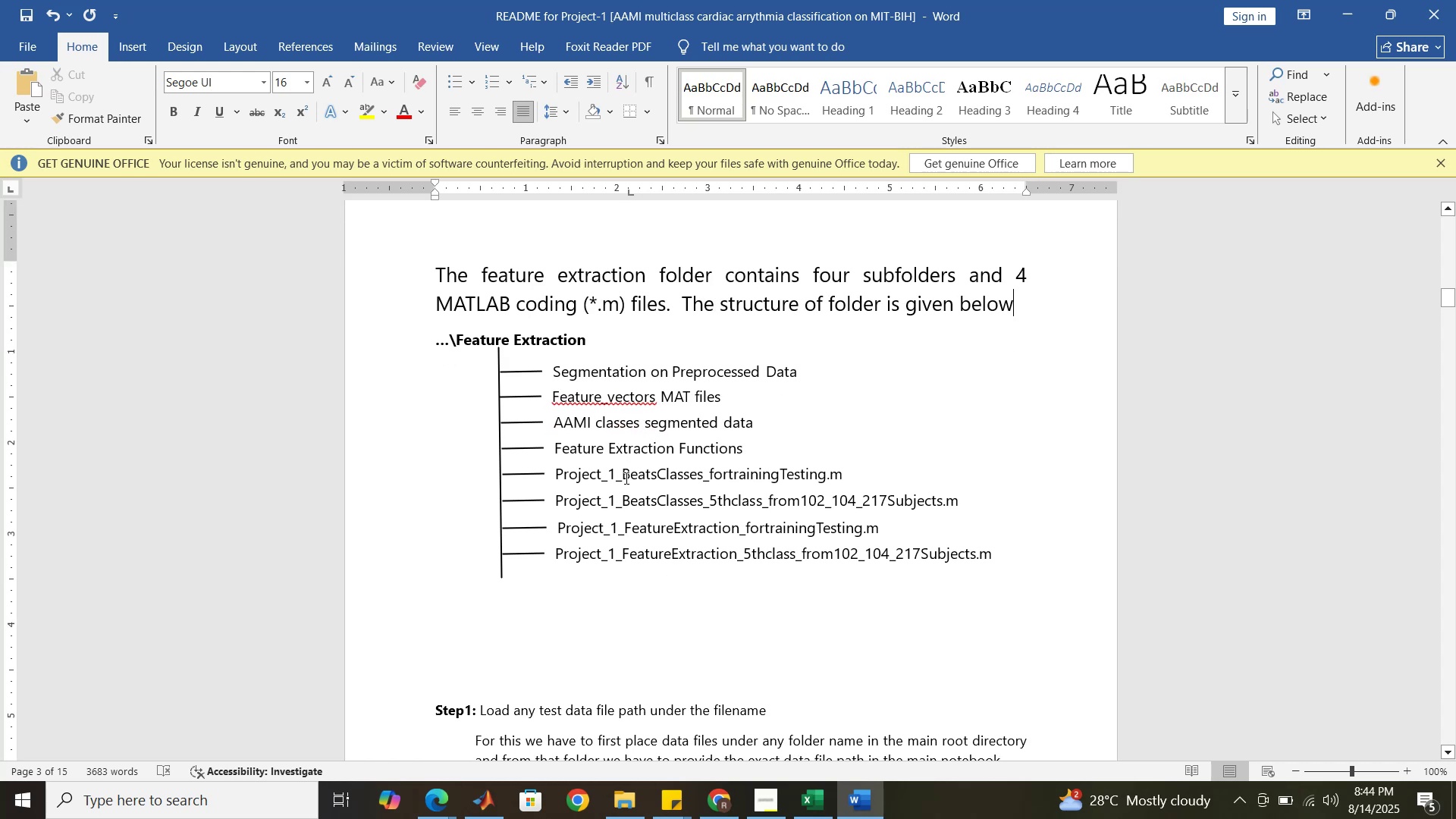 
wait(9.17)
 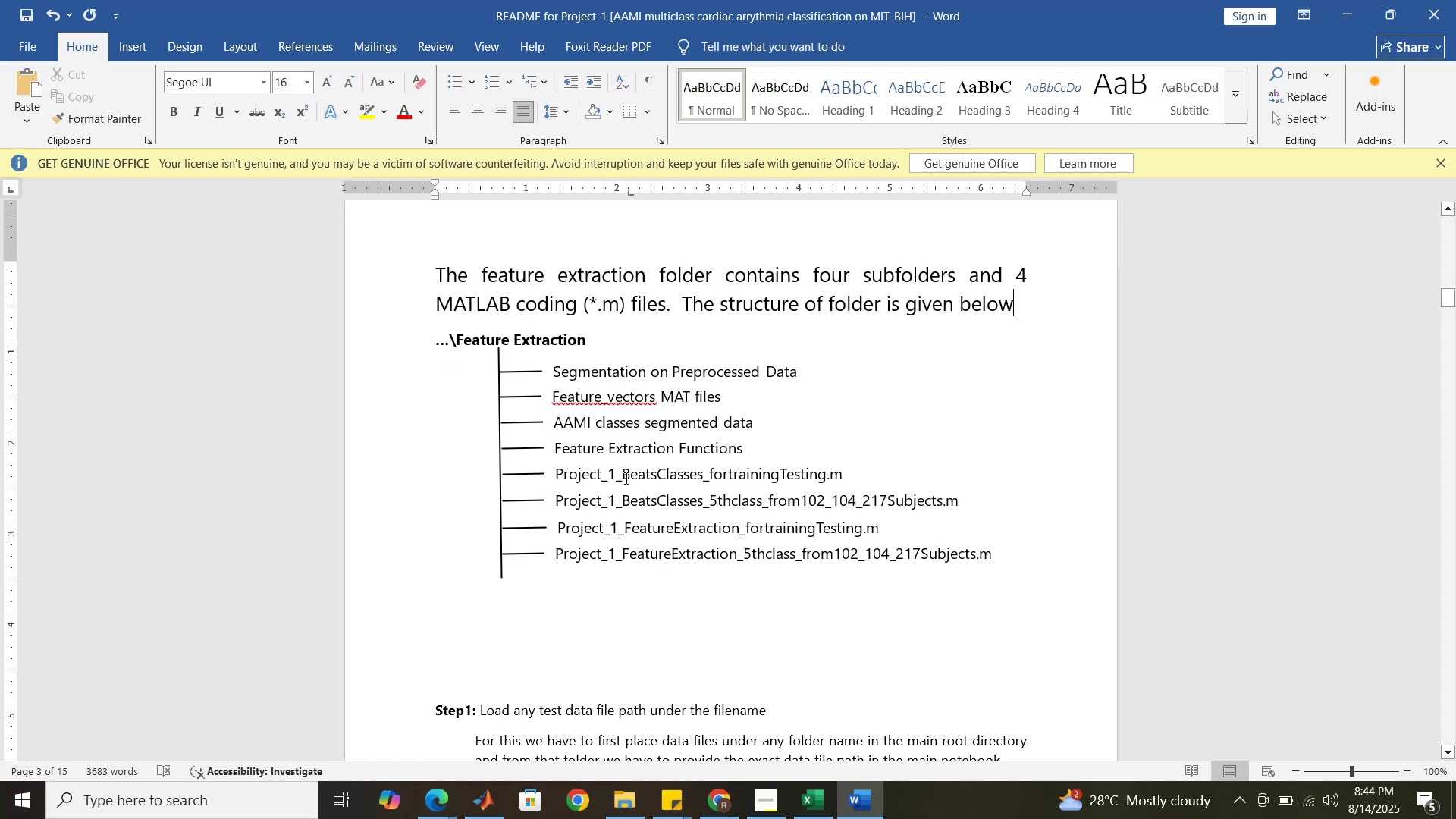 
left_click([732, 415])
 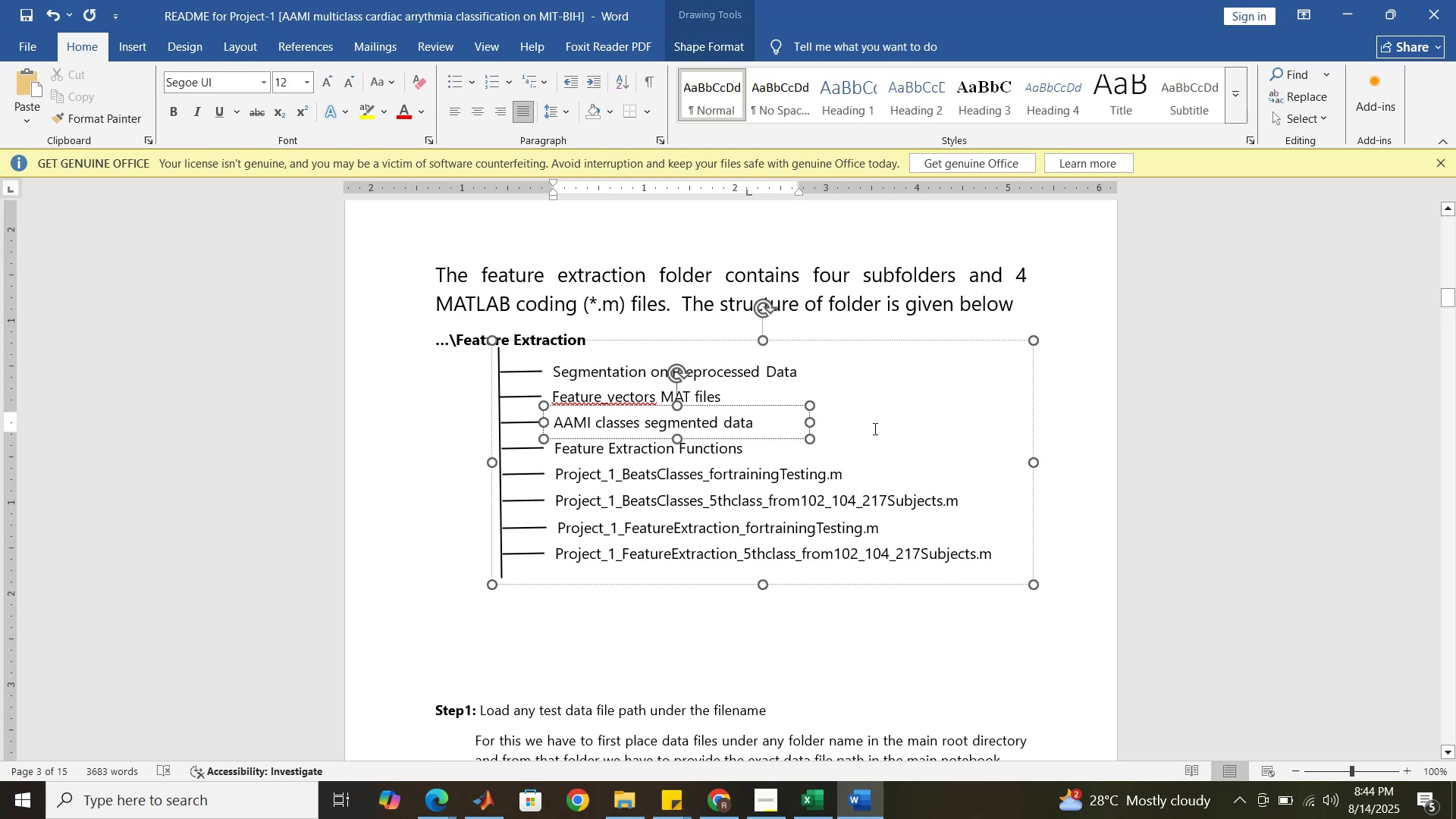 
left_click([875, 424])
 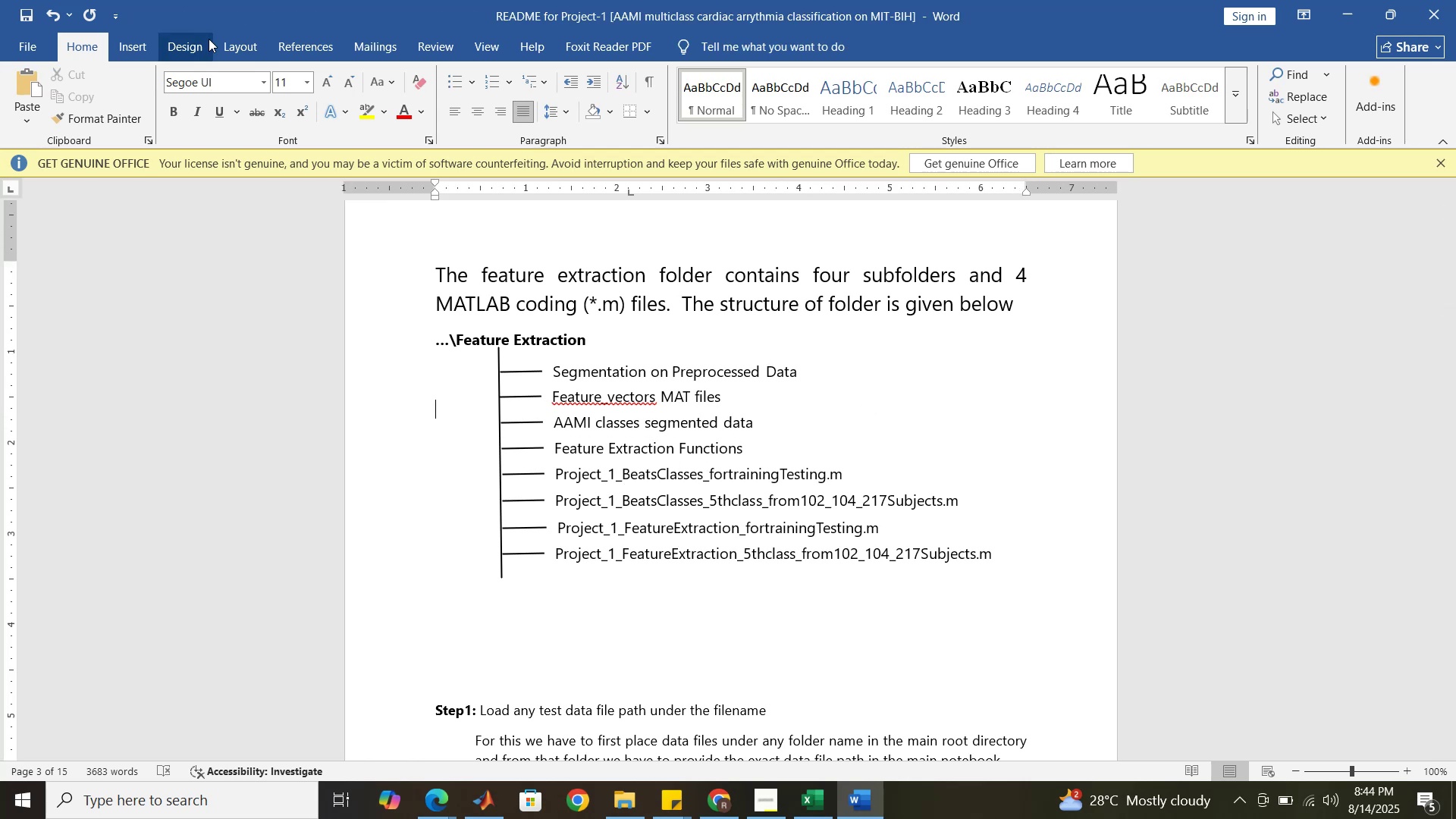 
left_click([158, 47])
 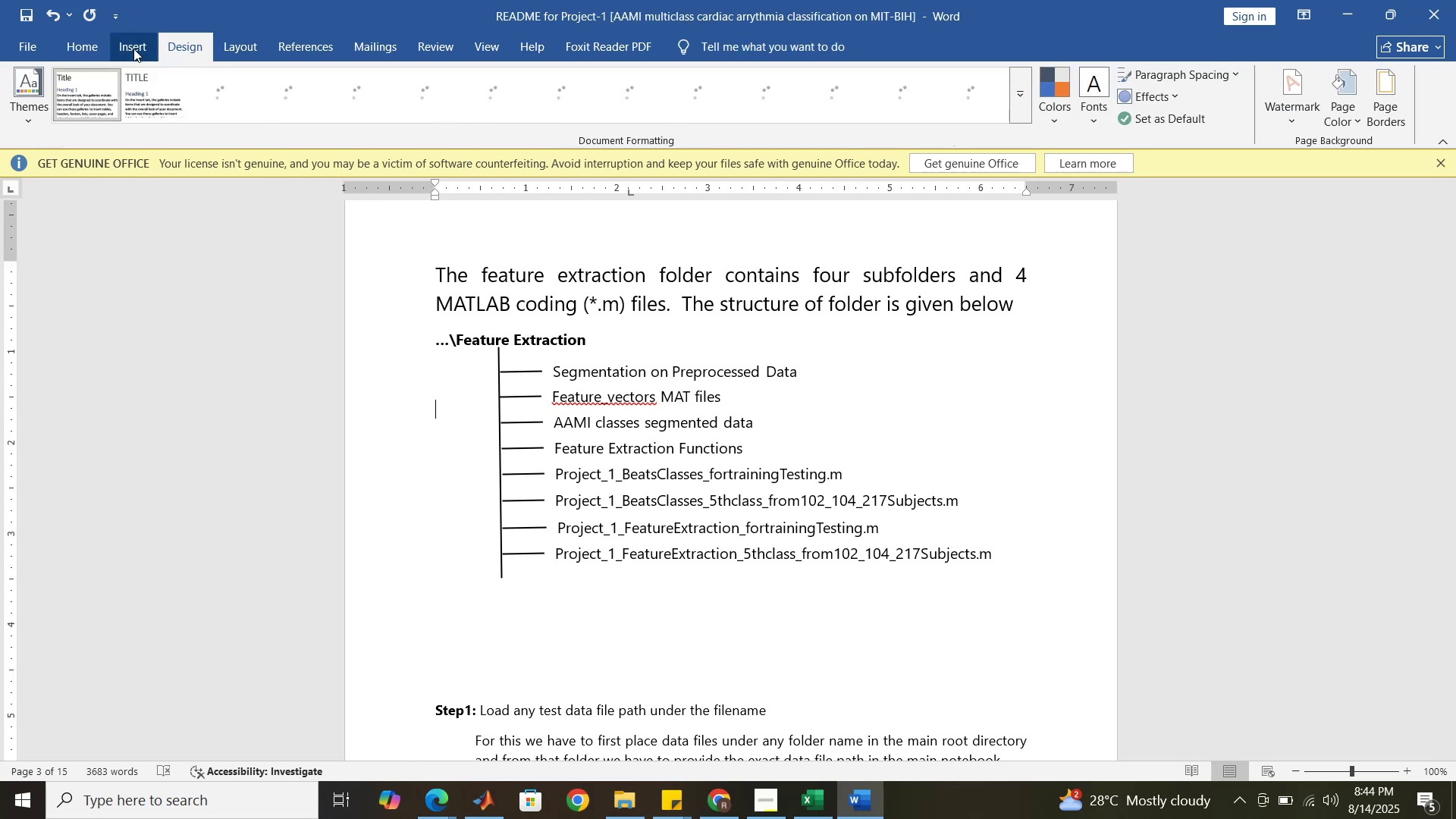 
left_click([133, 49])
 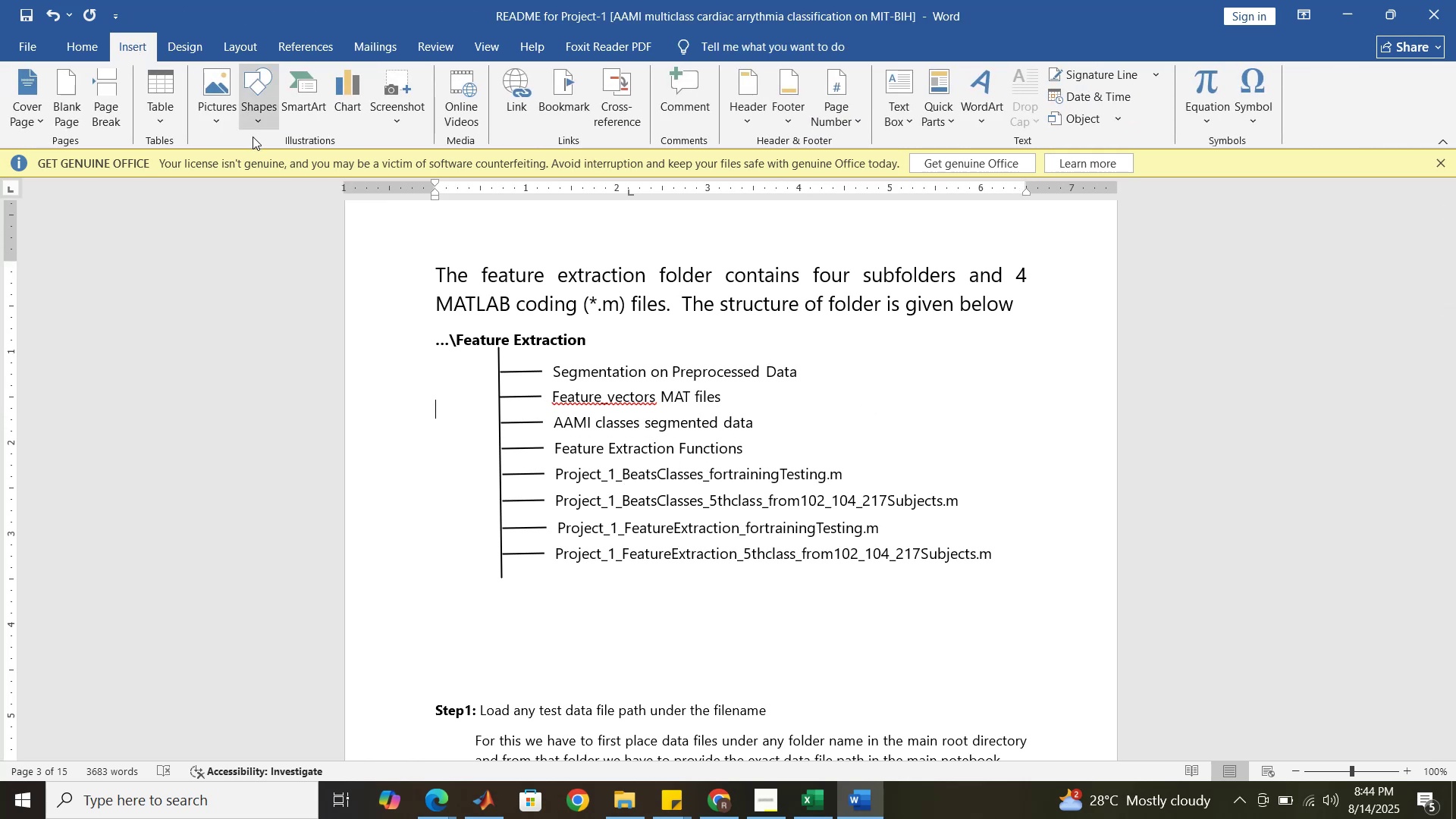 
left_click([257, 125])
 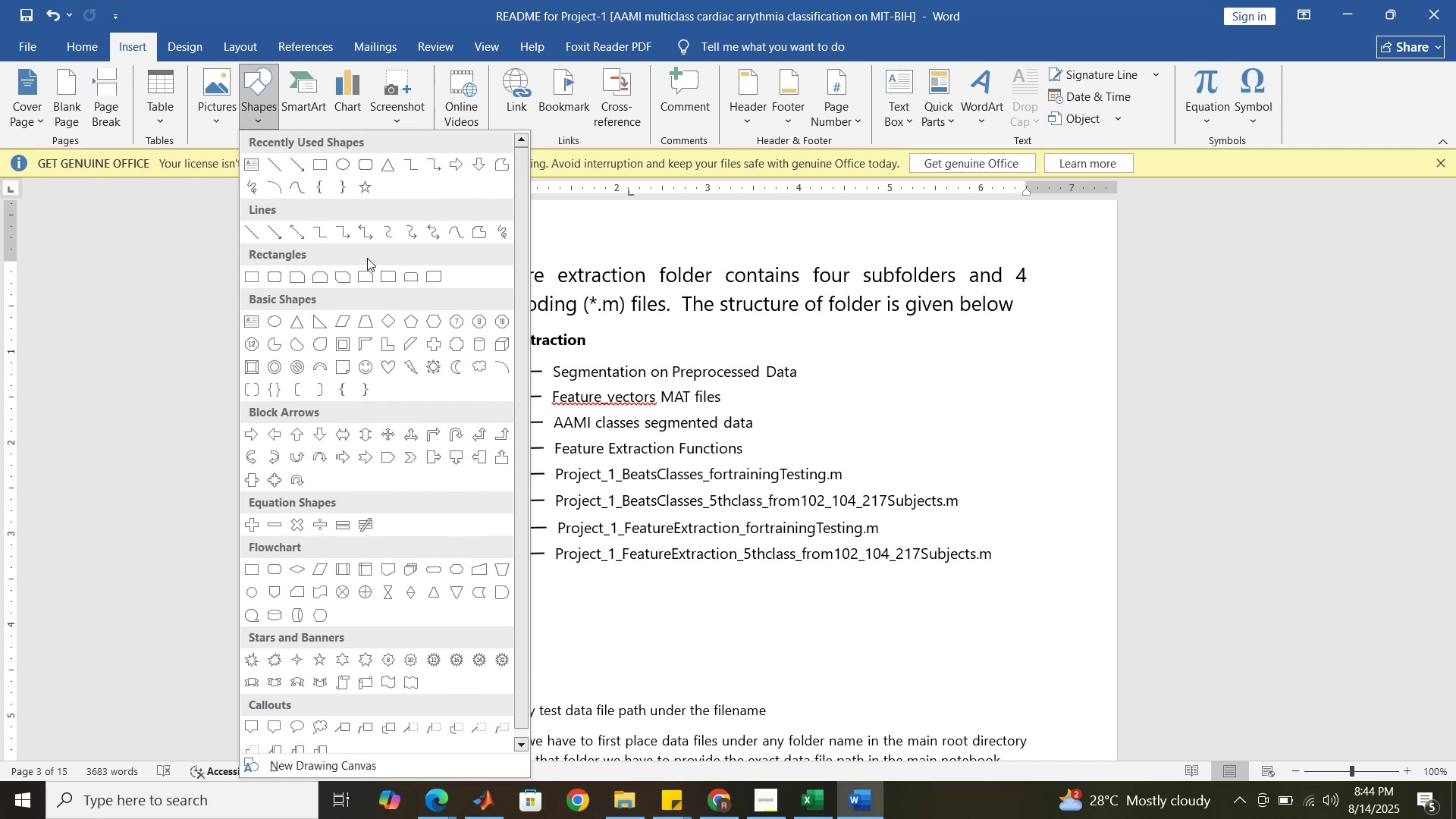 
wait(7.06)
 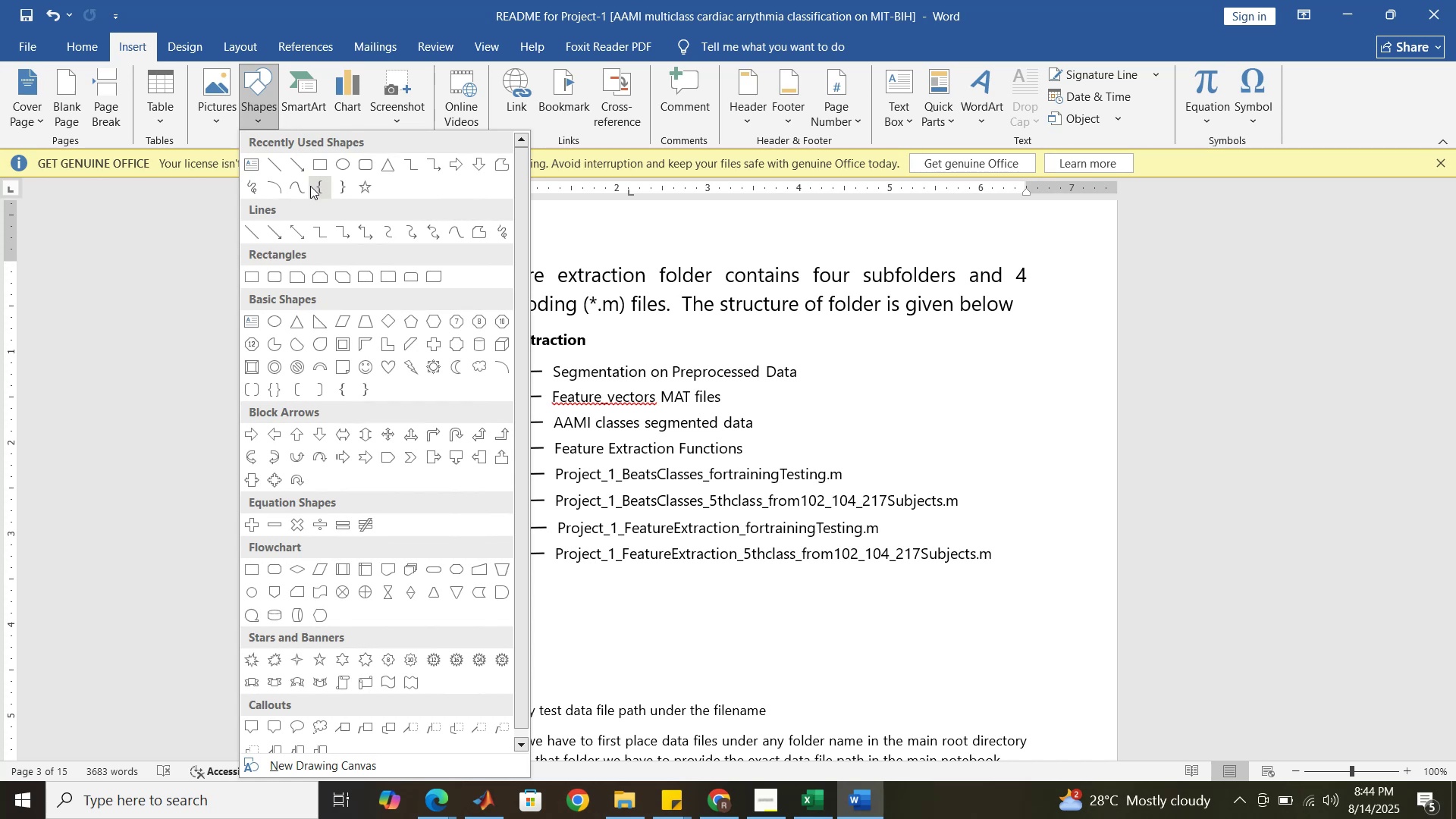 
left_click([318, 188])
 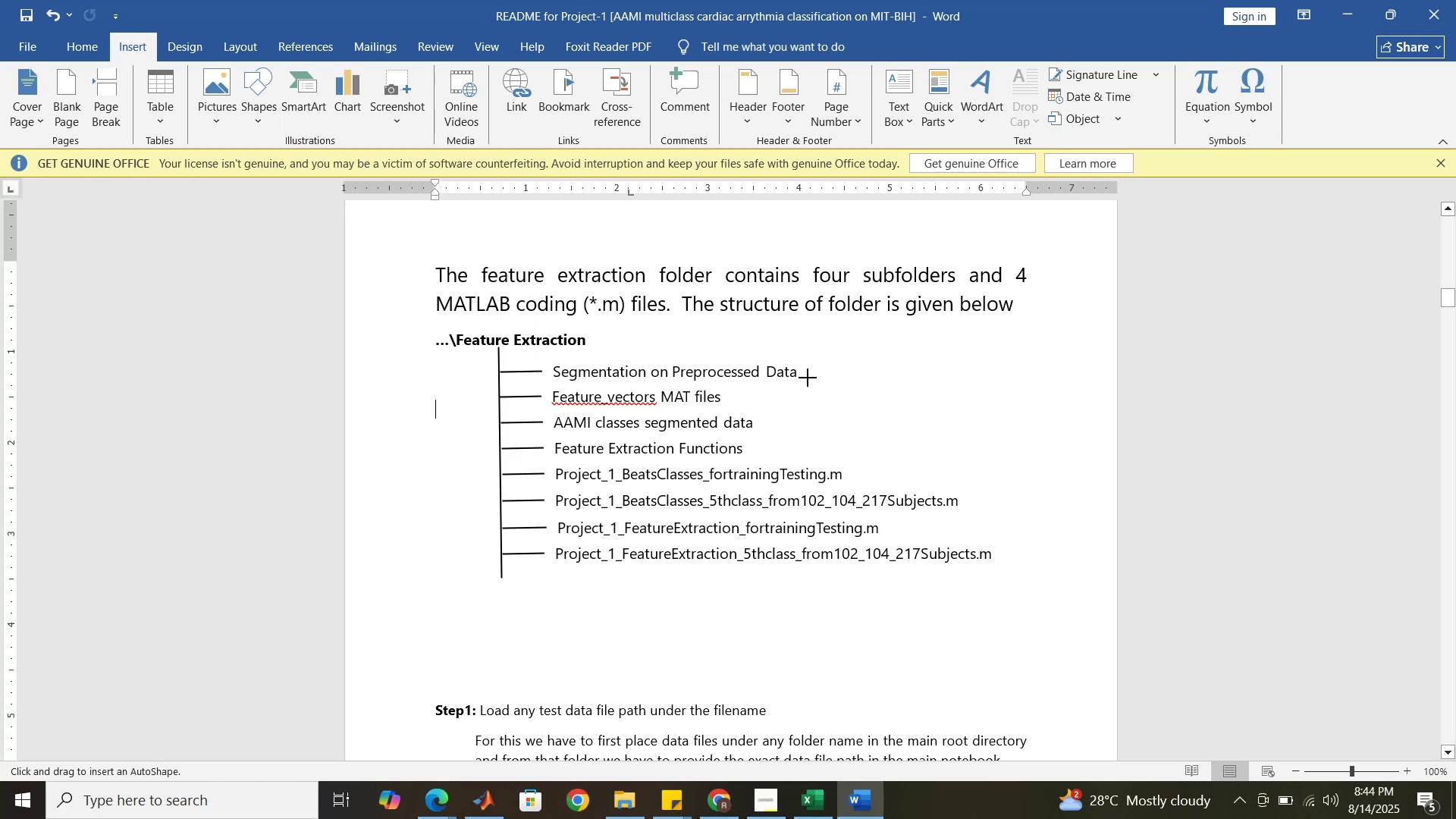 
left_click_drag(start_coordinate=[808, 375], to_coordinate=[778, 437])
 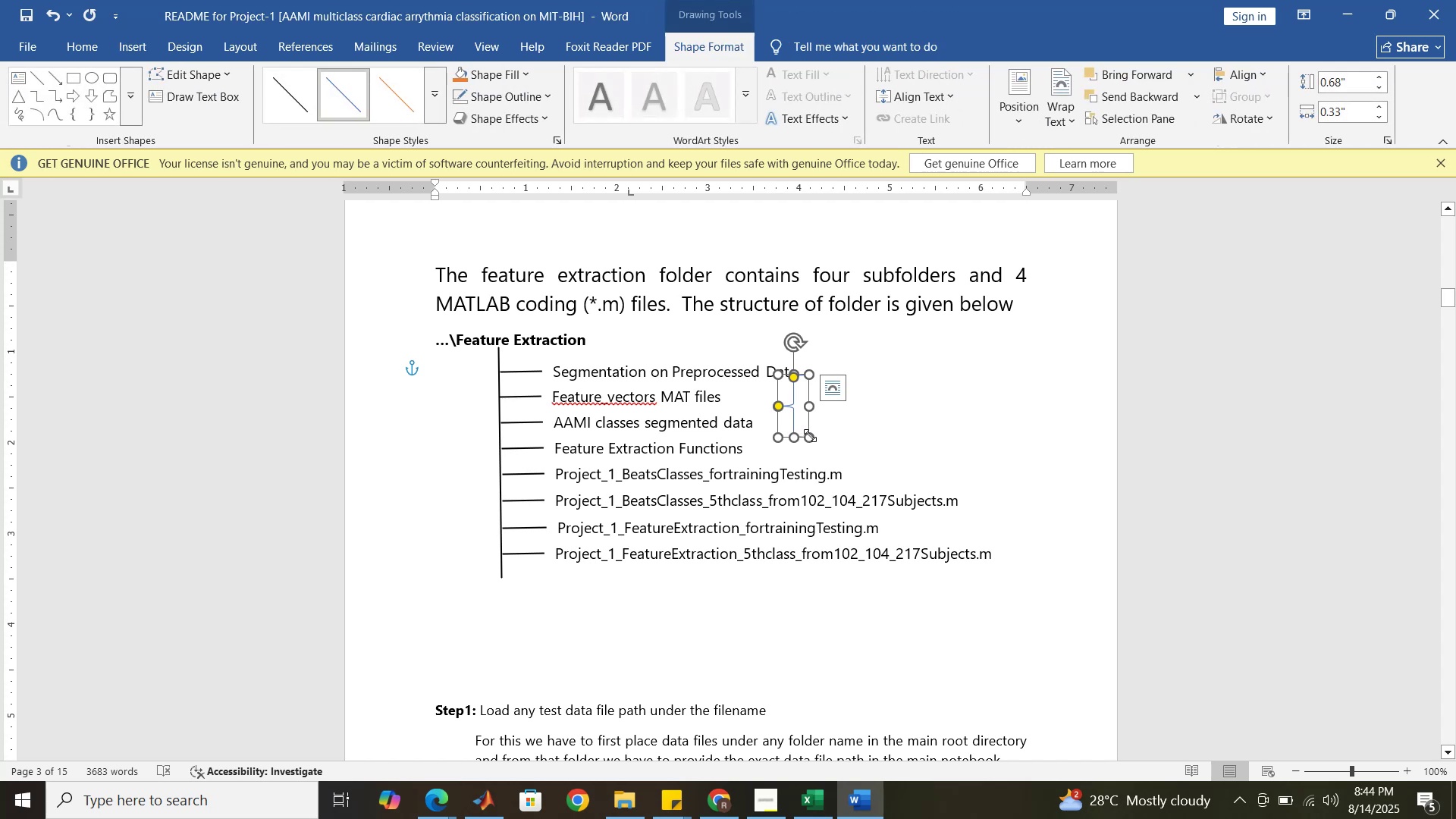 
left_click([802, 436])
 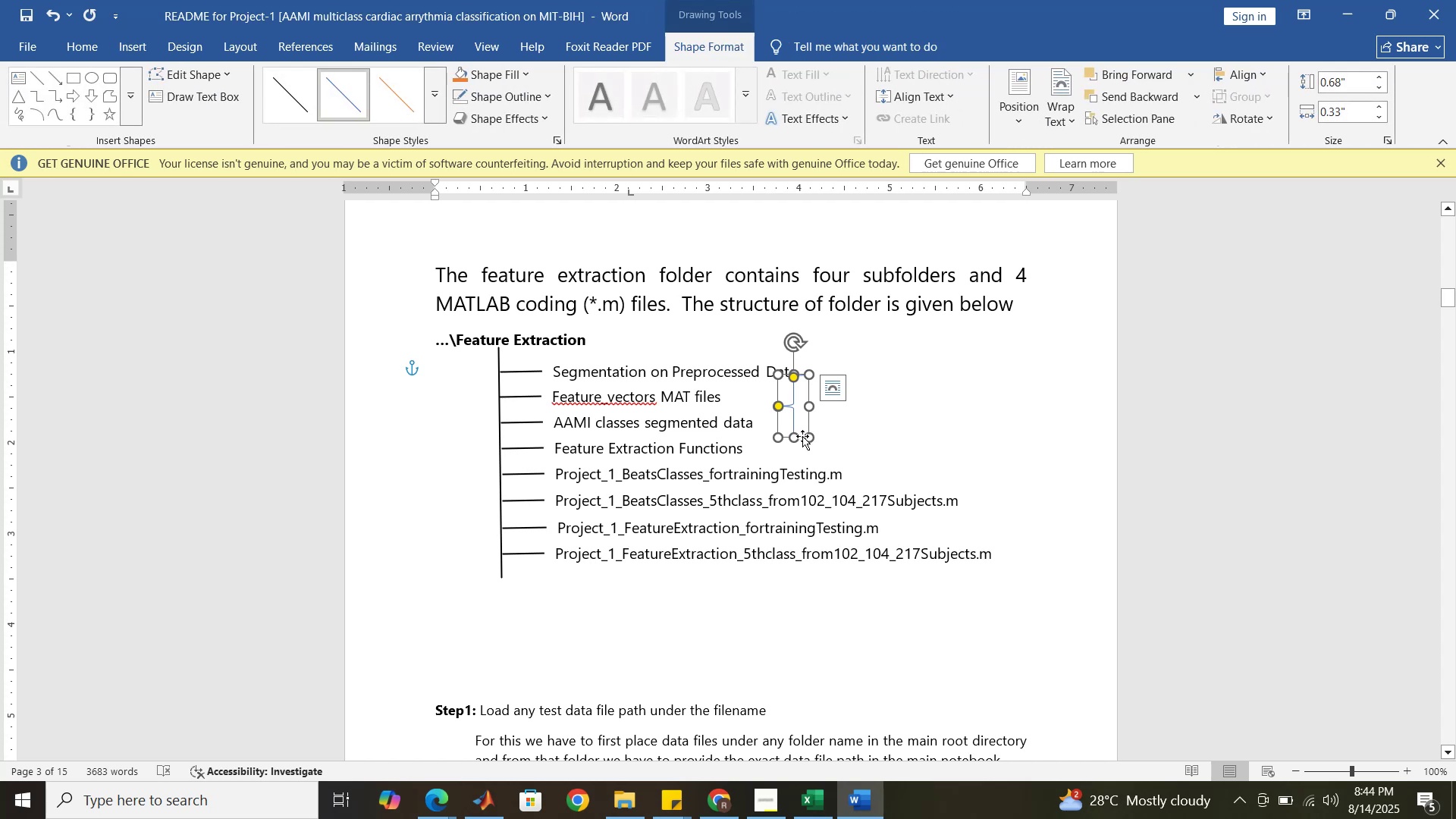 
key(Delete)
 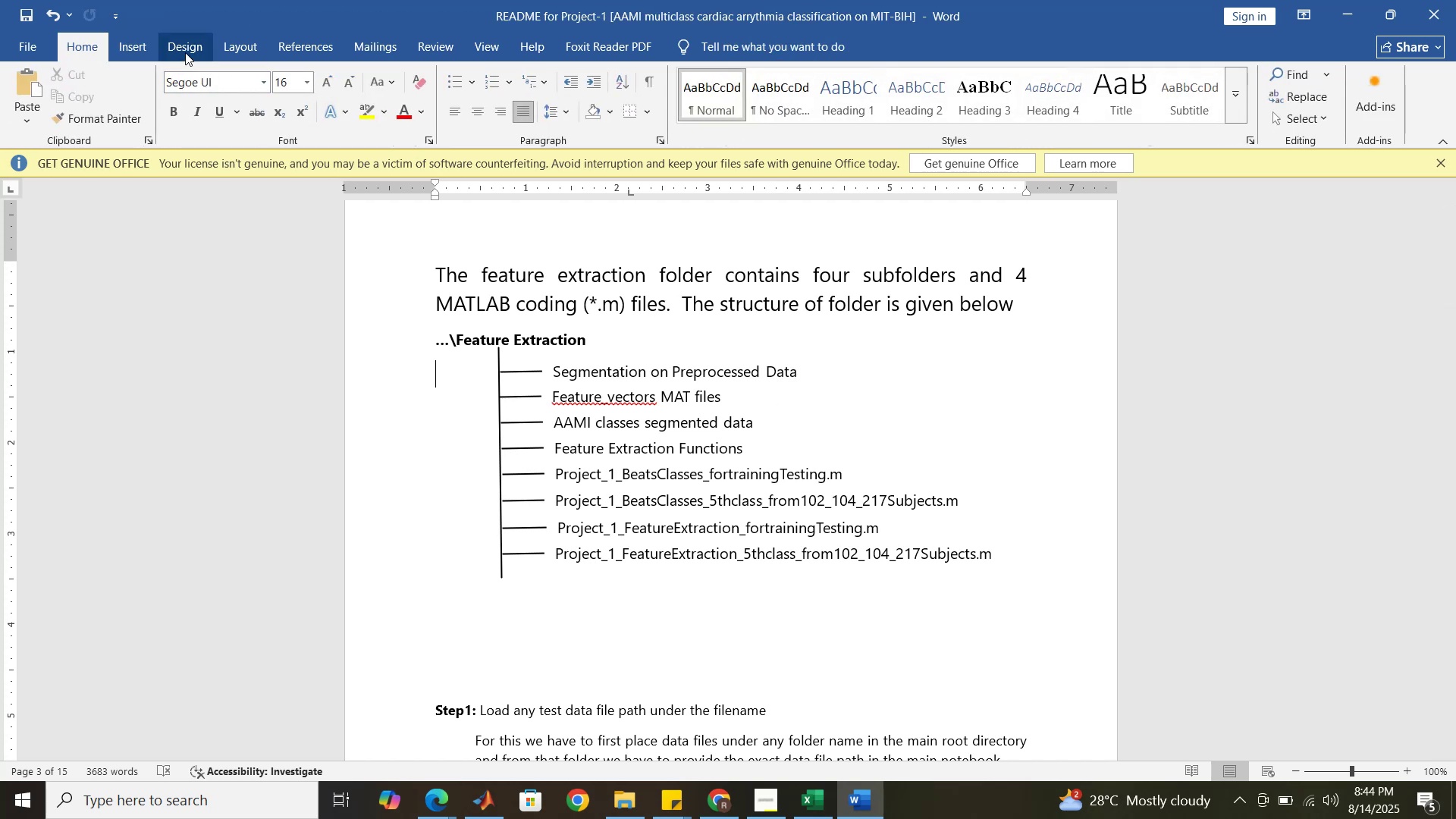 
left_click([149, 46])
 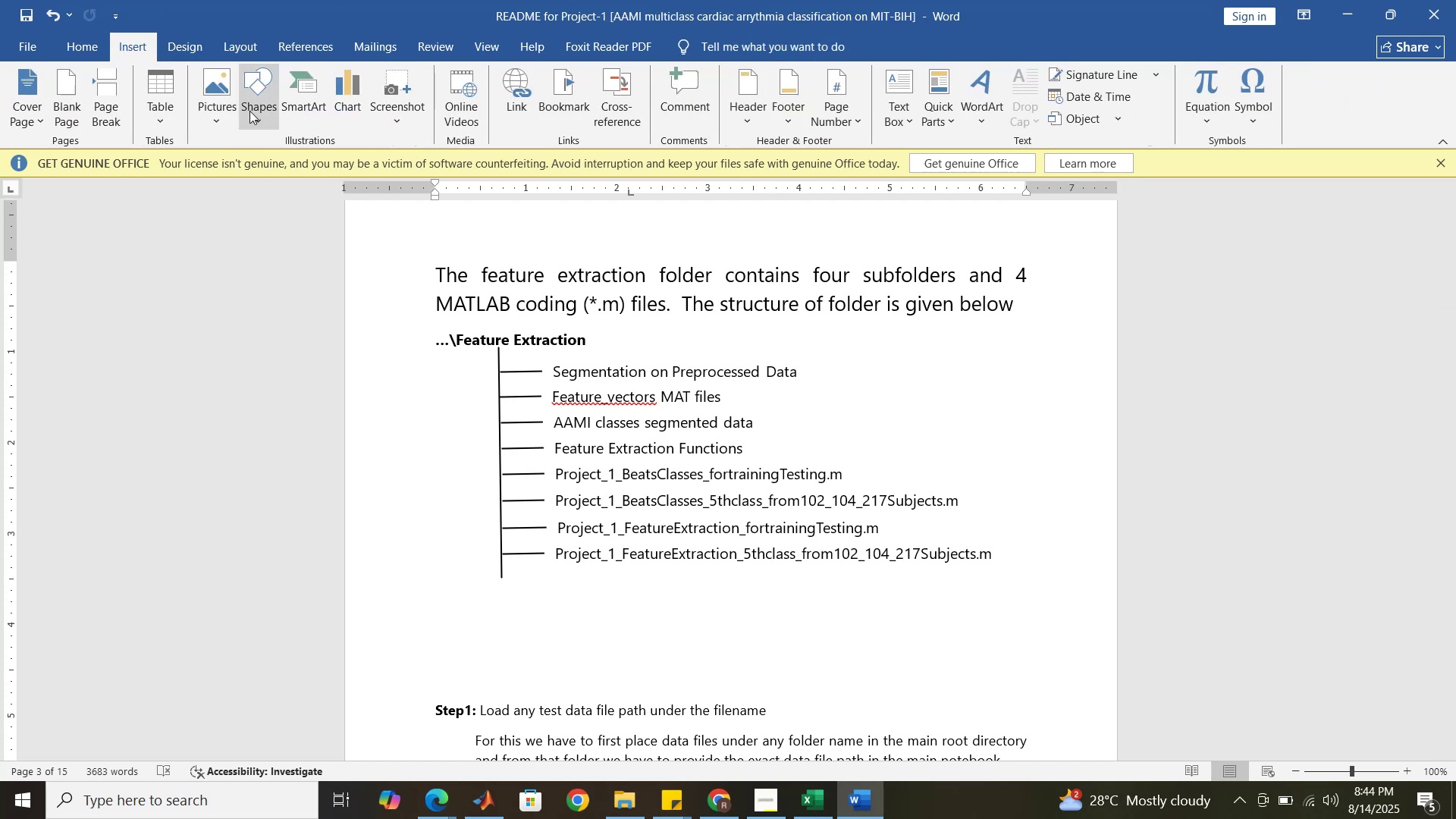 
left_click([252, 115])
 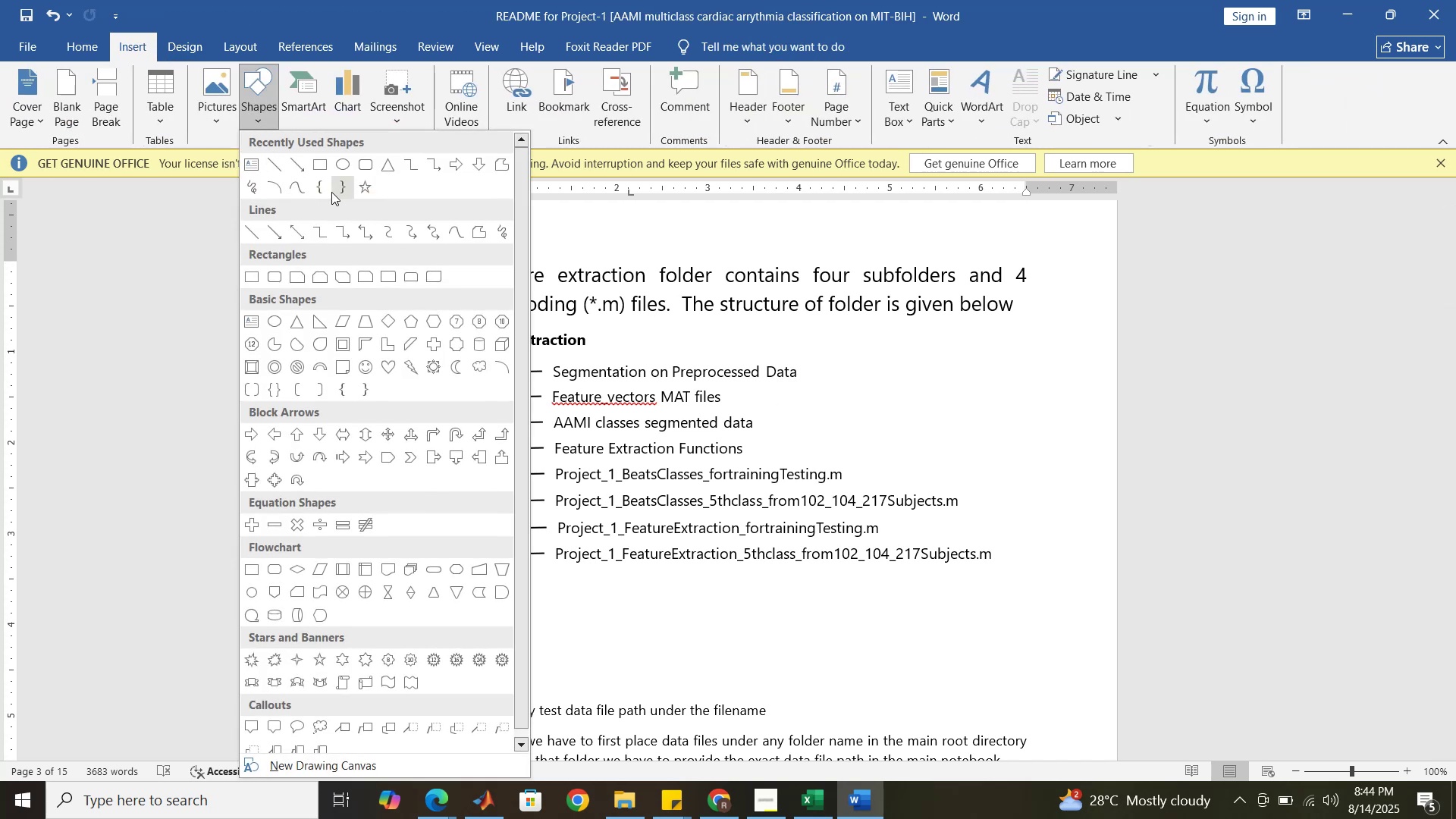 
left_click([336, 189])
 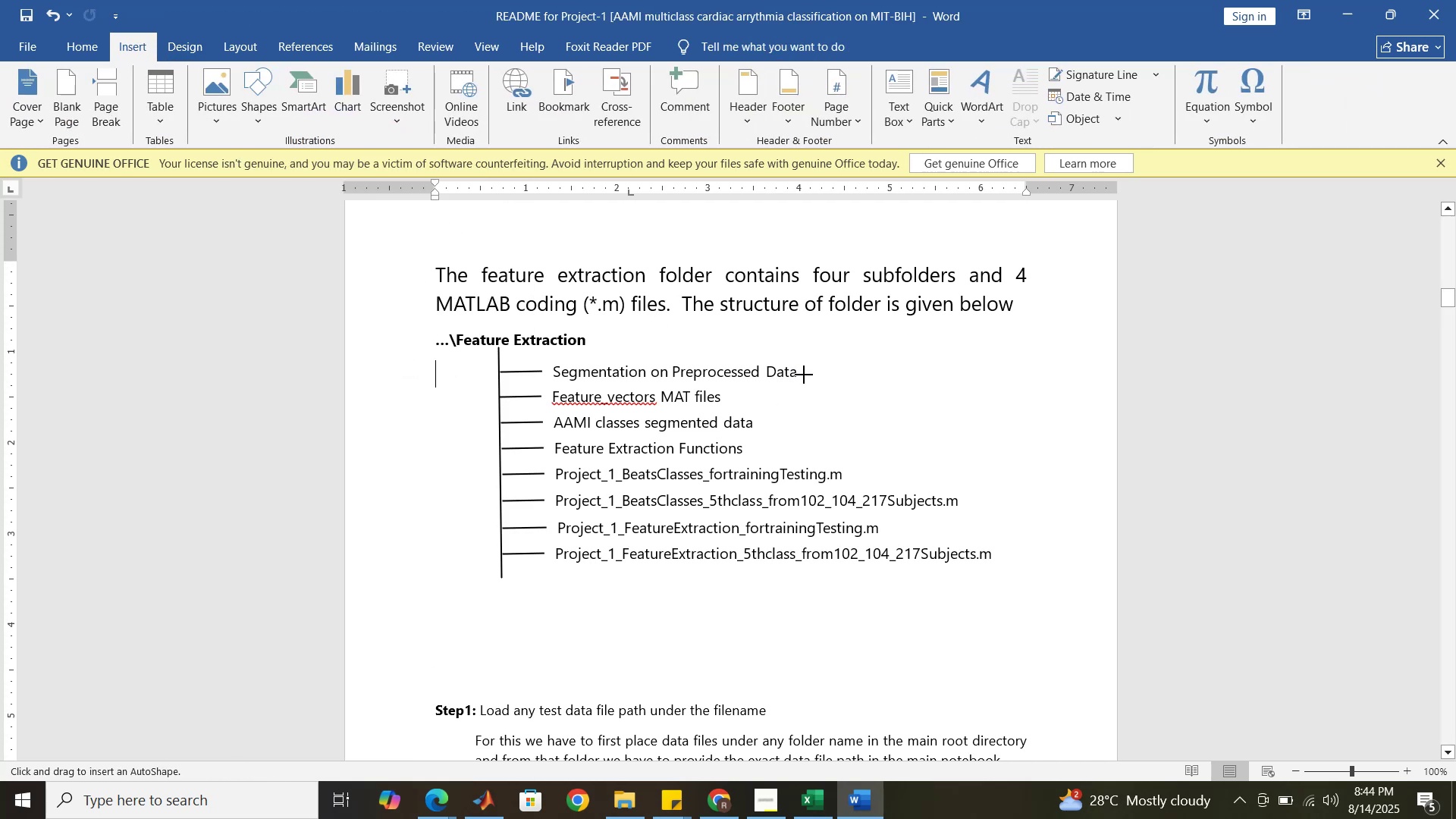 
left_click_drag(start_coordinate=[810, 374], to_coordinate=[842, 450])
 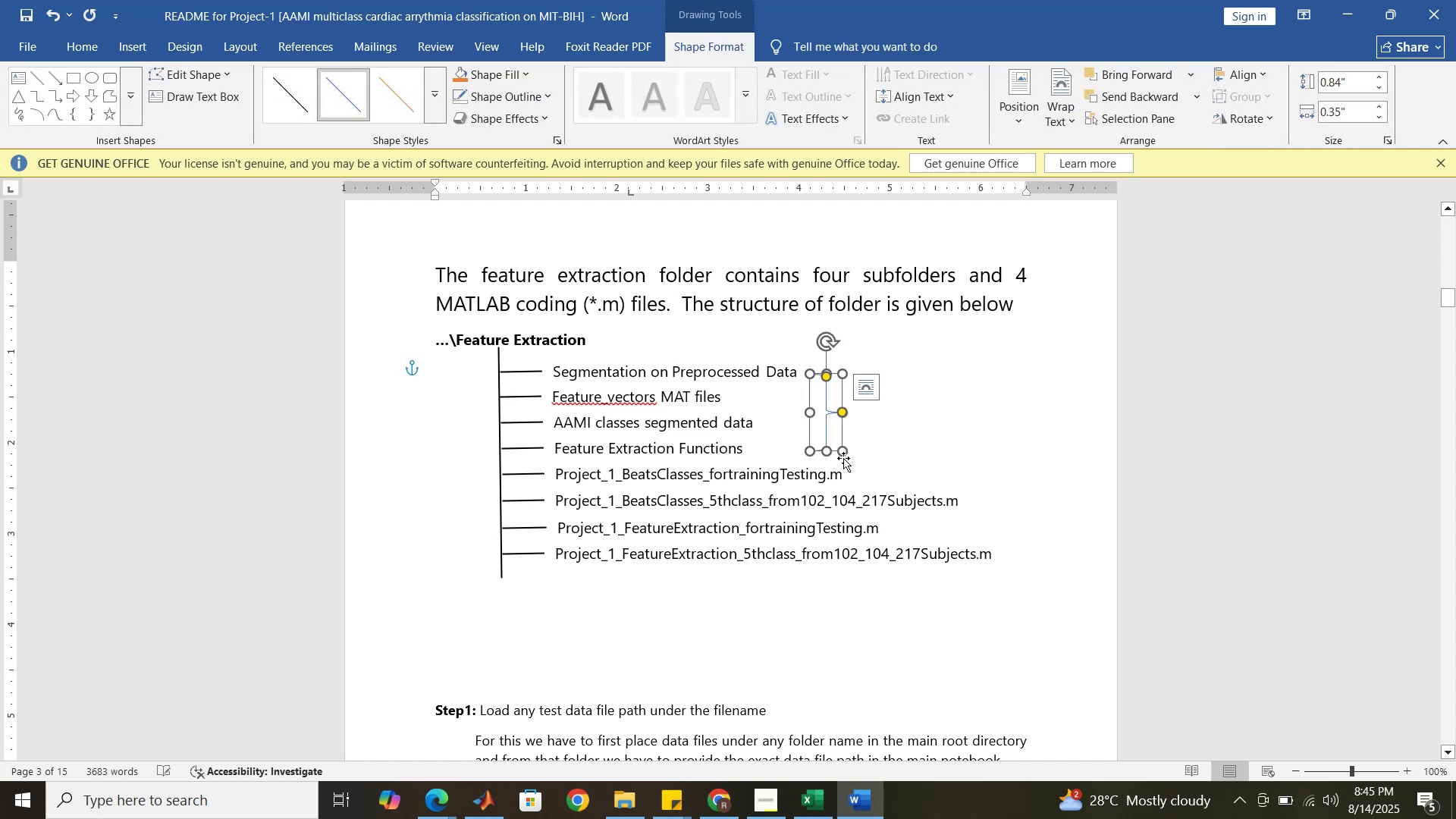 
left_click([839, 453])
 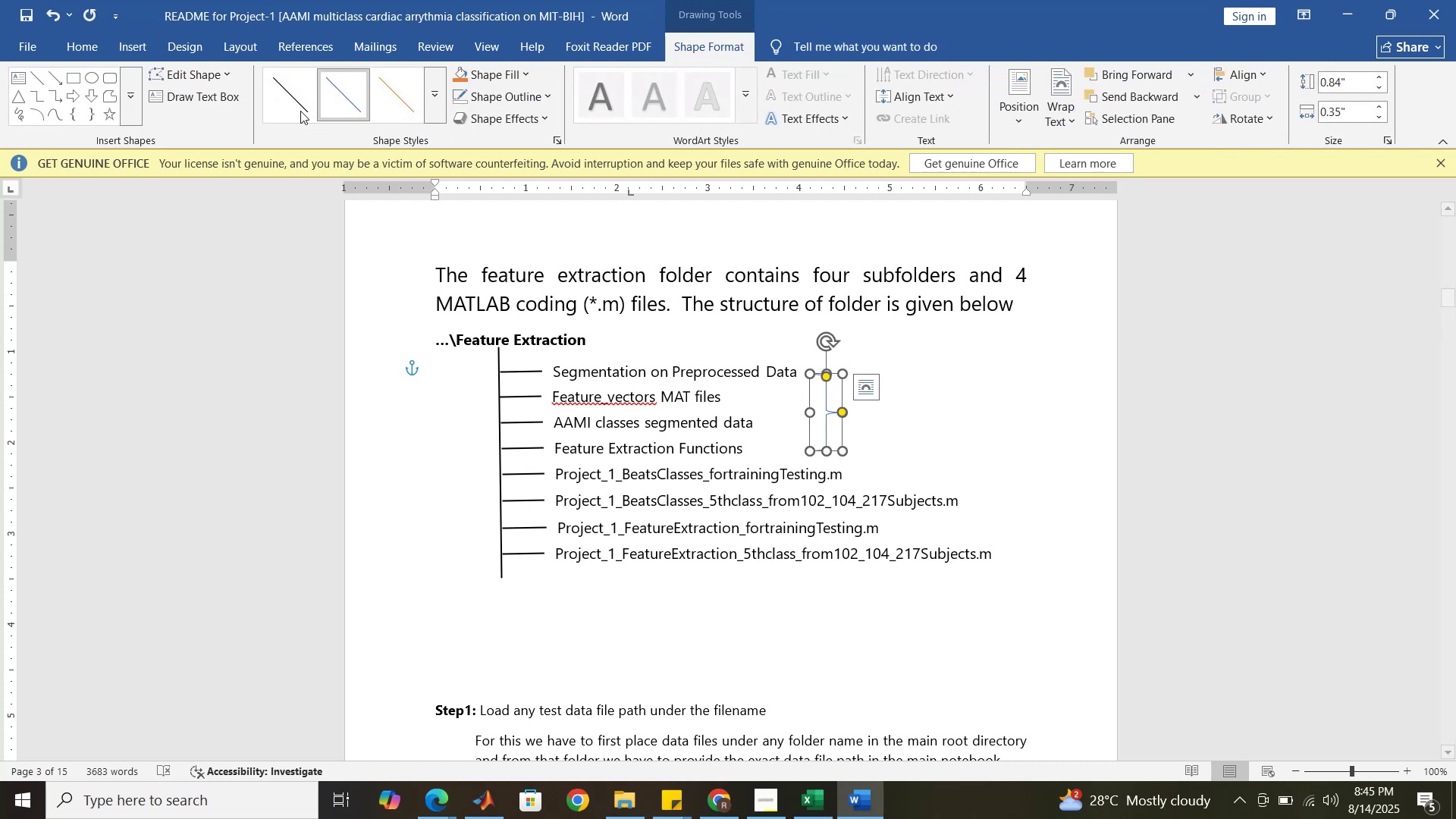 
left_click([293, 106])
 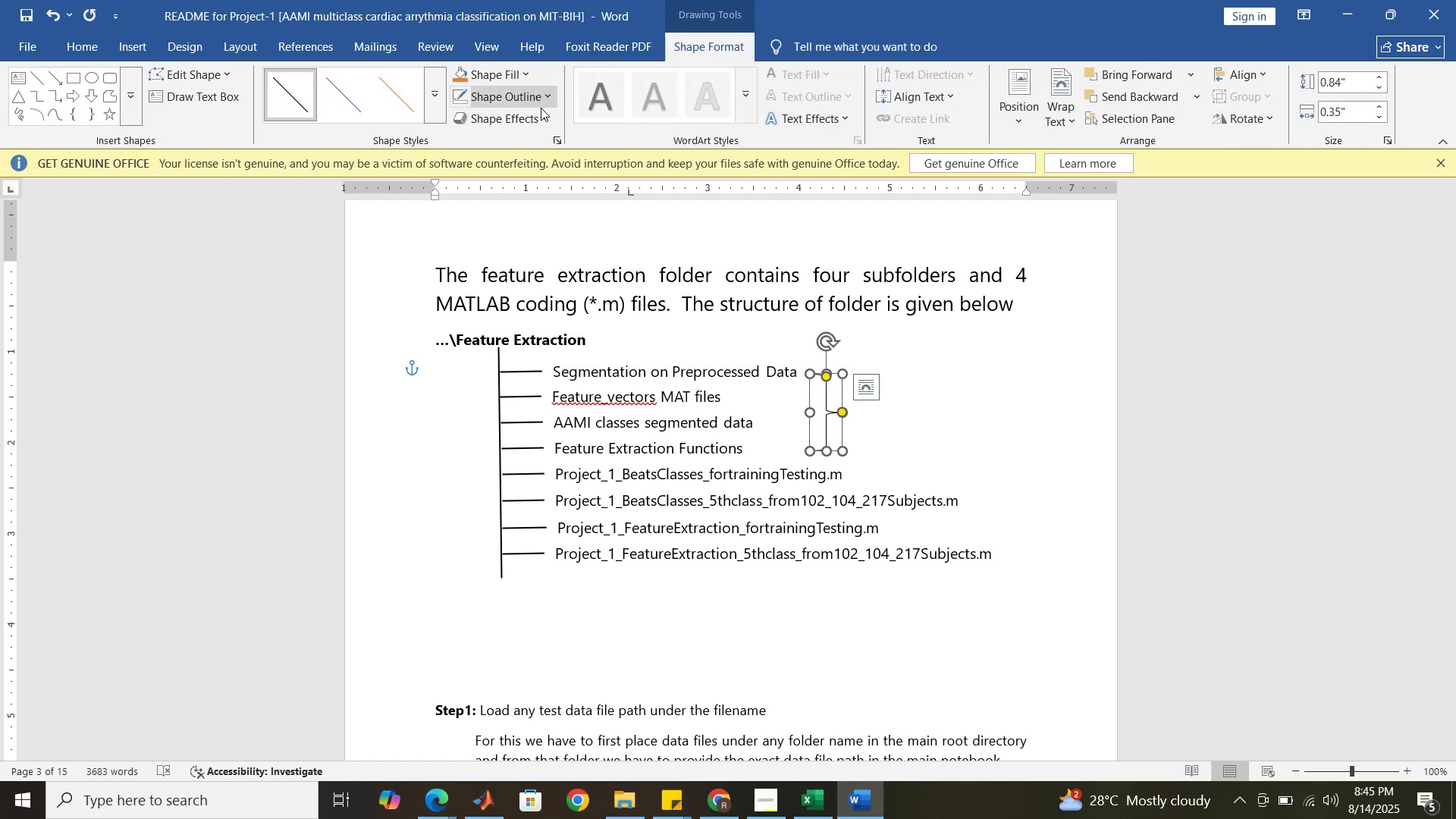 
left_click([548, 97])
 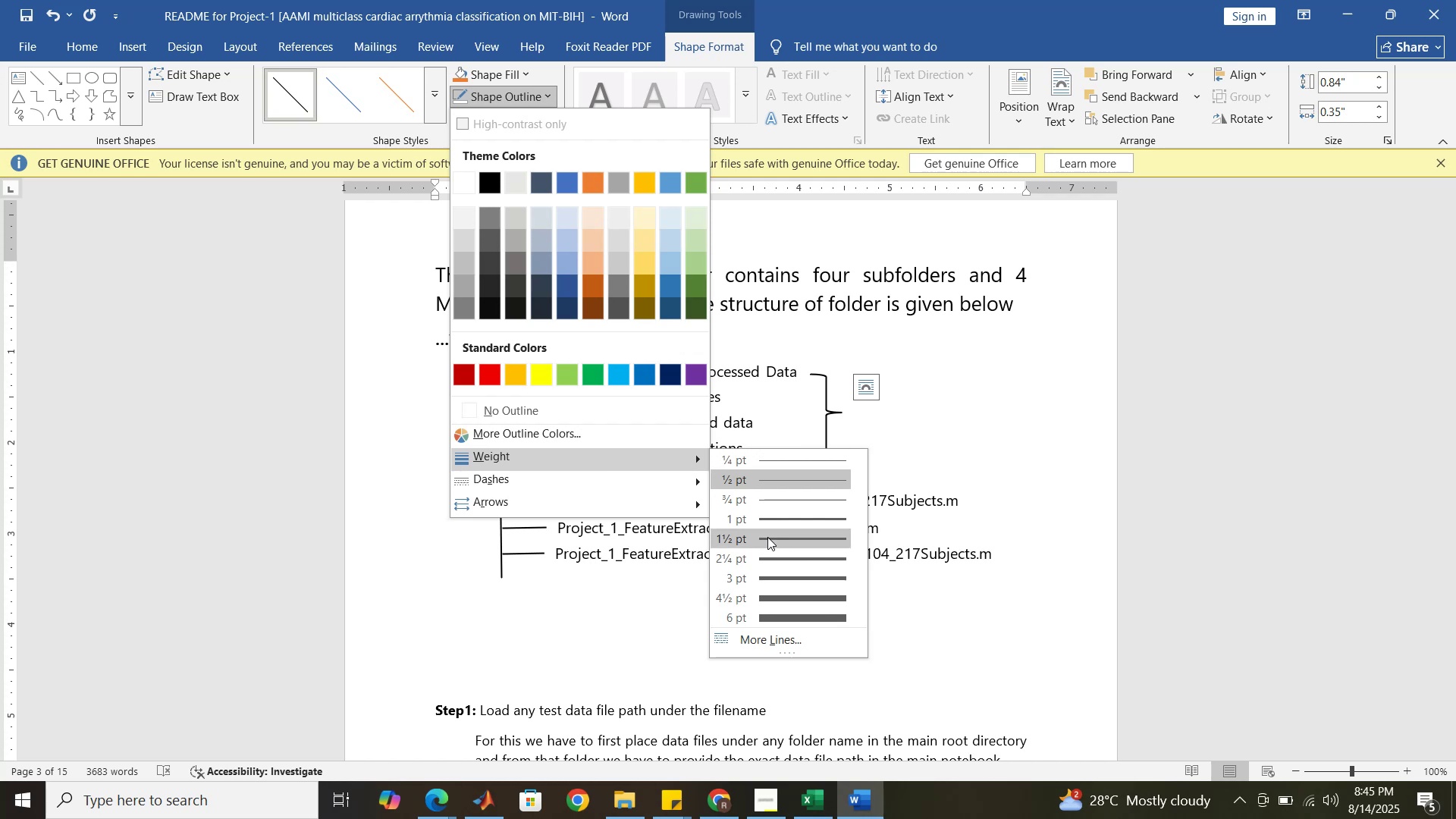 
left_click([768, 538])
 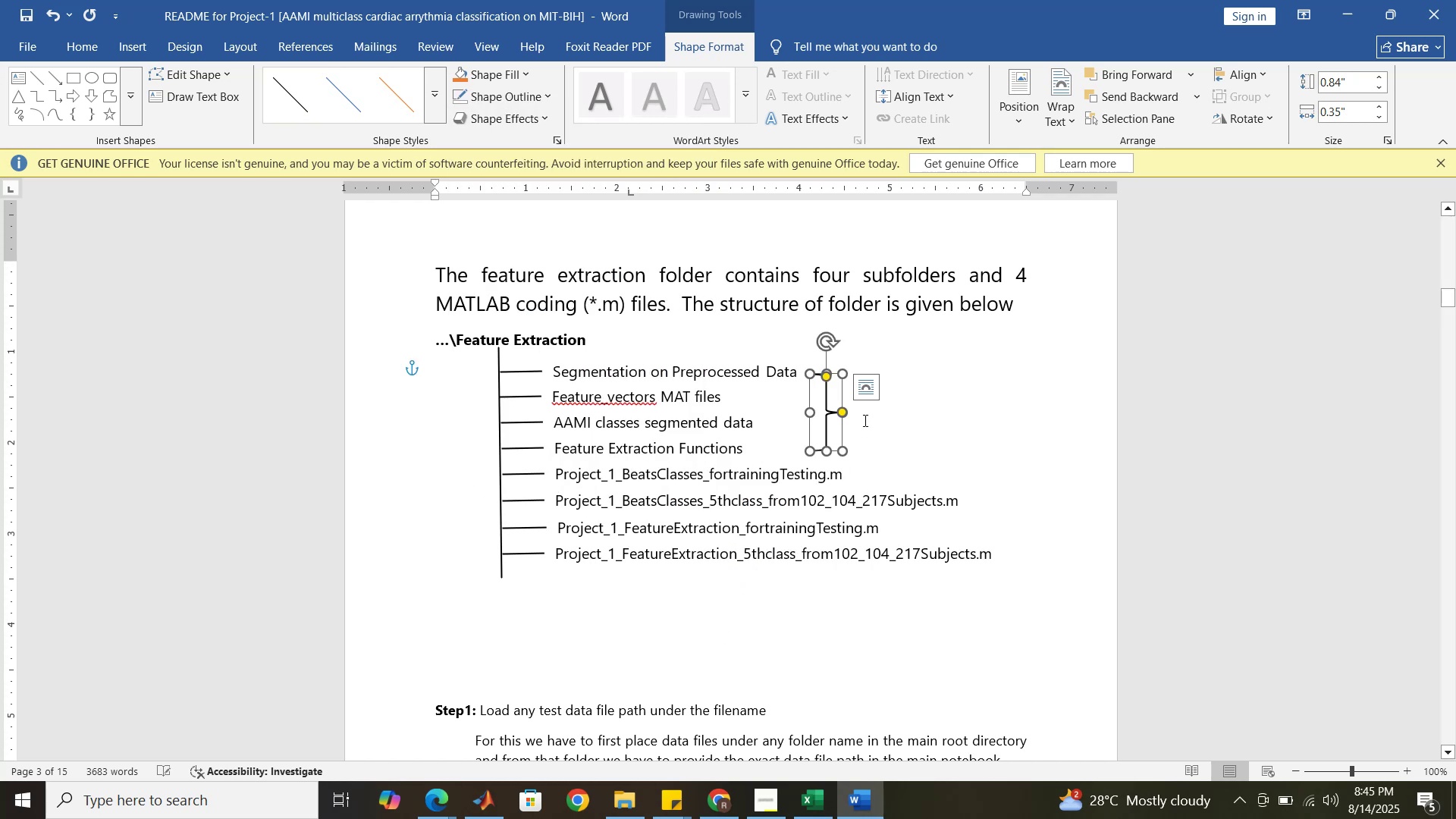 
left_click([863, 412])
 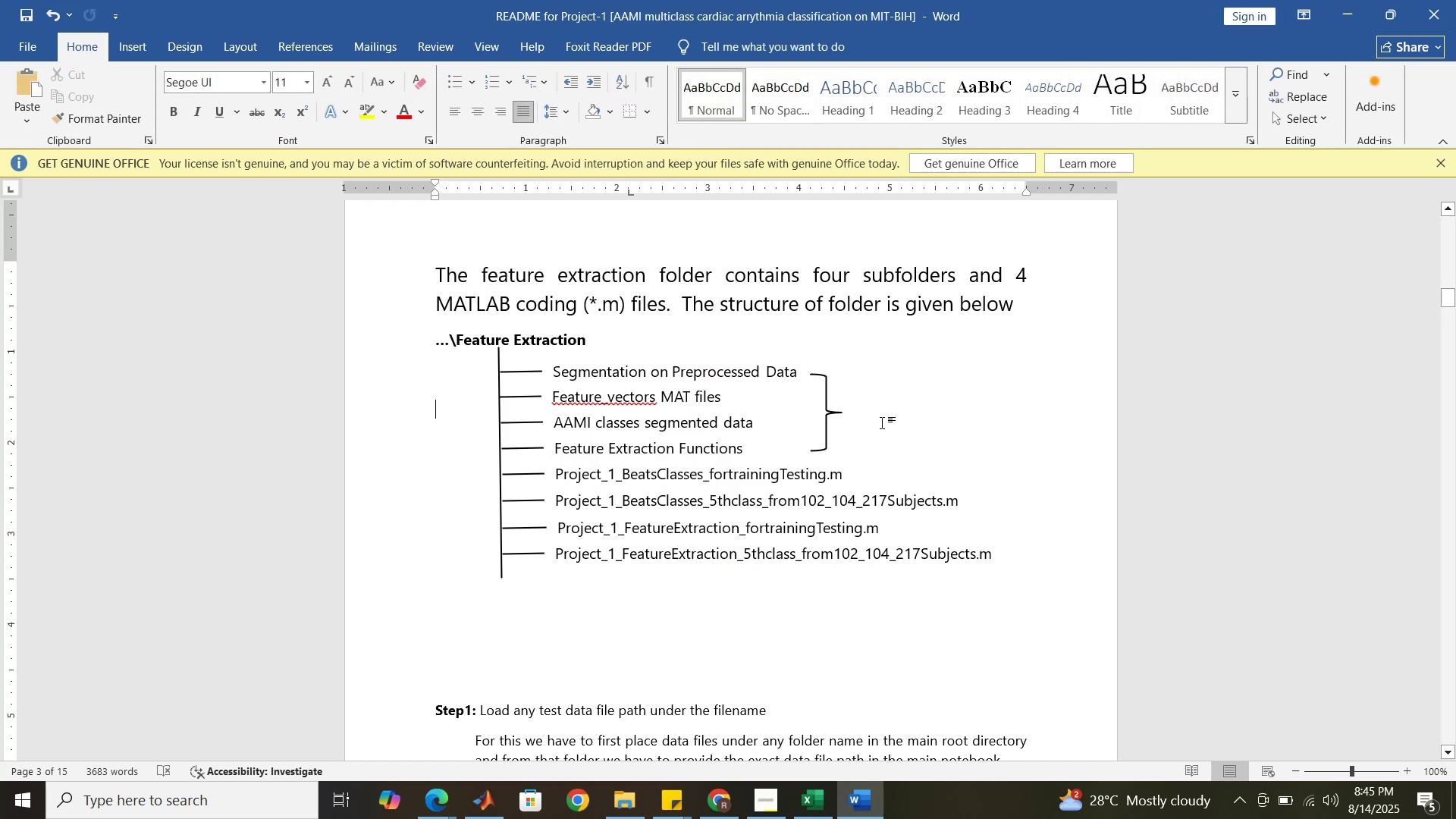 
wait(10.24)
 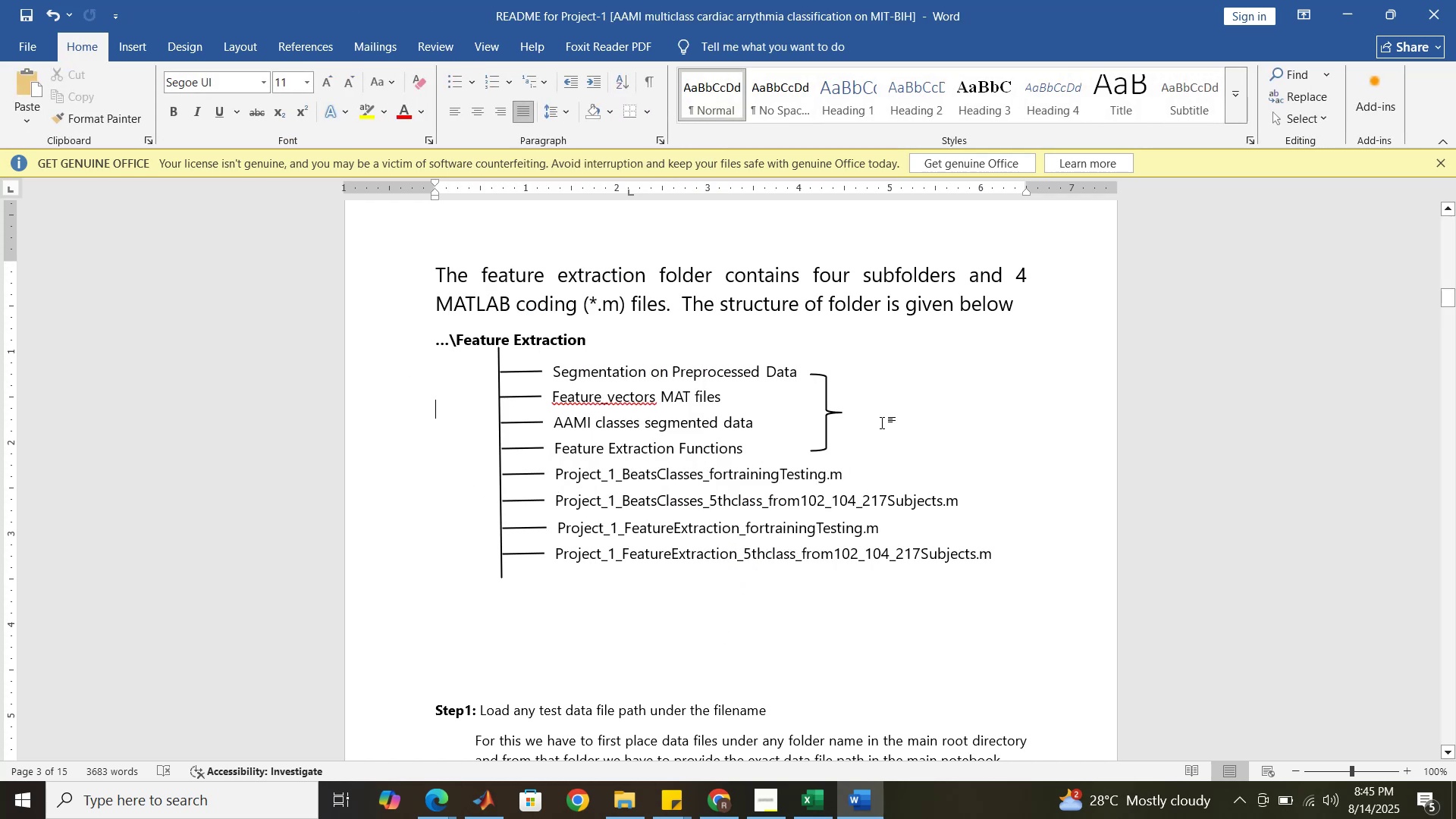 
left_click([707, 390])
 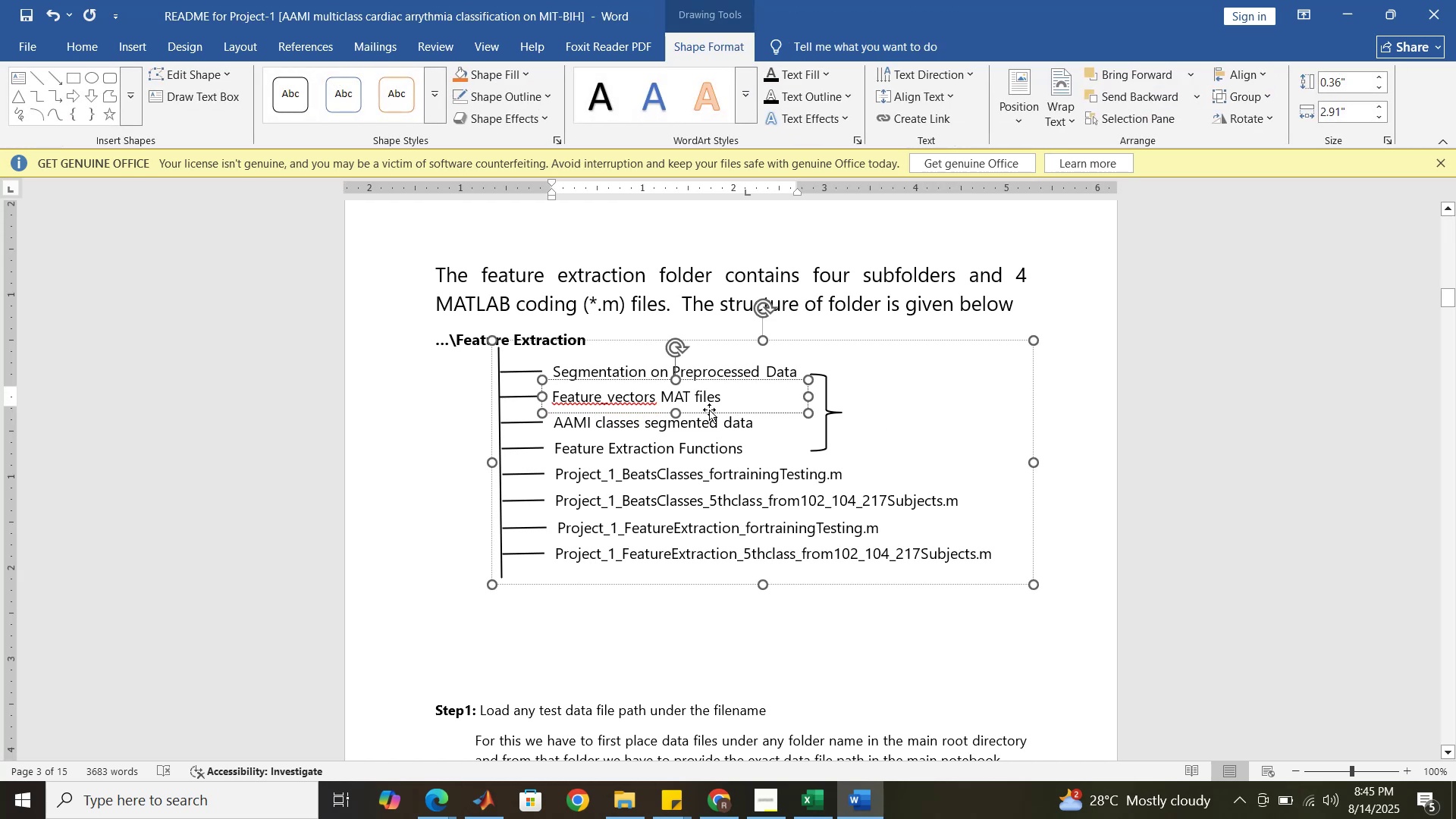 
left_click([709, 410])
 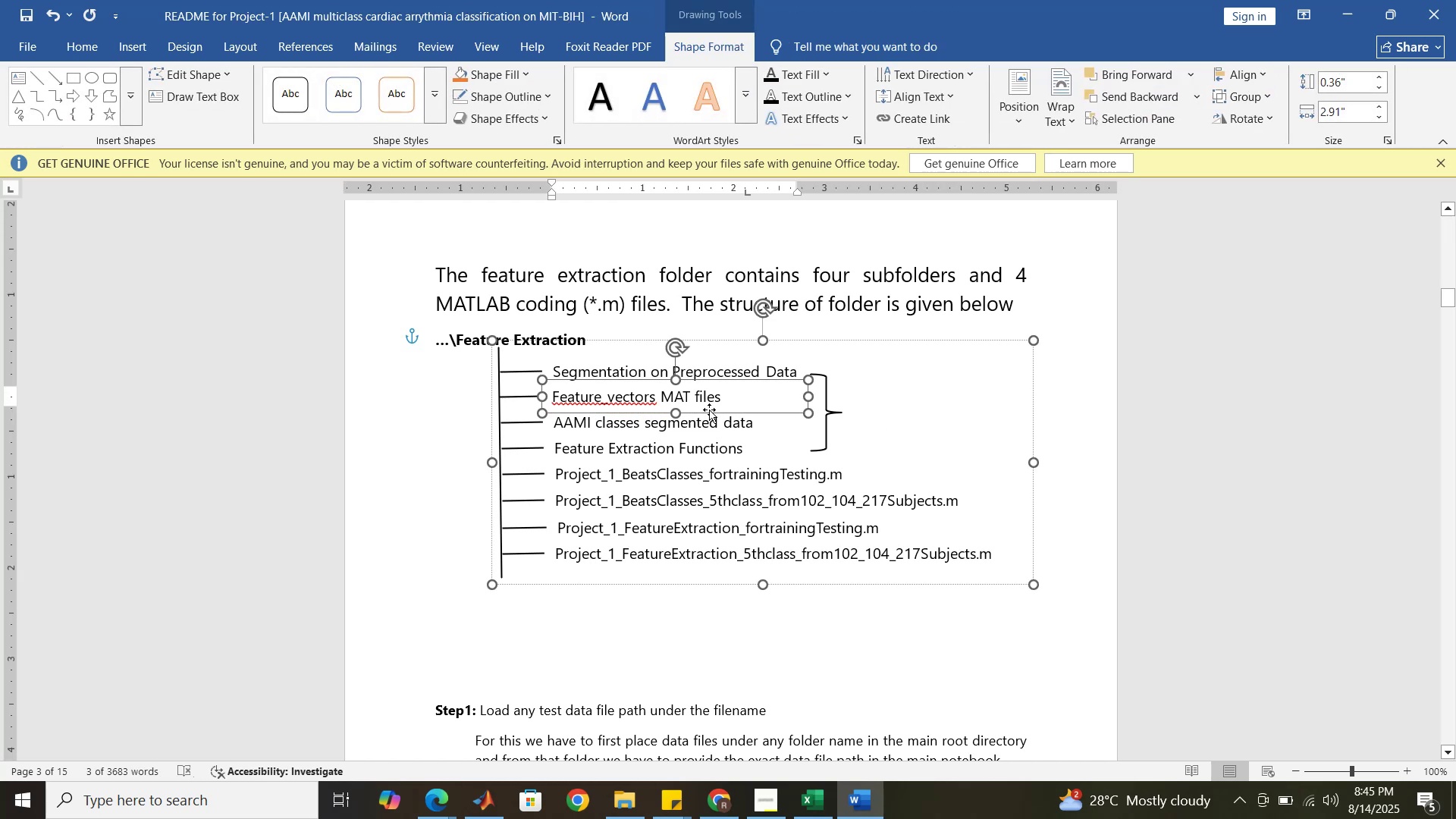 
key(Control+C)
 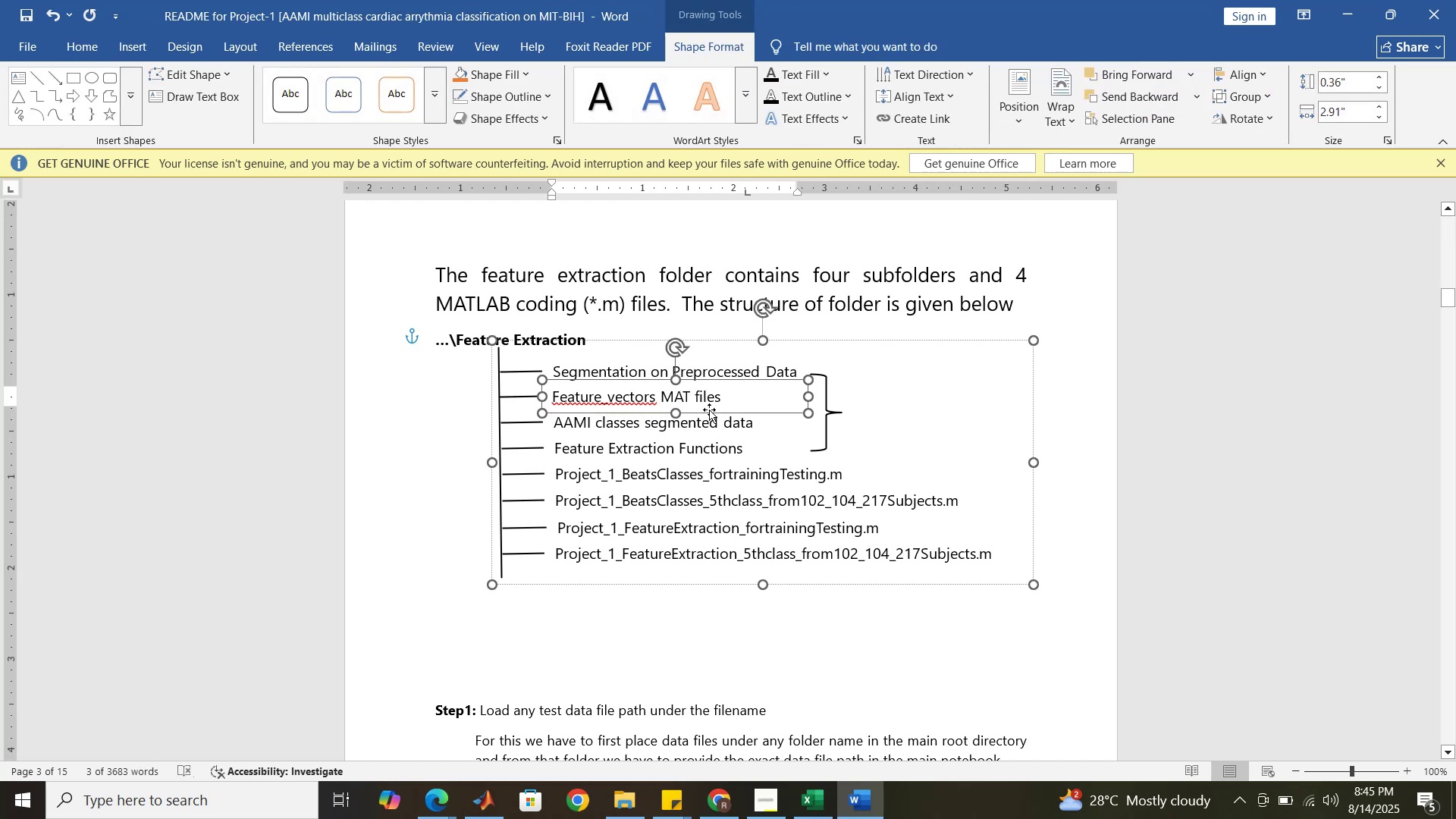 
hold_key(key=ControlLeft, duration=0.49)
 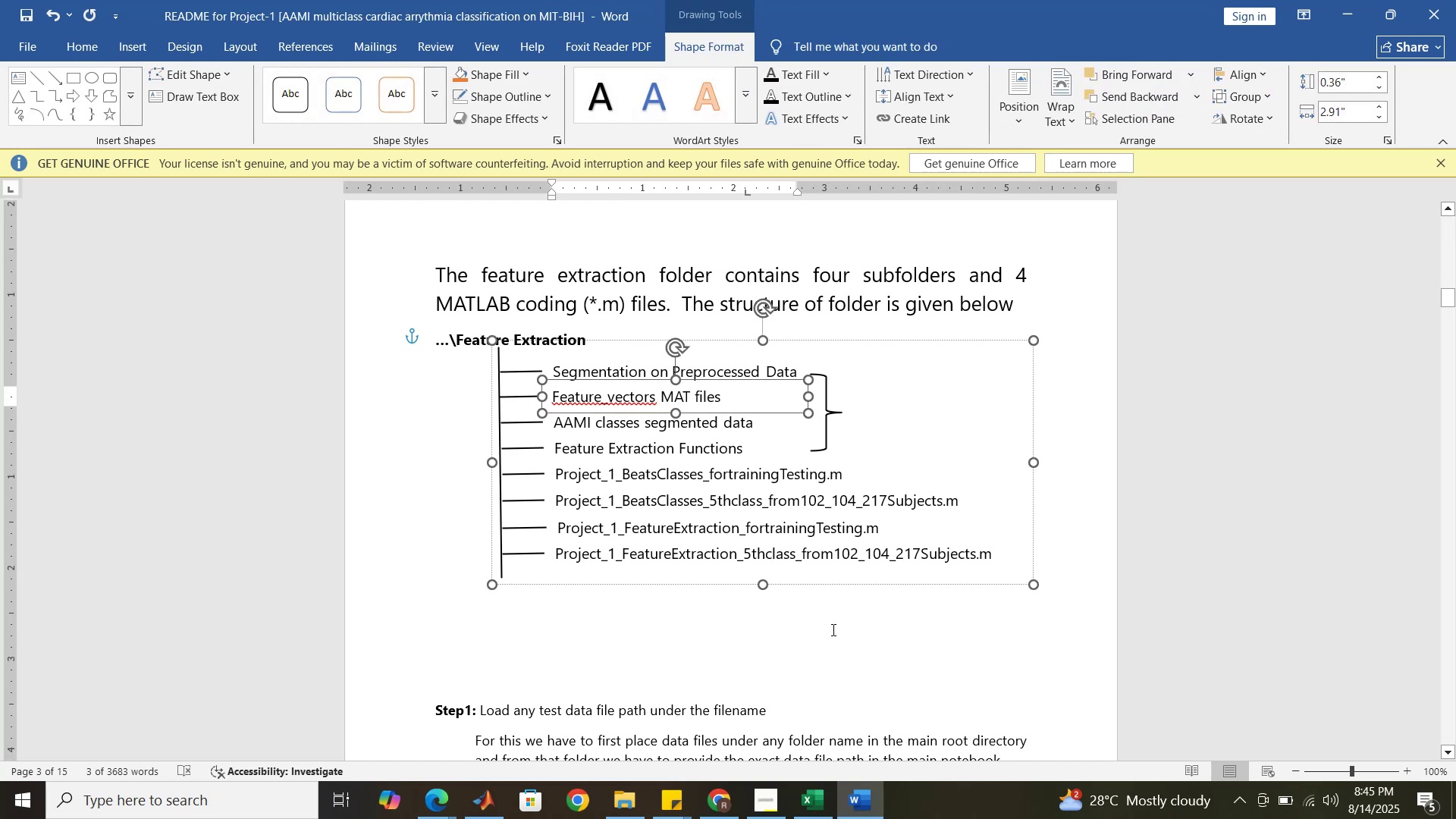 
key(Control+V)
 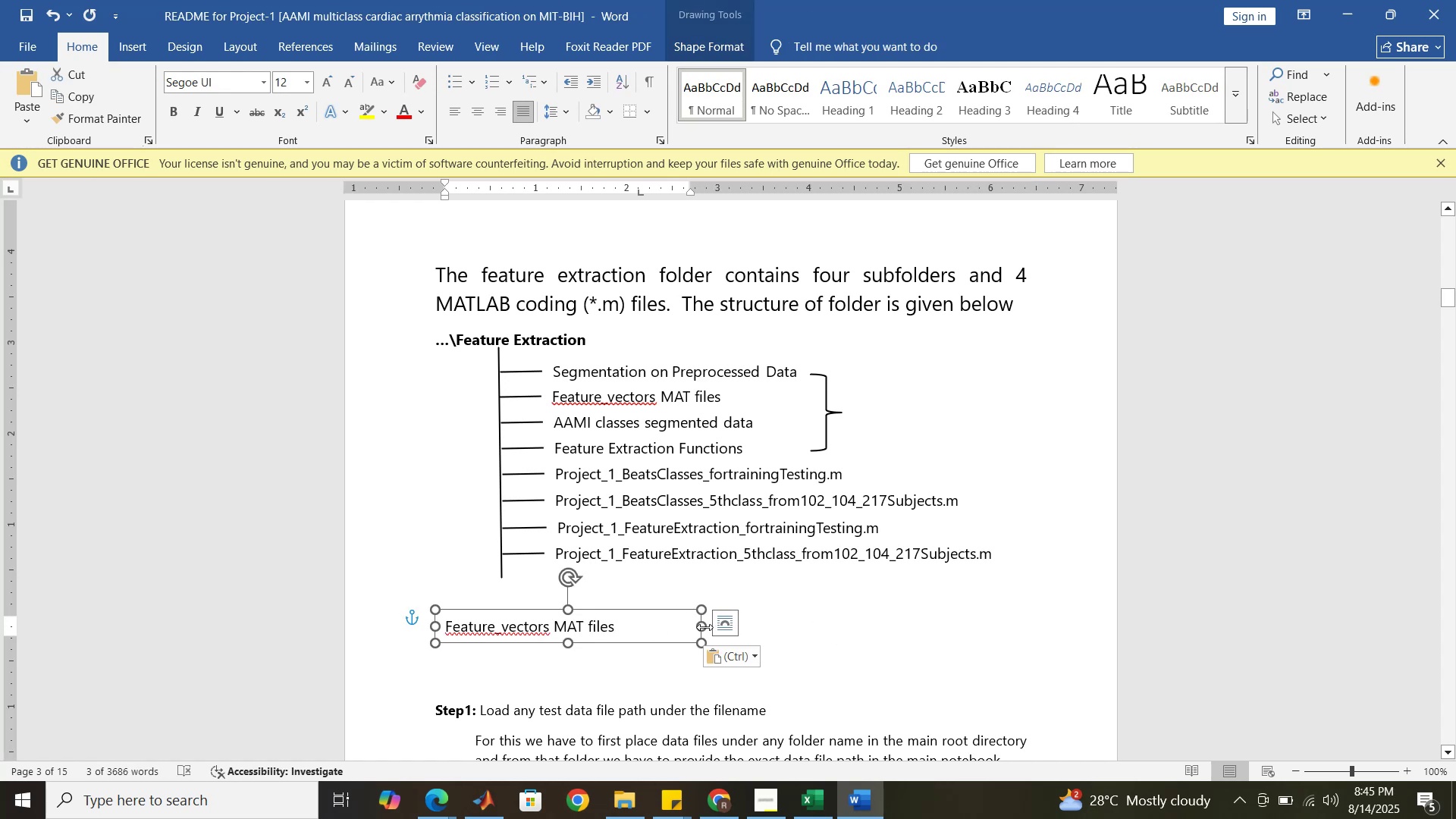 
left_click_drag(start_coordinate=[613, 626], to_coordinate=[456, 620])
 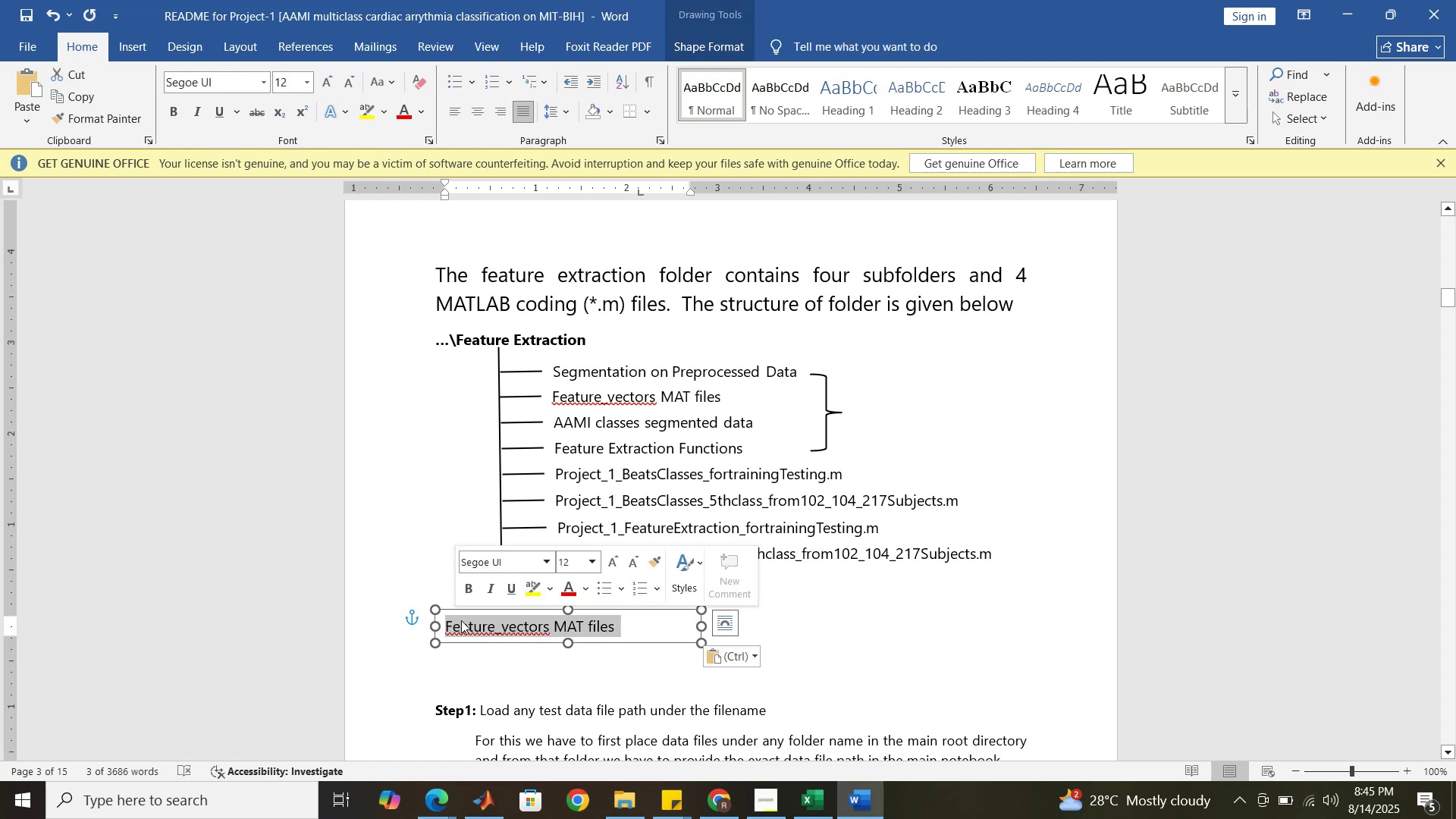 
type(SubFoldrs)
key(Backspace)
key(Backspace)
key(Backspace)
type(ders)
 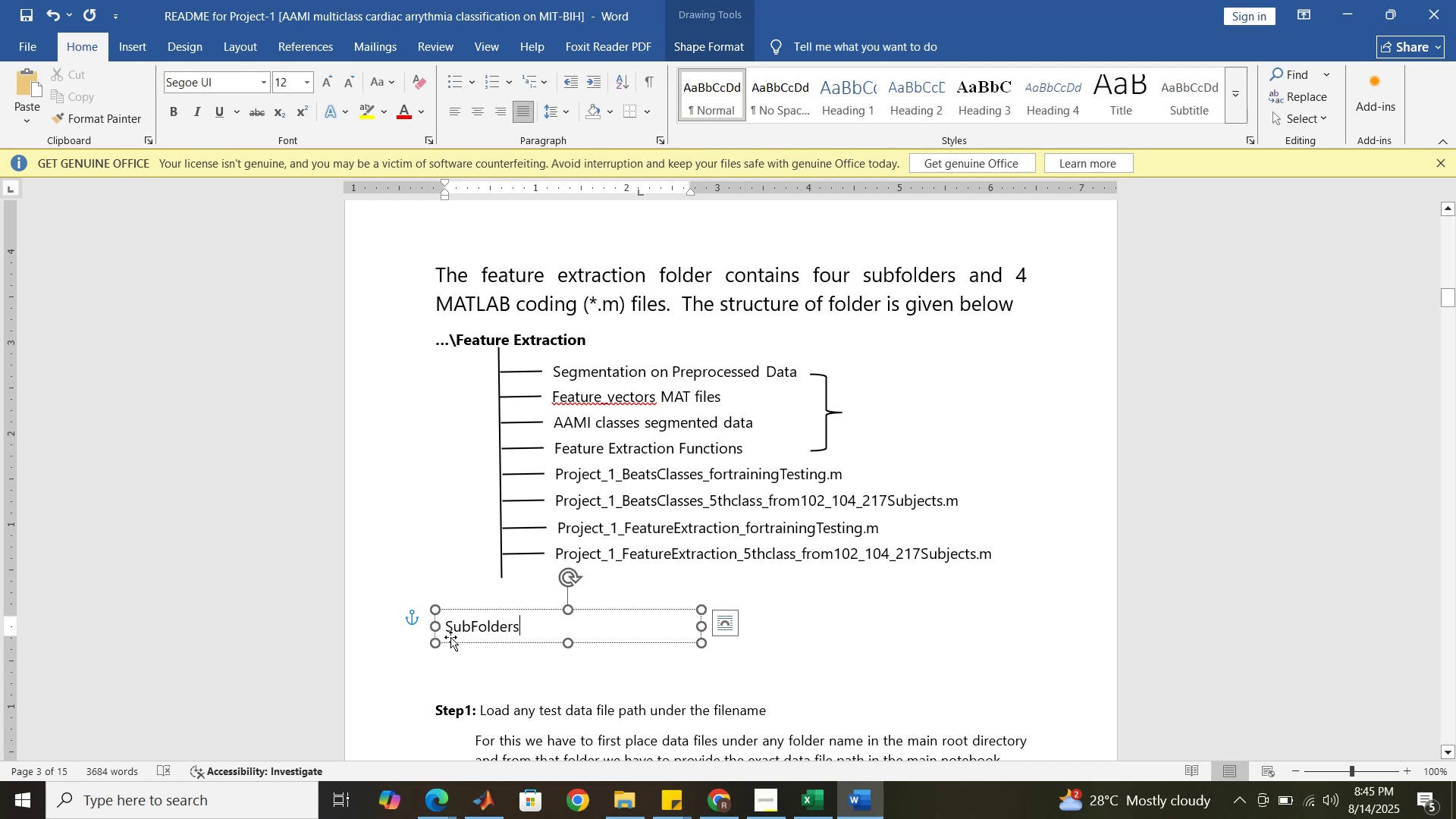 
left_click_drag(start_coordinate=[475, 629], to_coordinate=[471, 627])
 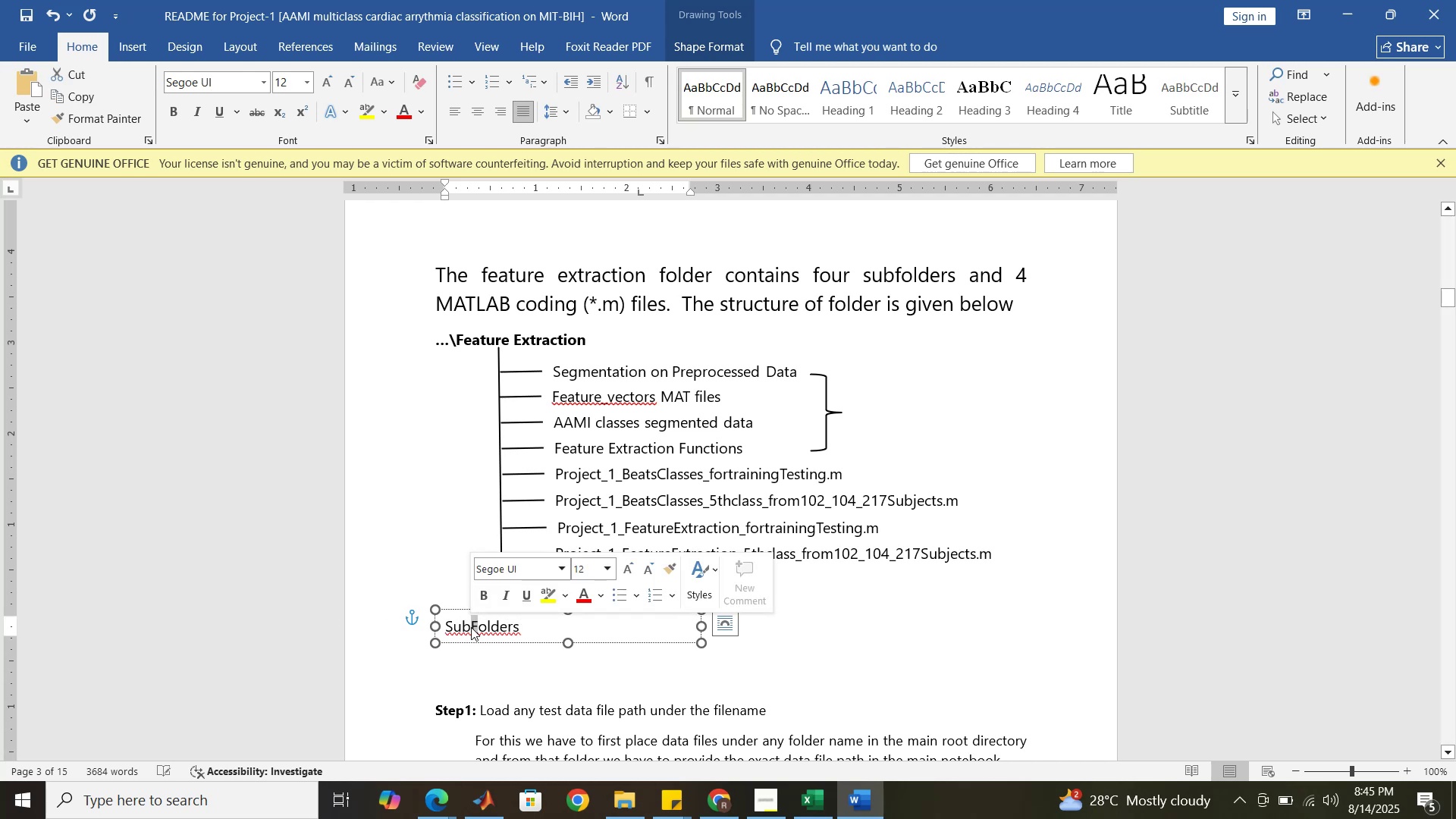 
key(F)
 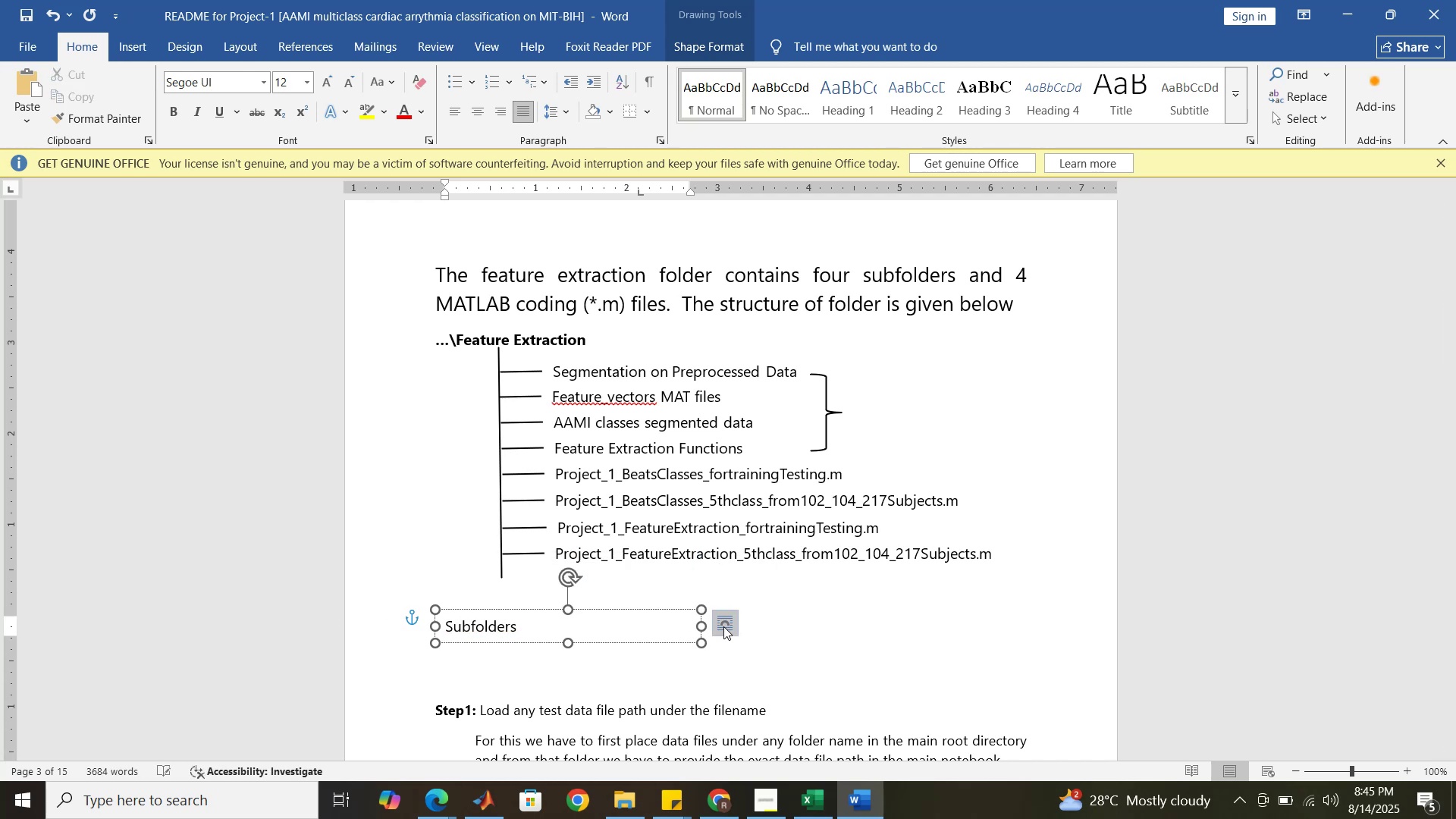 
left_click_drag(start_coordinate=[701, 625], to_coordinate=[541, 630])
 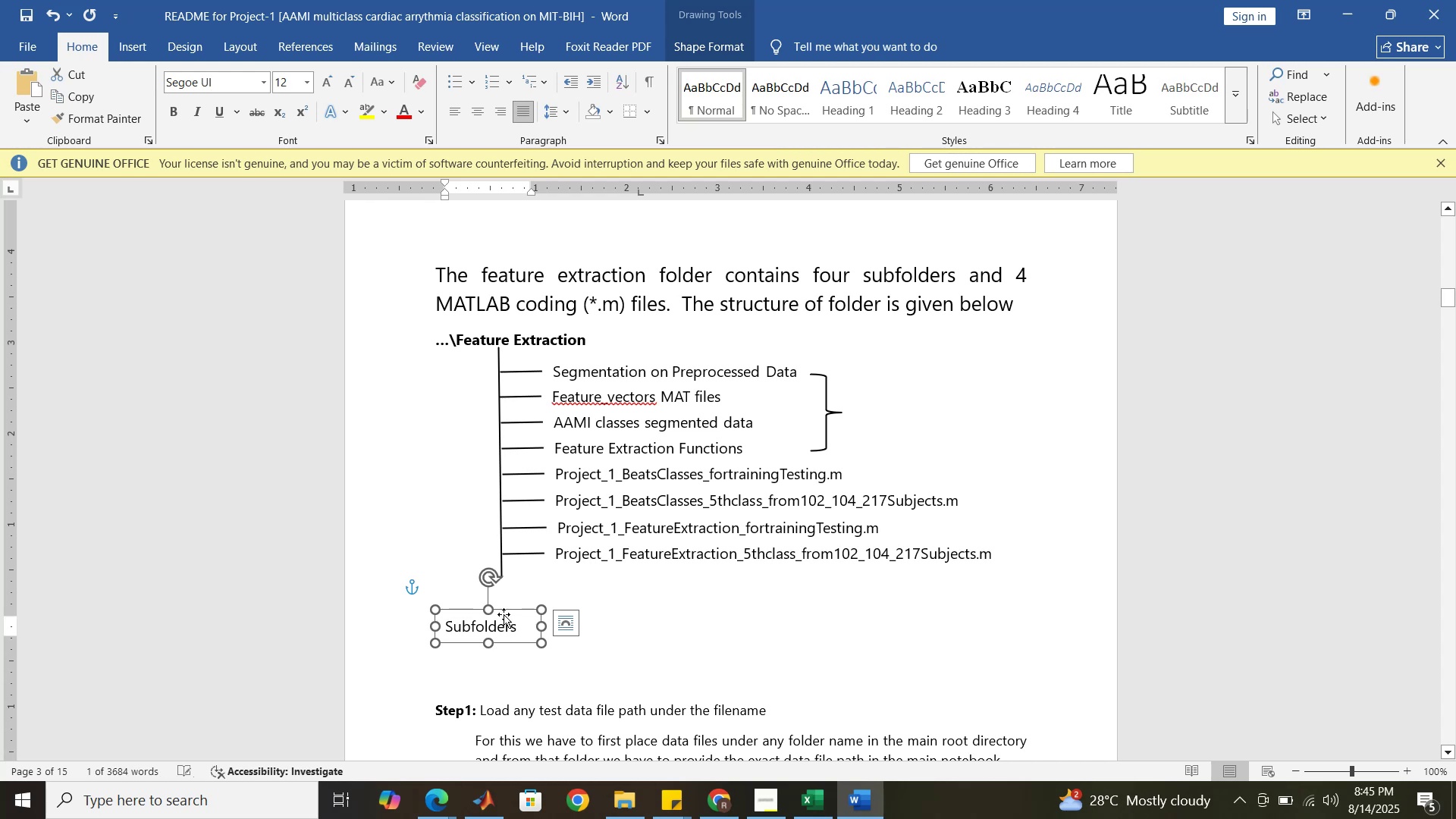 
left_click_drag(start_coordinate=[505, 612], to_coordinate=[918, 396])
 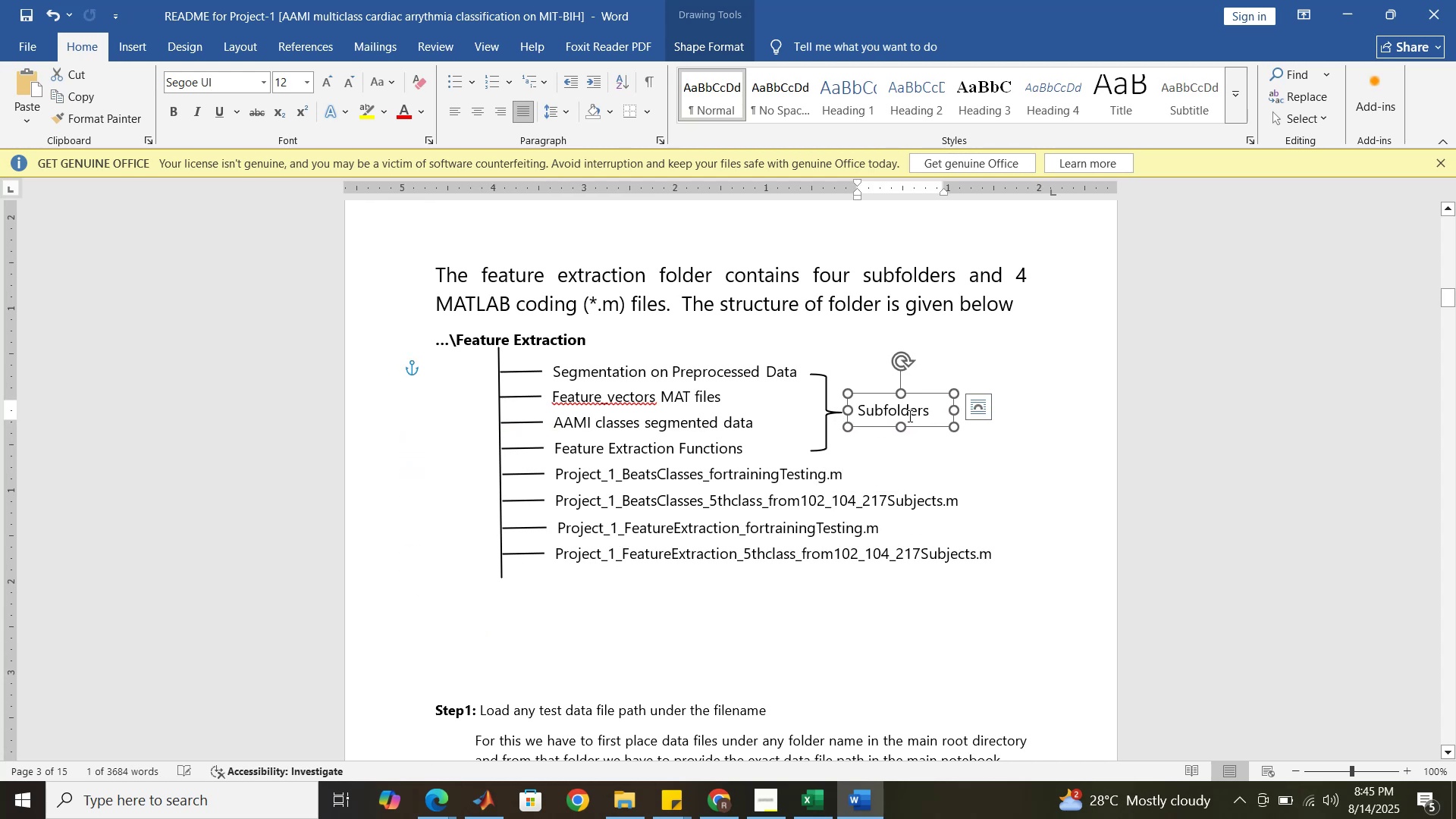 
double_click([908, 416])
 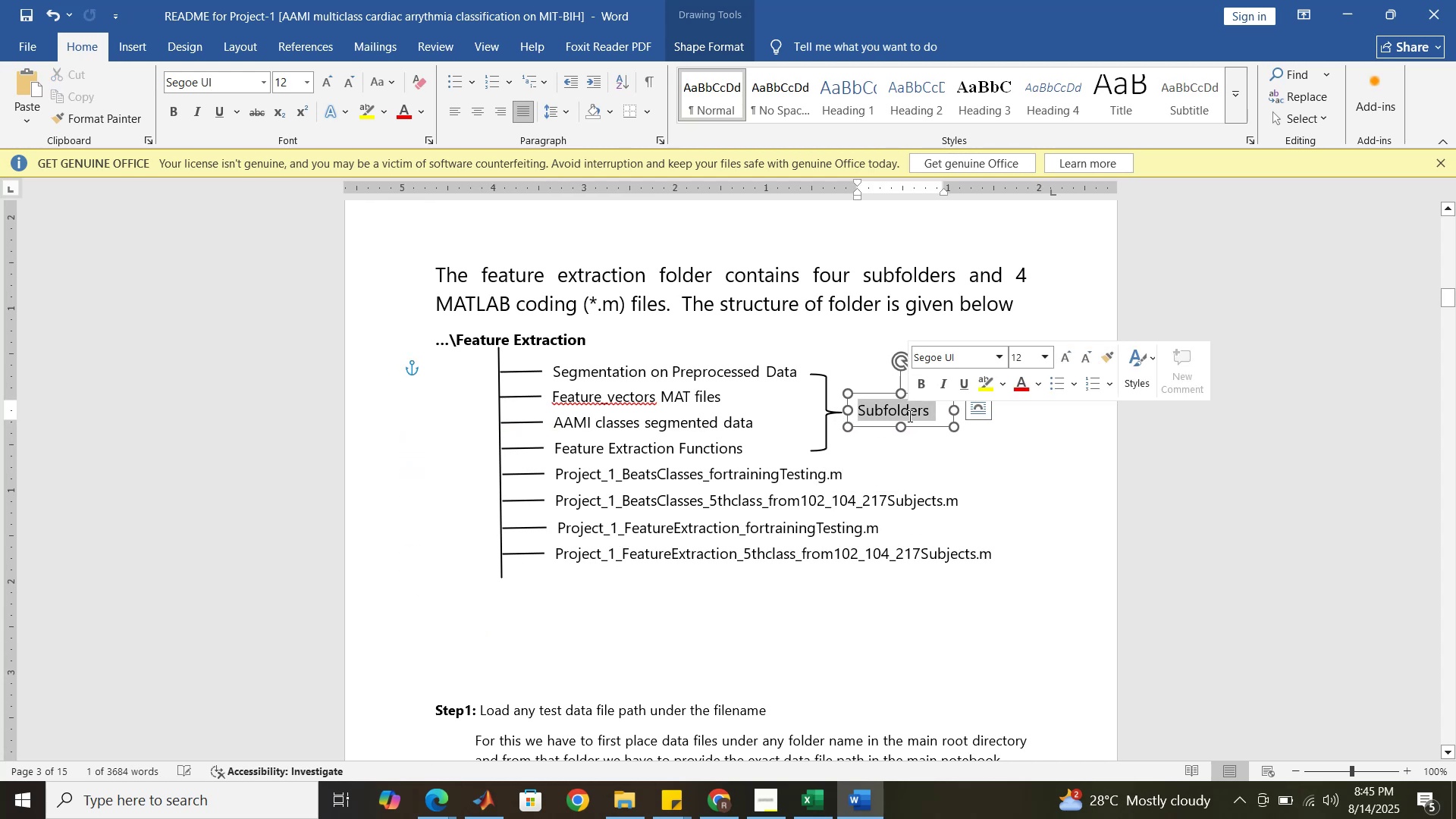 
triple_click([908, 416])
 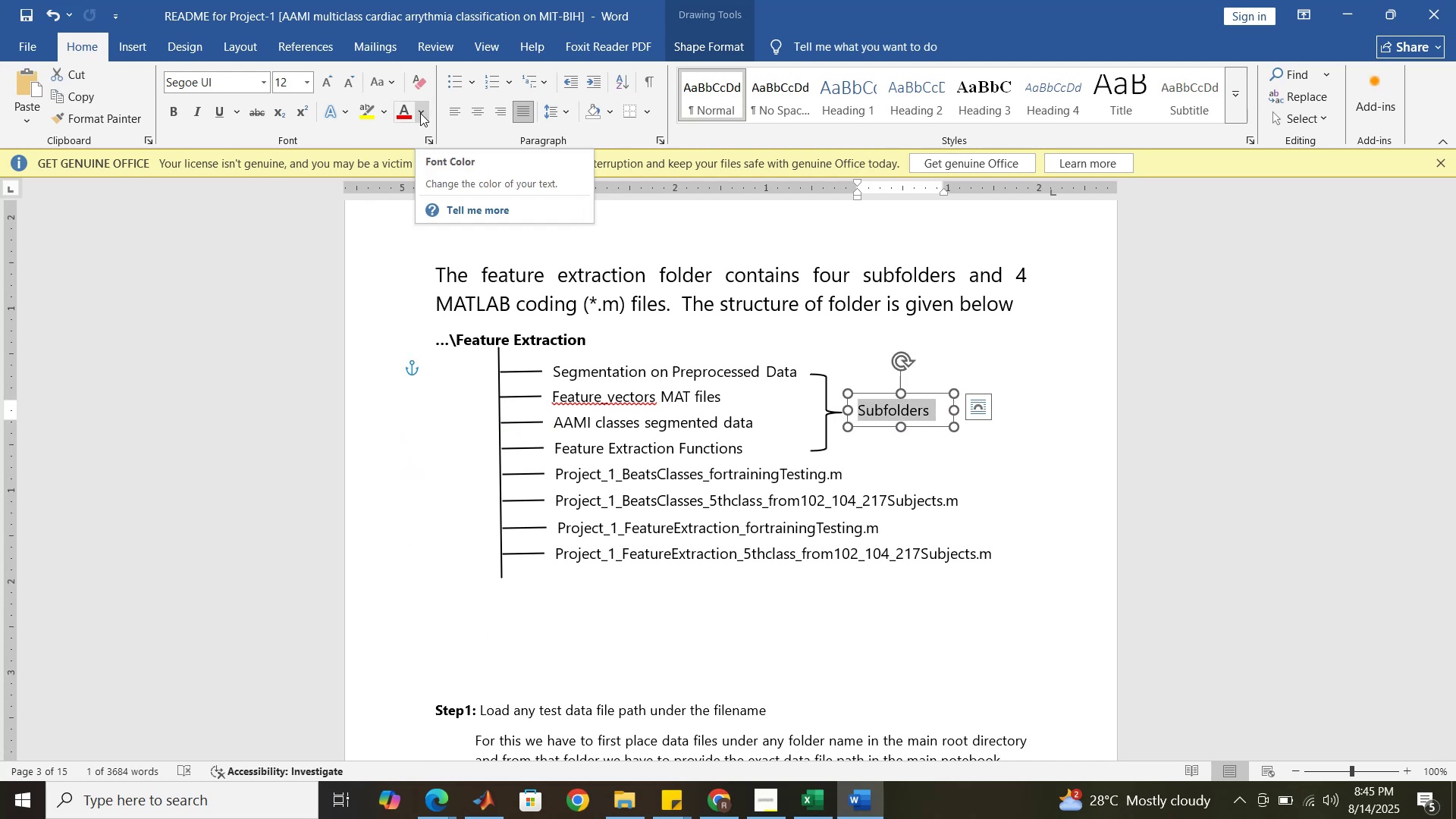 
left_click([420, 113])
 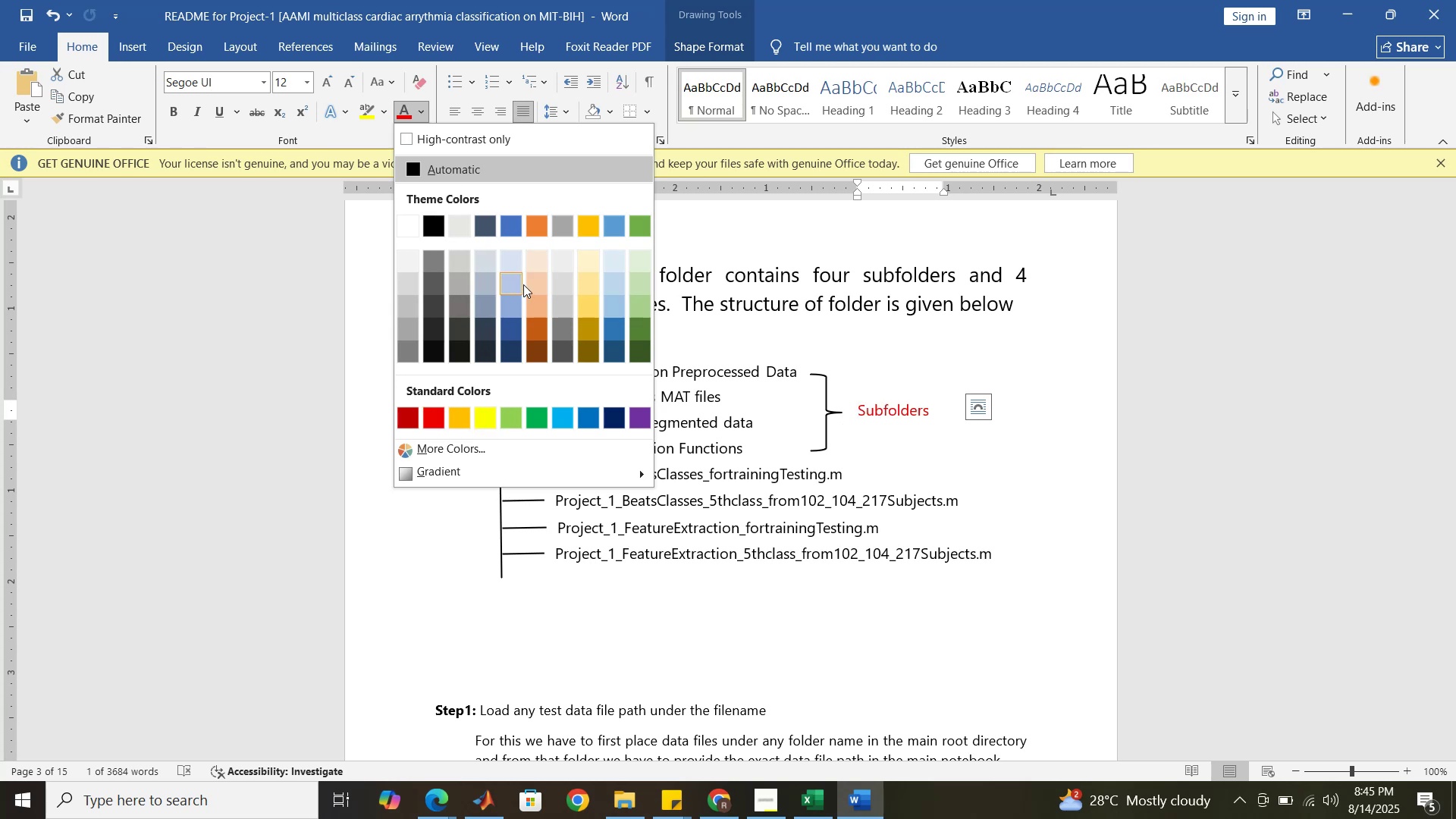 
mouse_move([628, 315])
 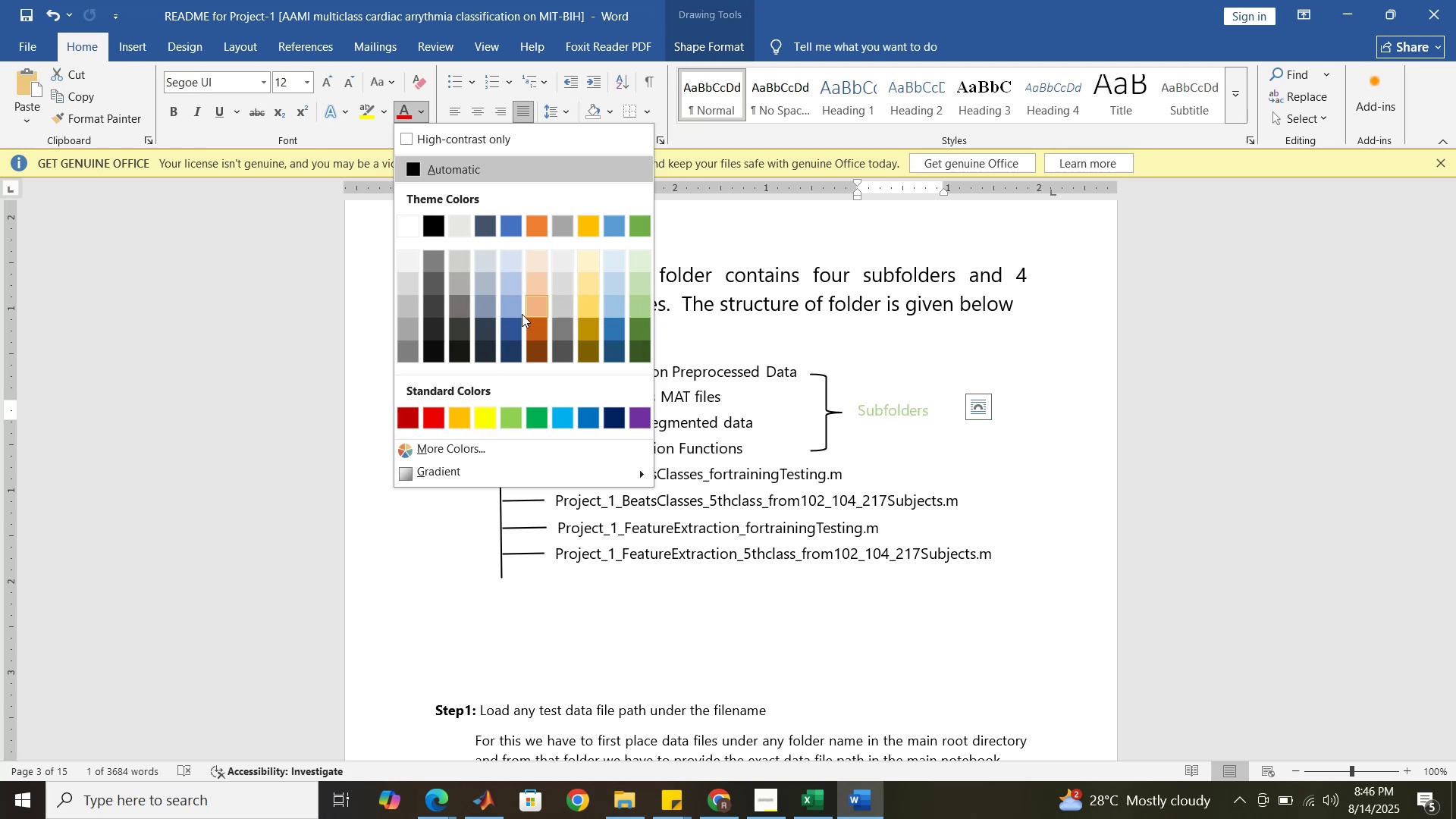 
mouse_move([451, 263])
 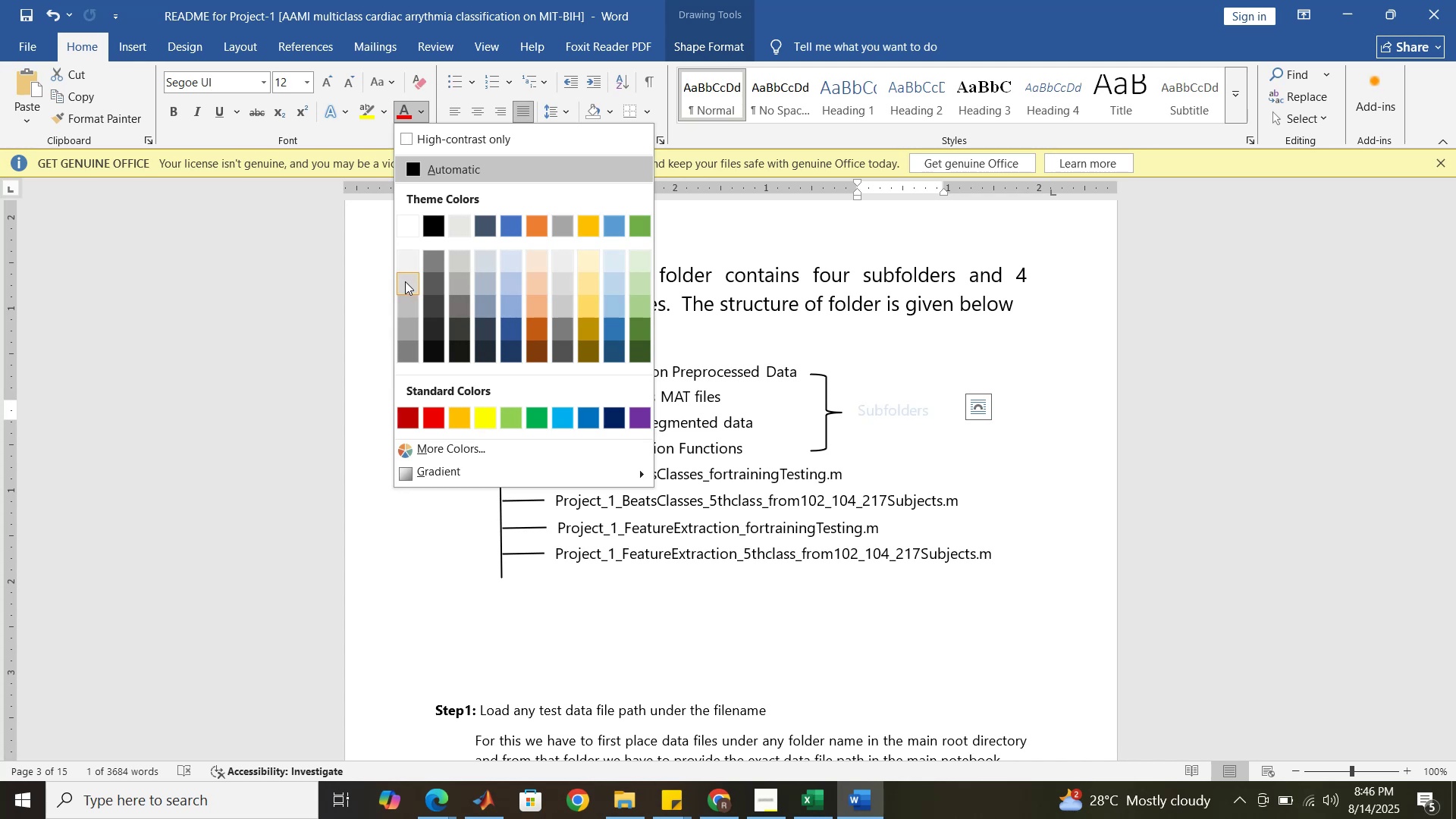 
mouse_move([432, 358])
 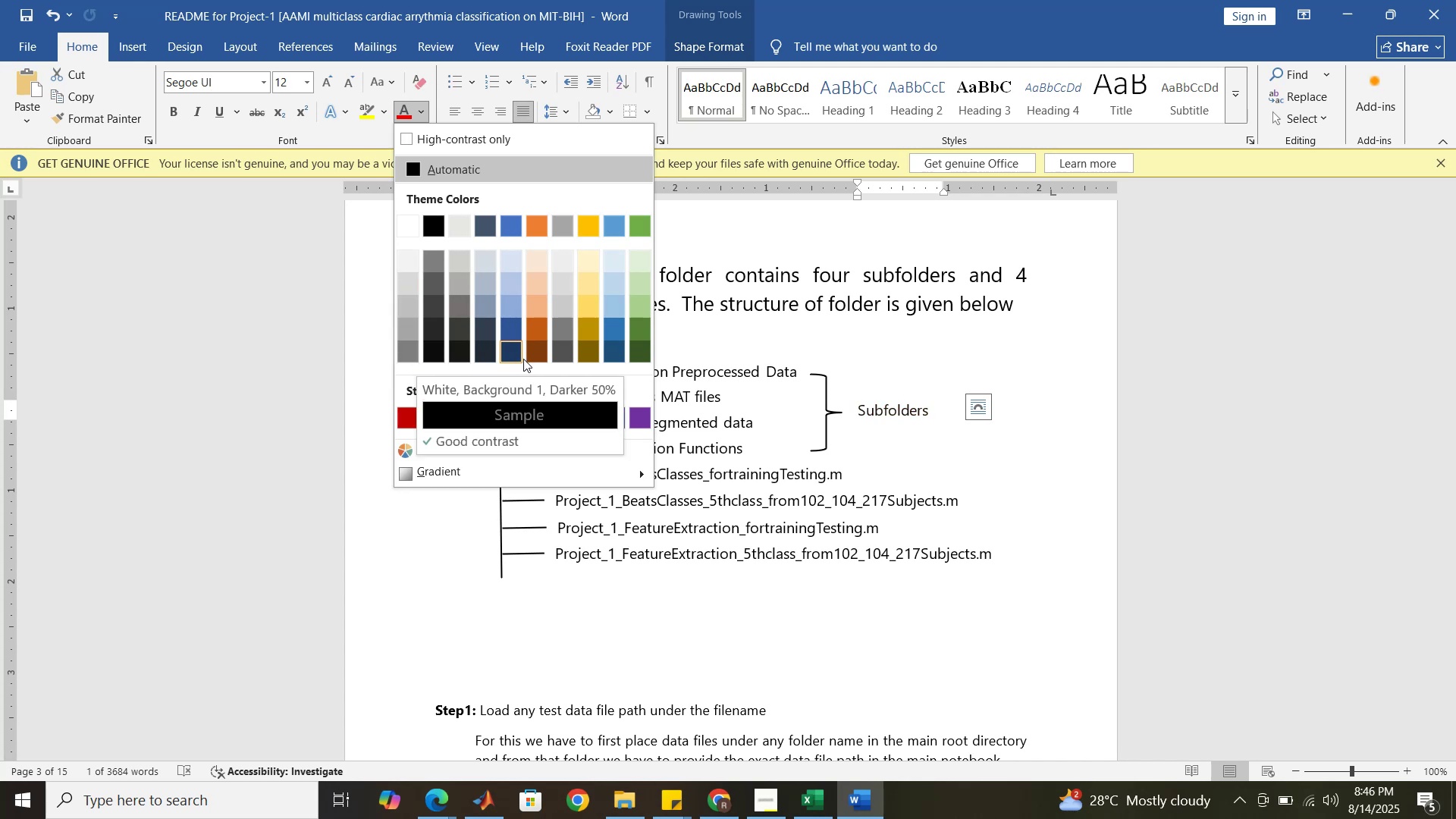 
mouse_move([558, 355])
 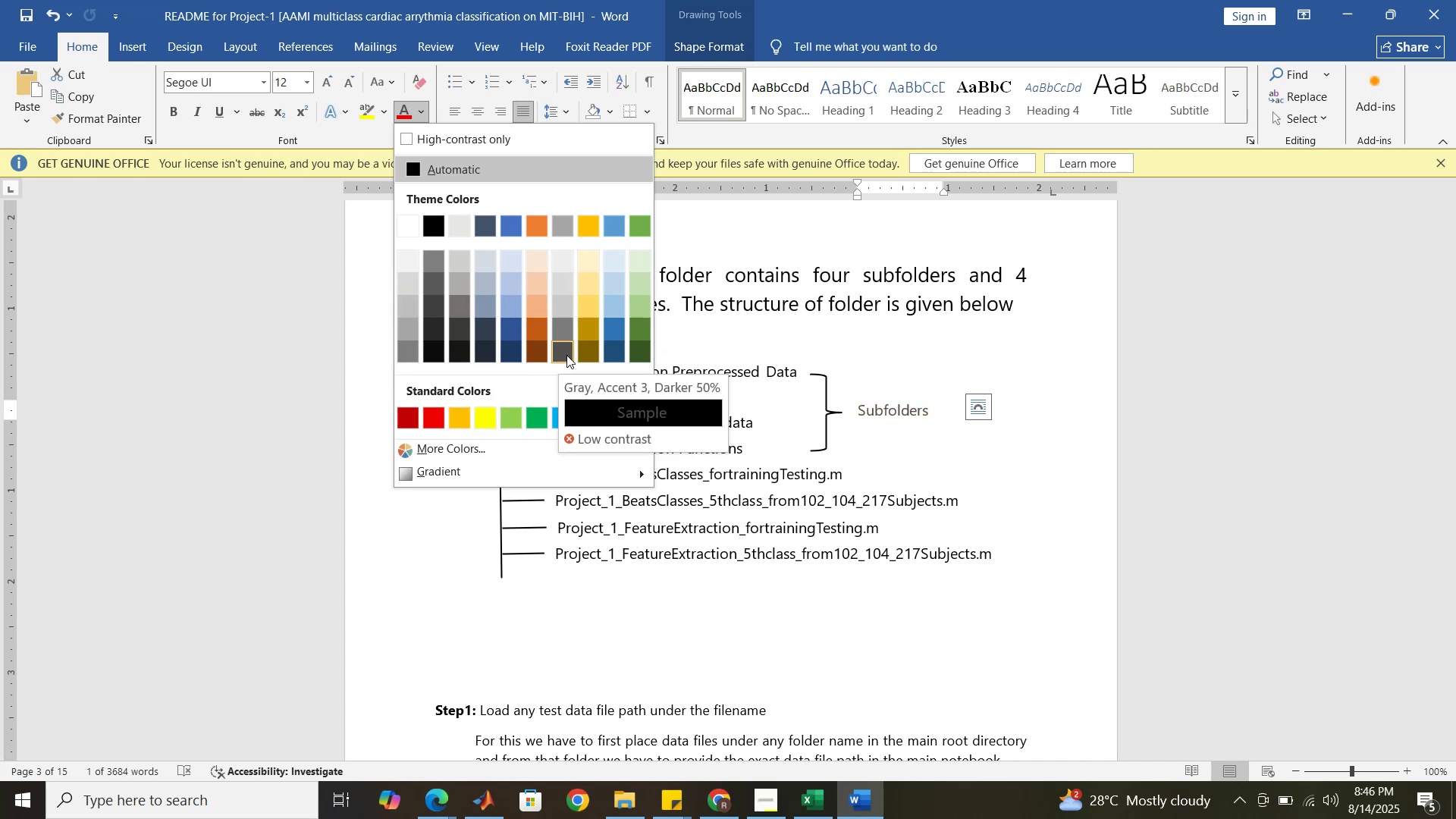 
mouse_move([594, 354])
 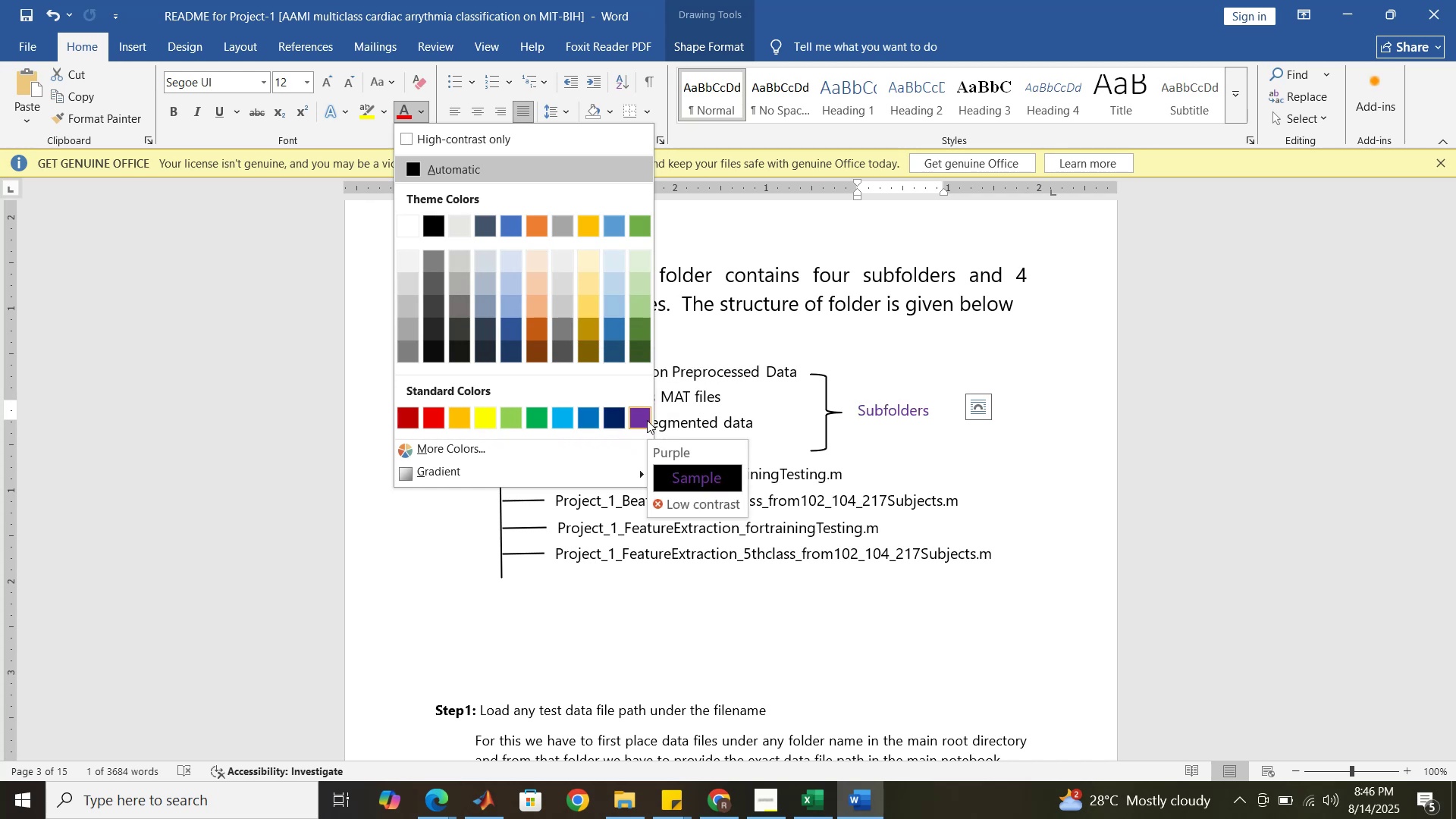 
left_click([647, 420])
 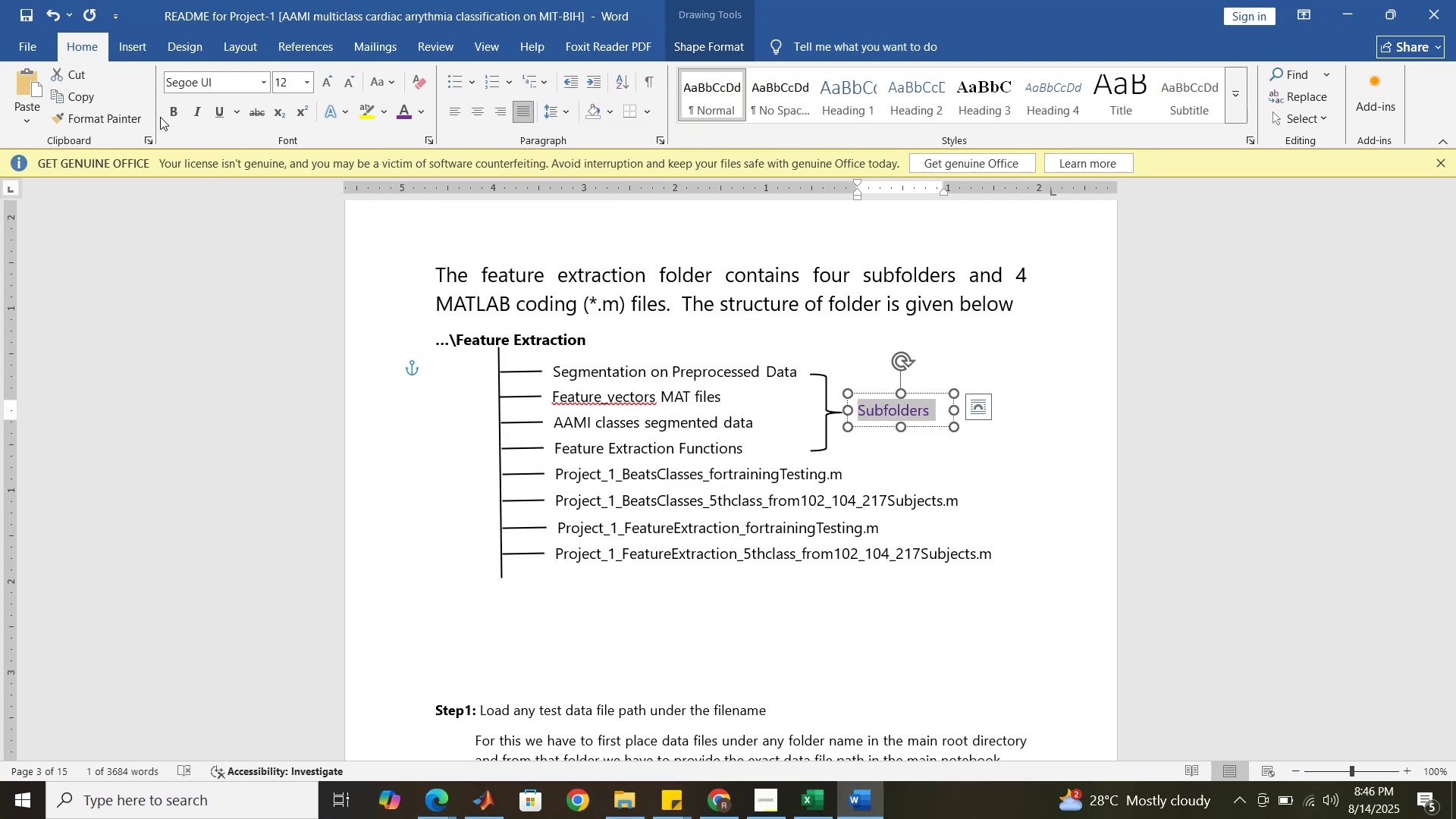 
left_click([169, 115])
 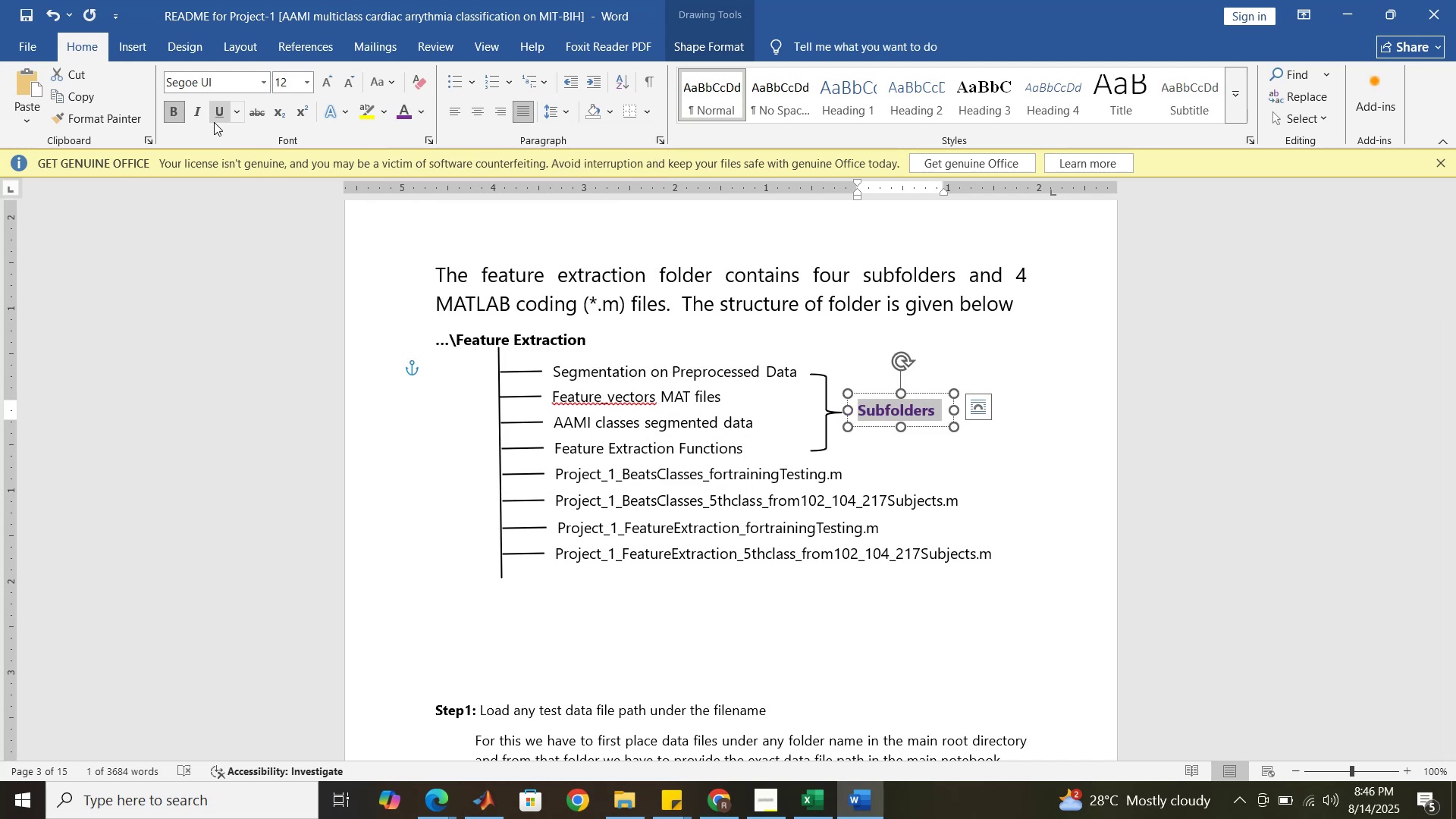 
left_click([214, 122])
 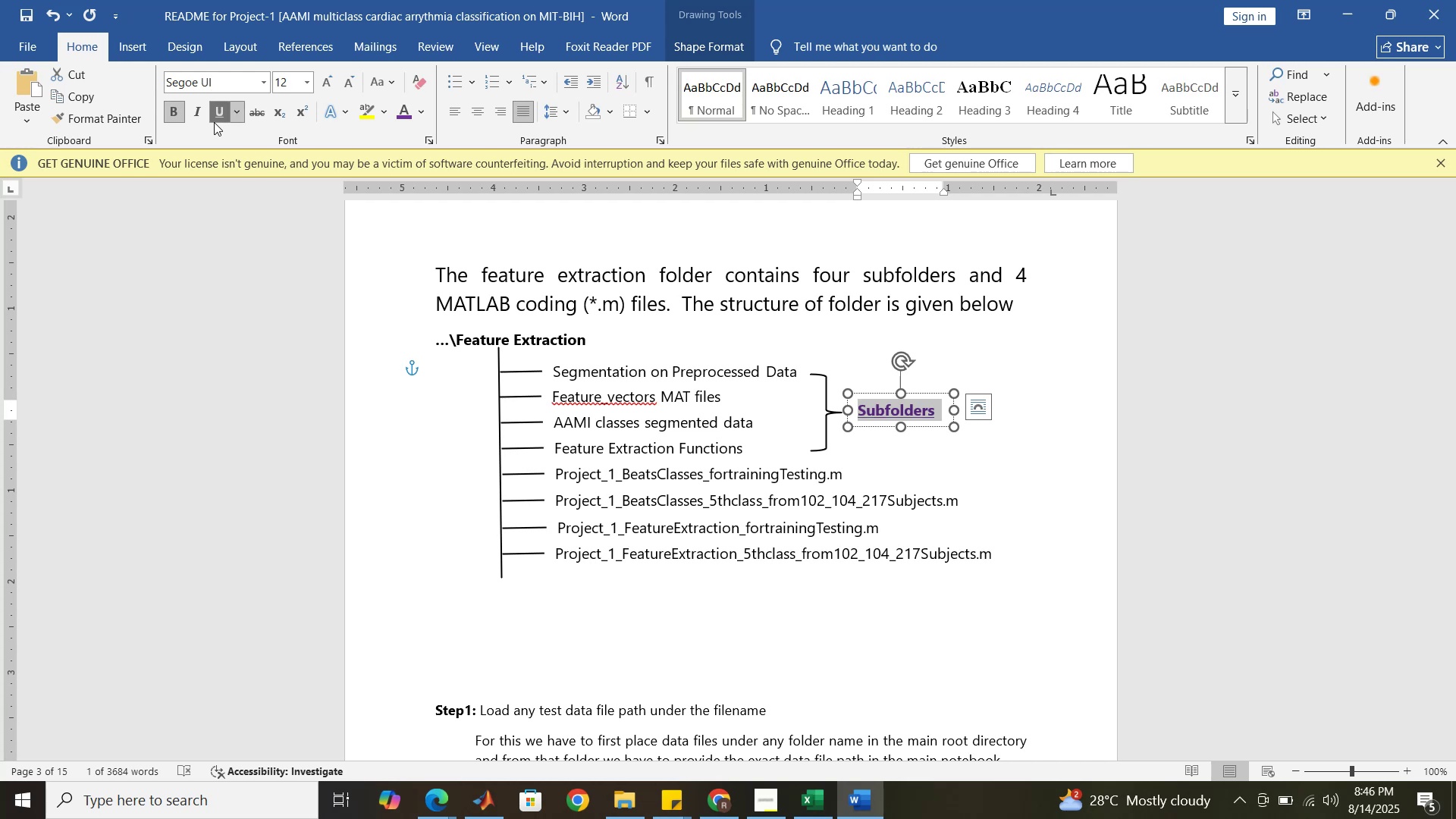 
left_click([214, 122])
 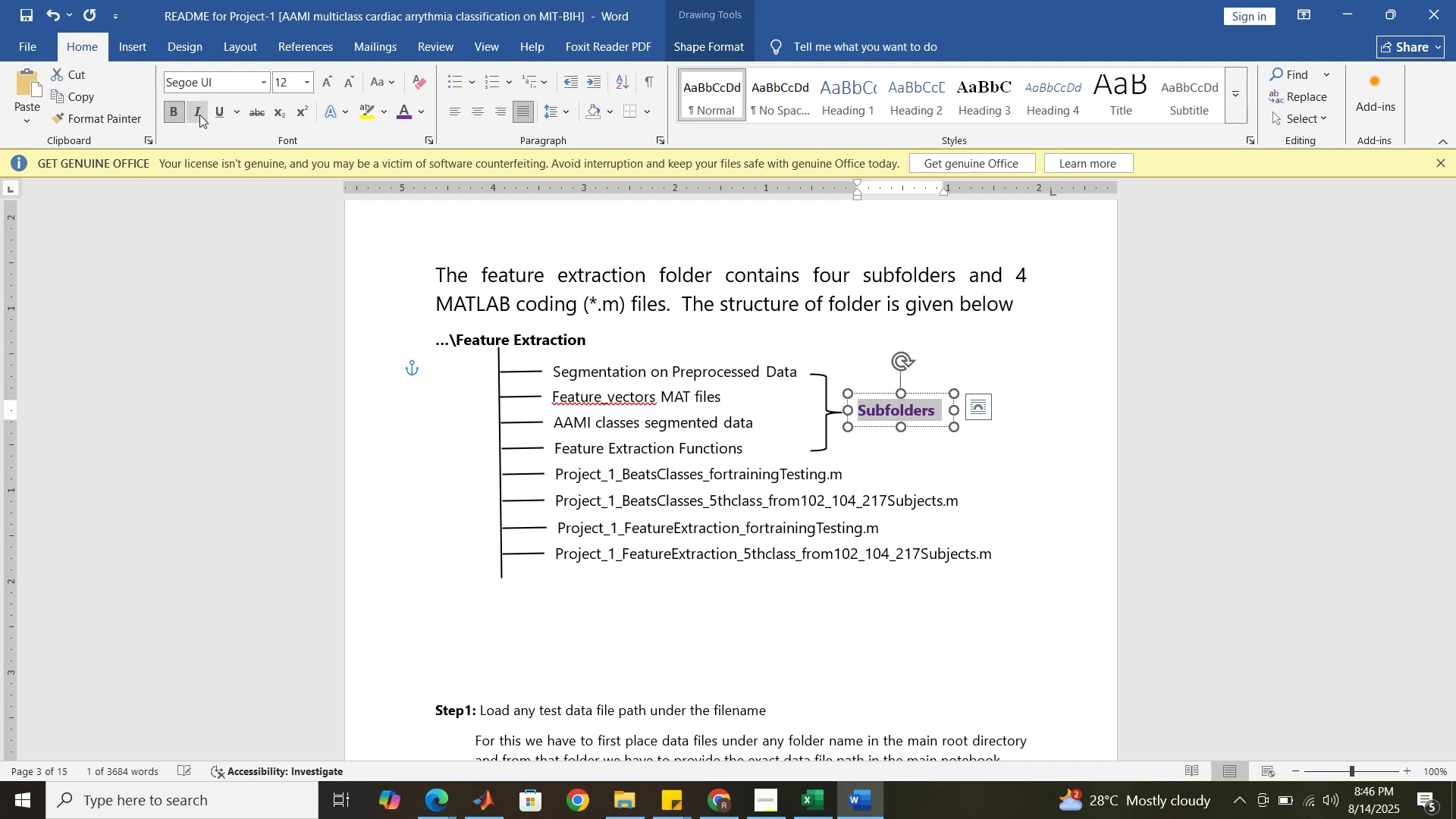 
left_click([199, 115])
 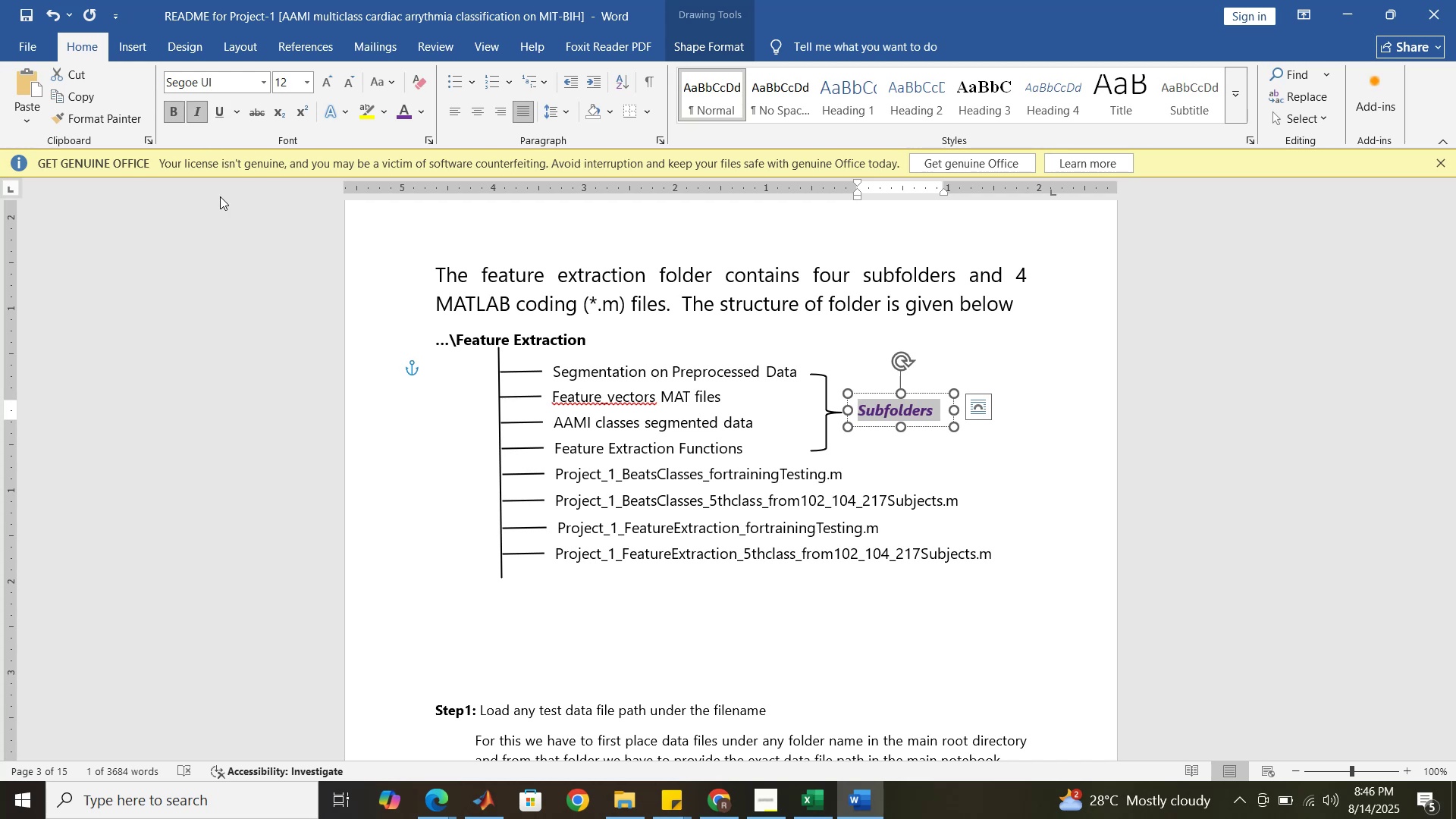 
left_click([251, 320])
 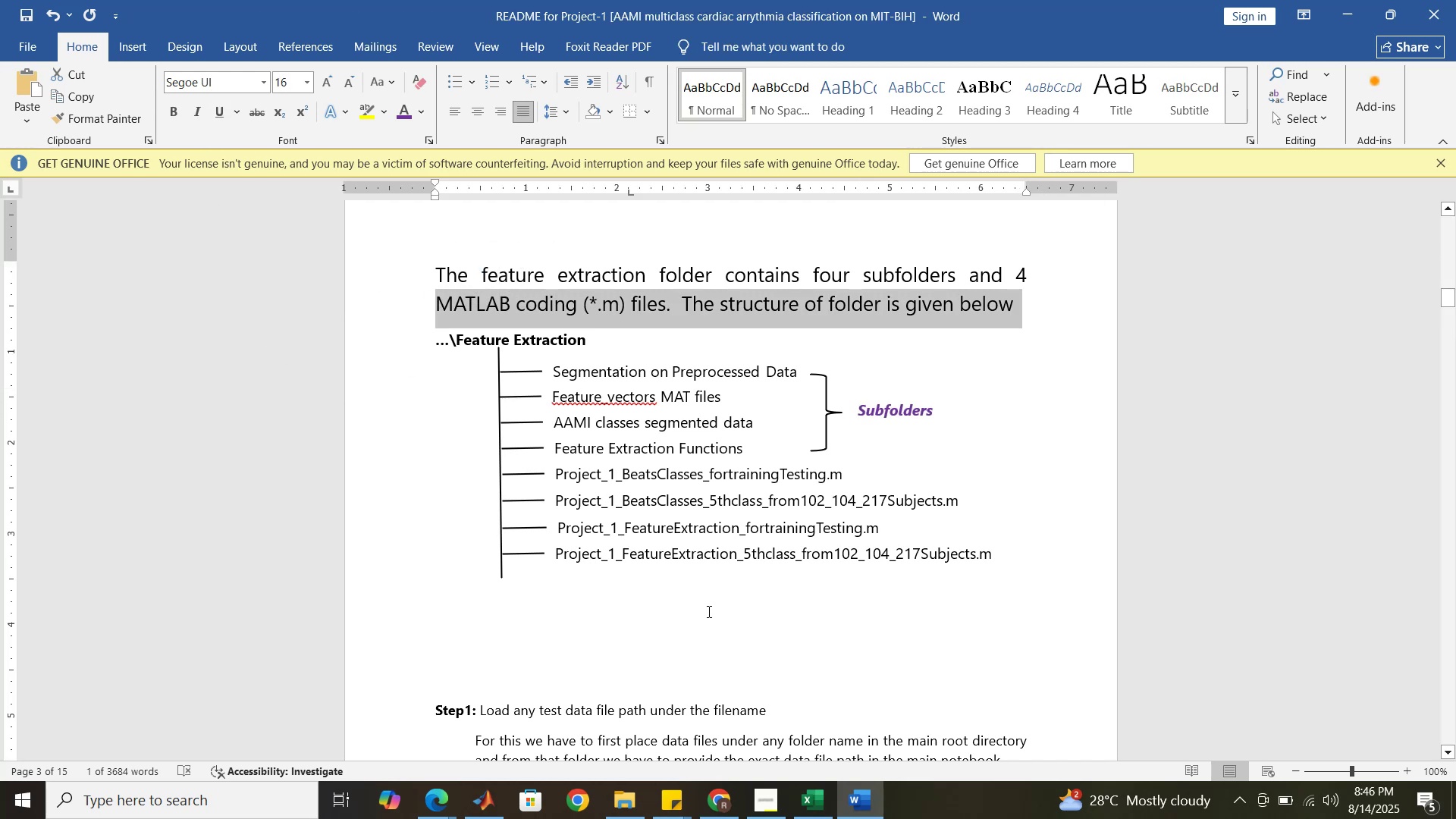 
left_click([757, 612])
 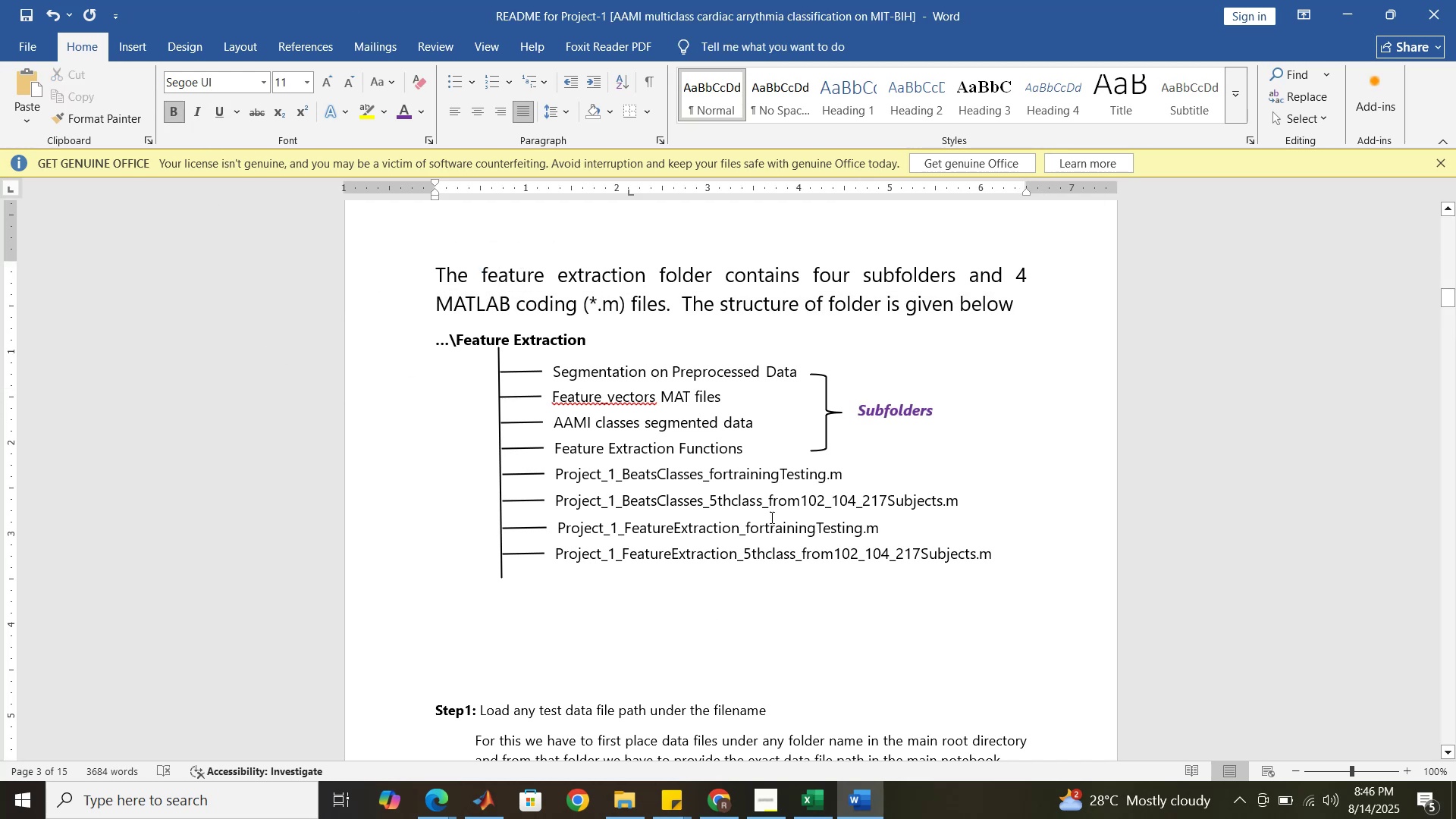 
left_click([768, 514])
 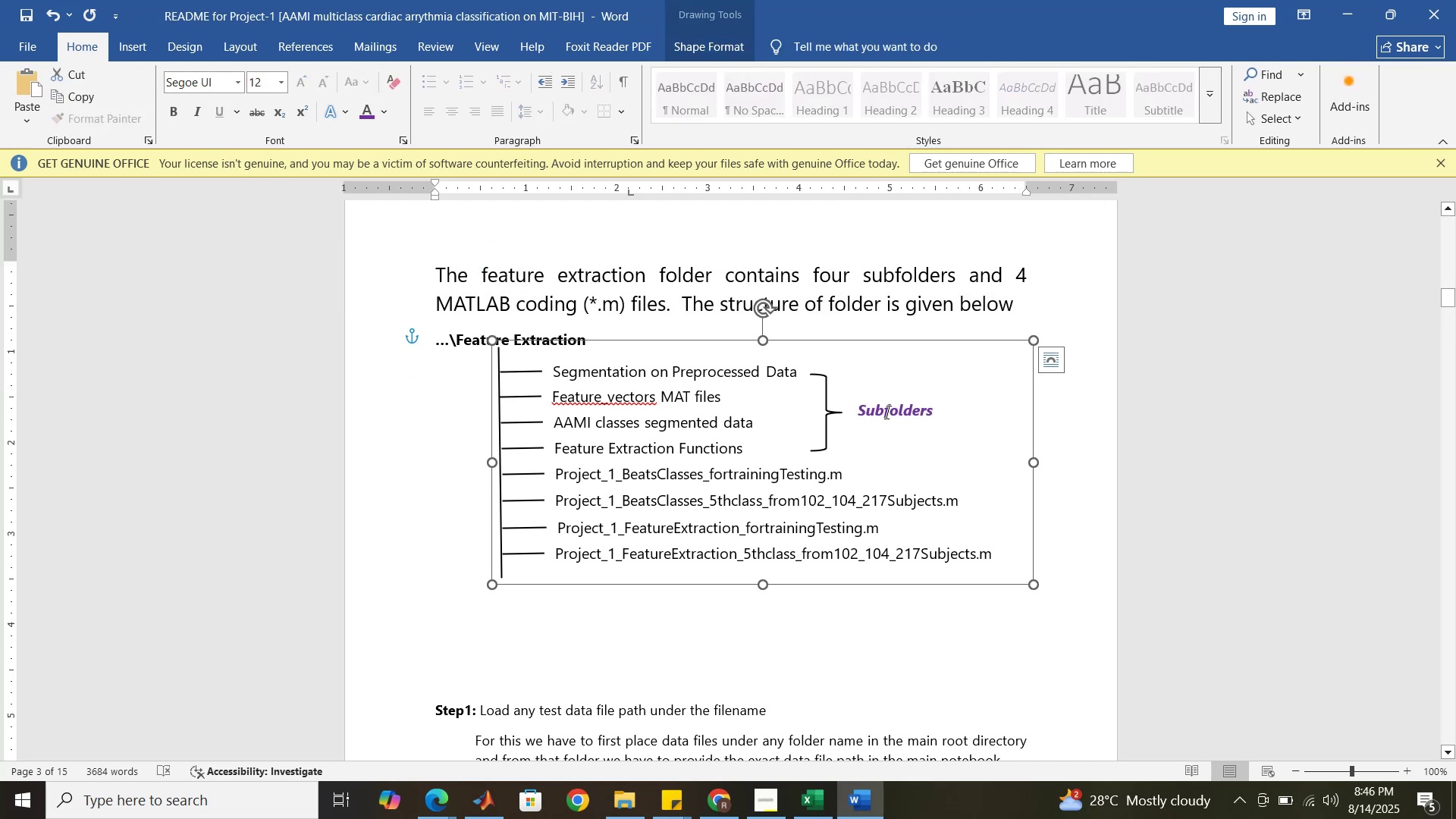 
double_click([887, 413])
 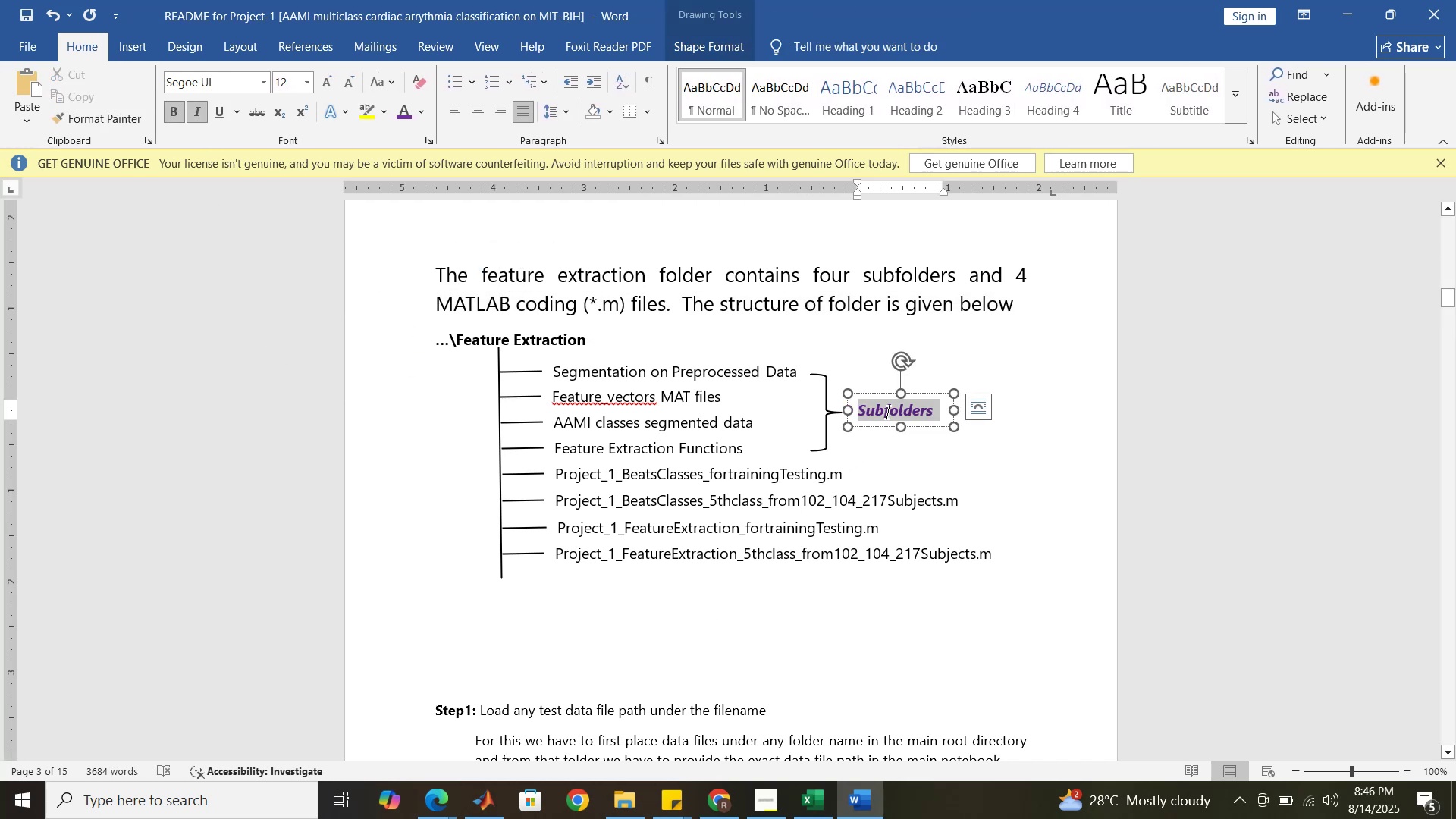 
triple_click([887, 413])
 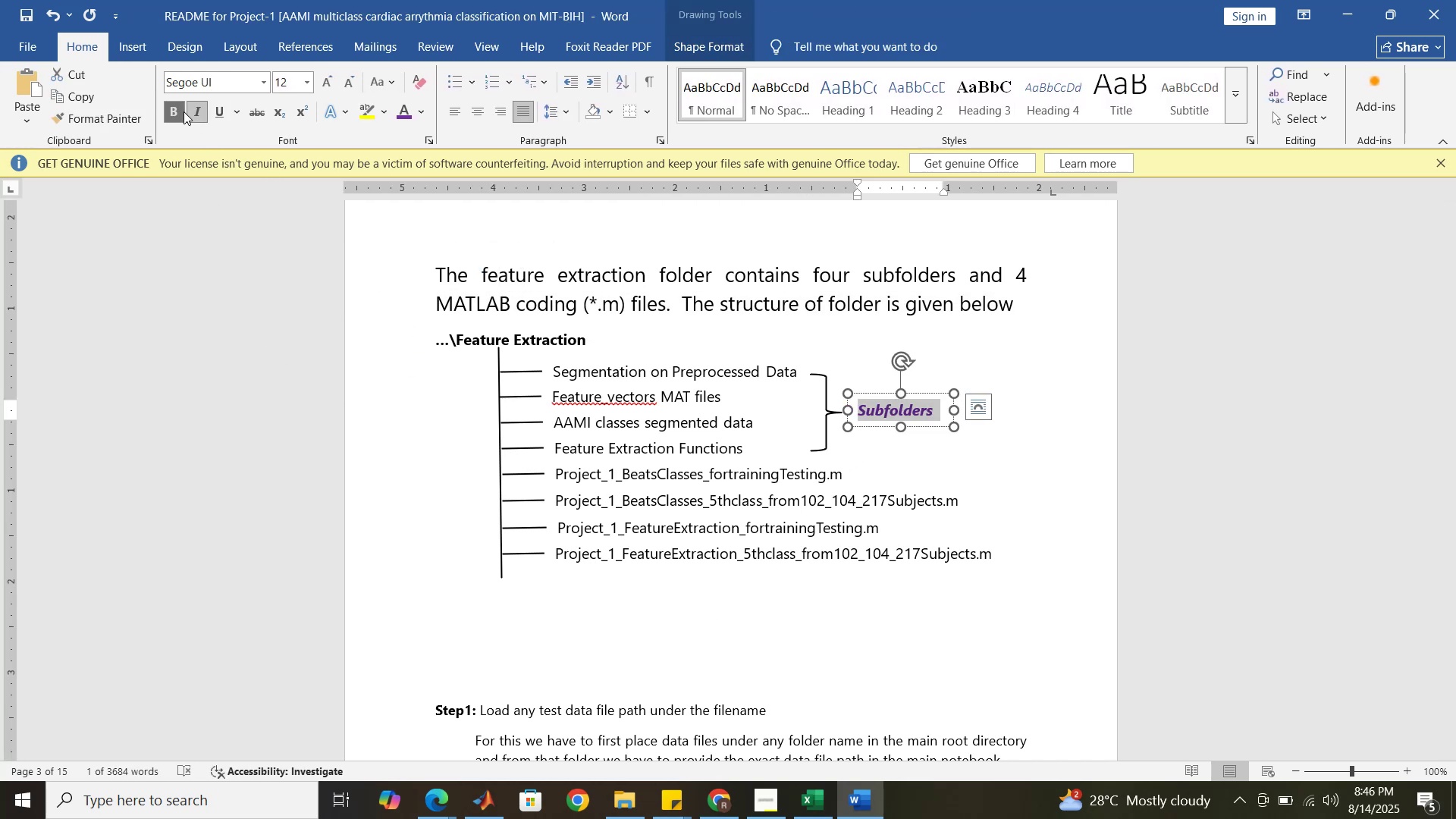 
left_click([196, 114])
 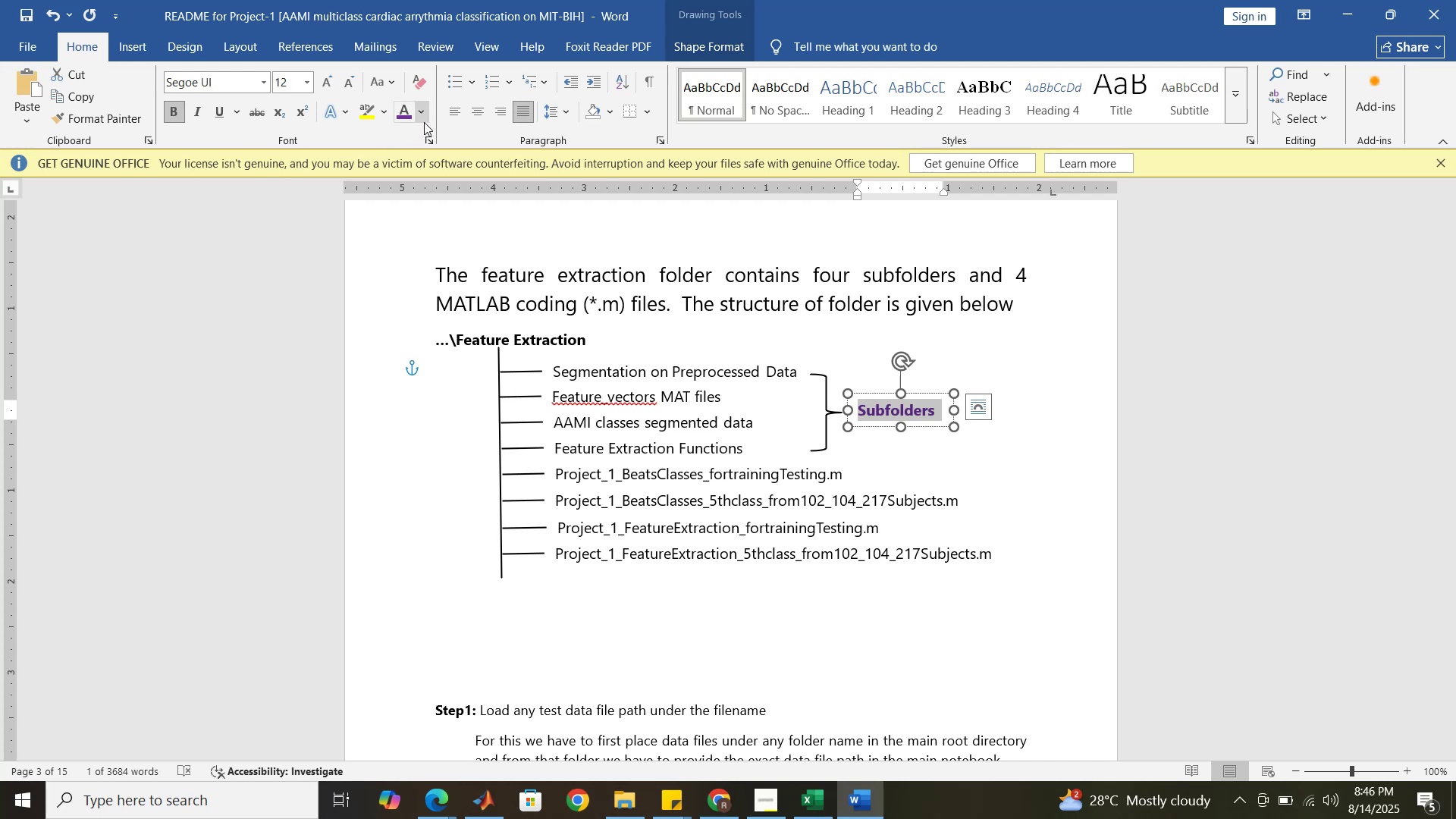 
left_click([424, 116])
 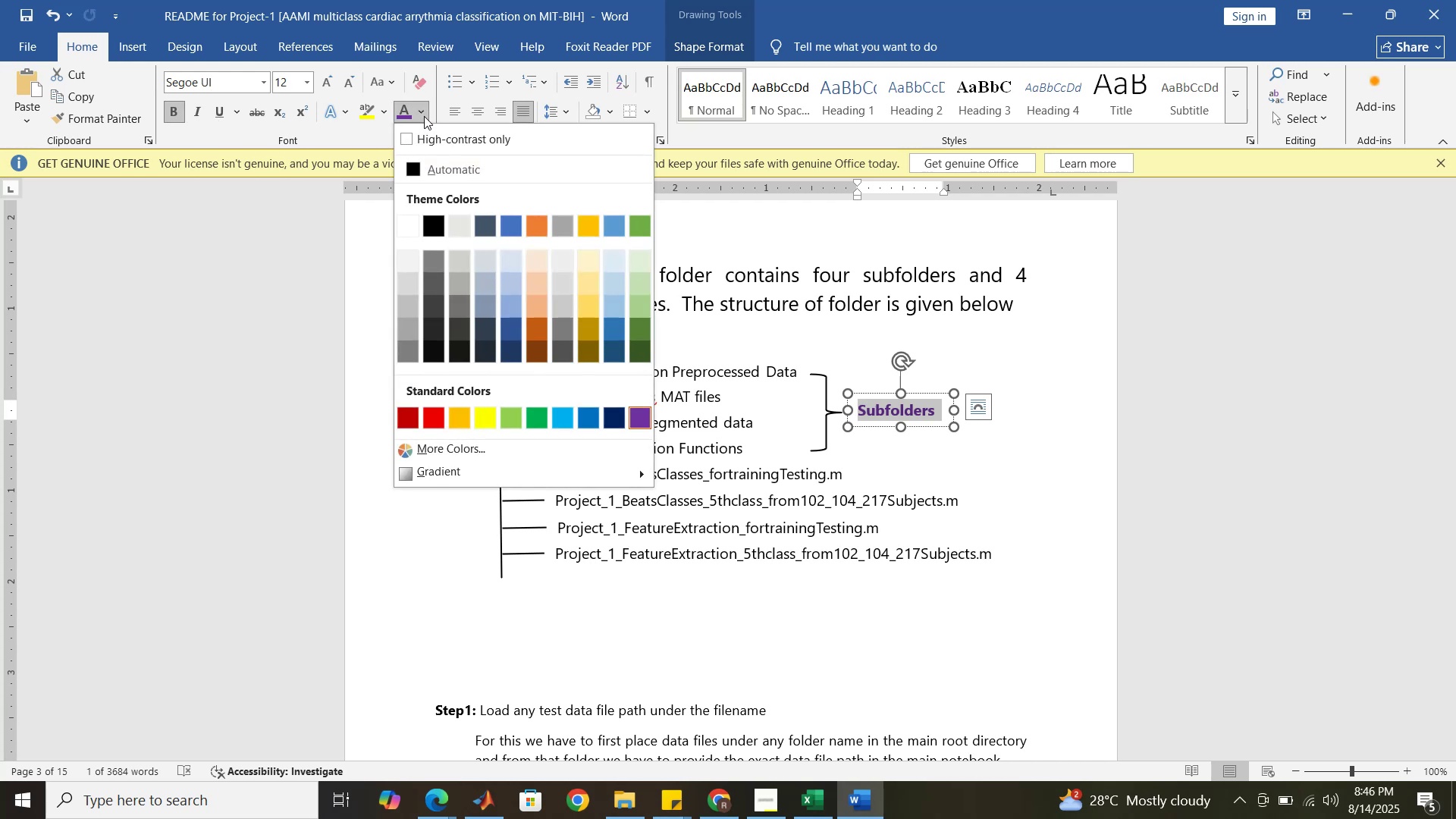 
wait(8.37)
 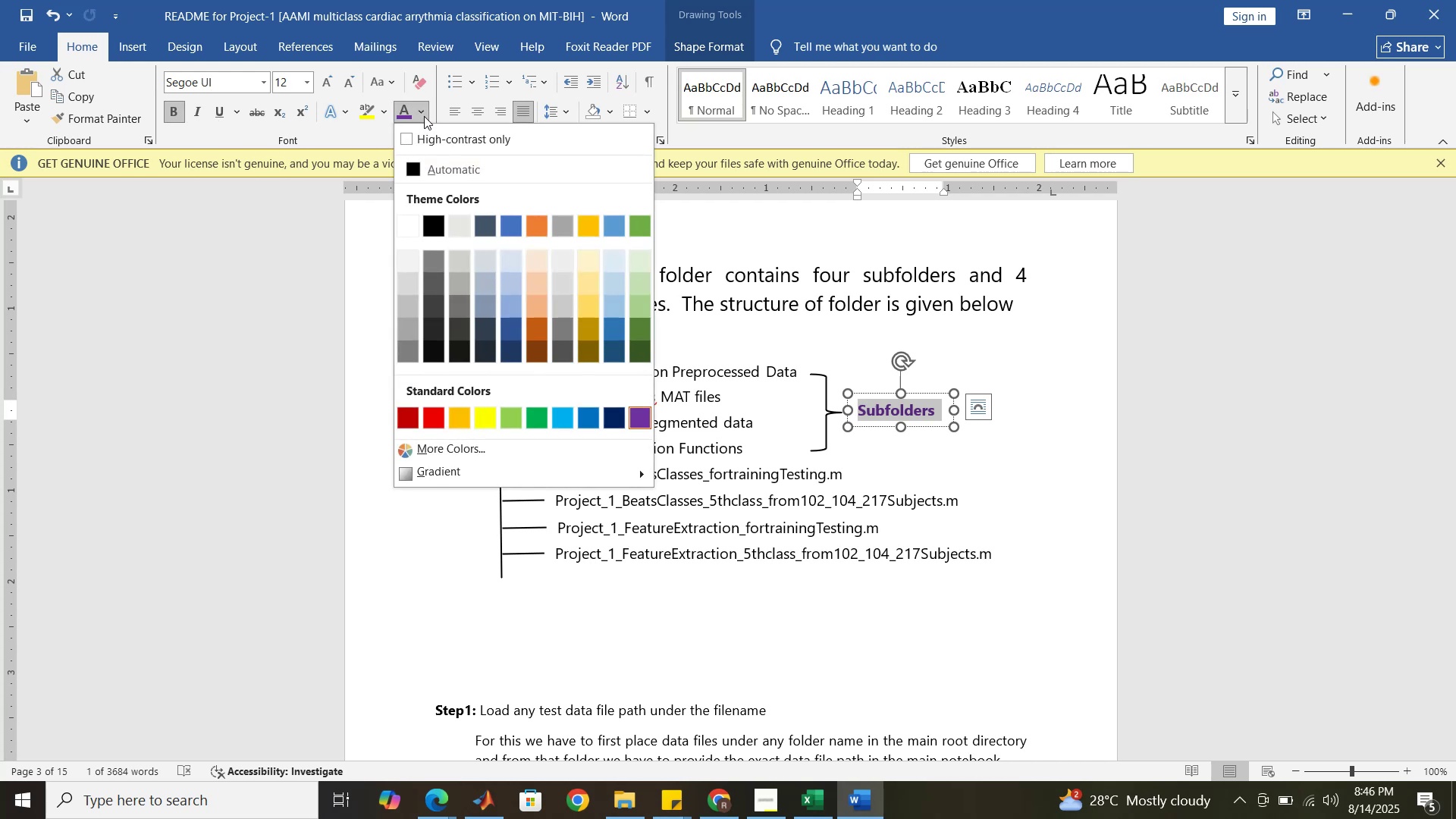 
left_click([384, 114])
 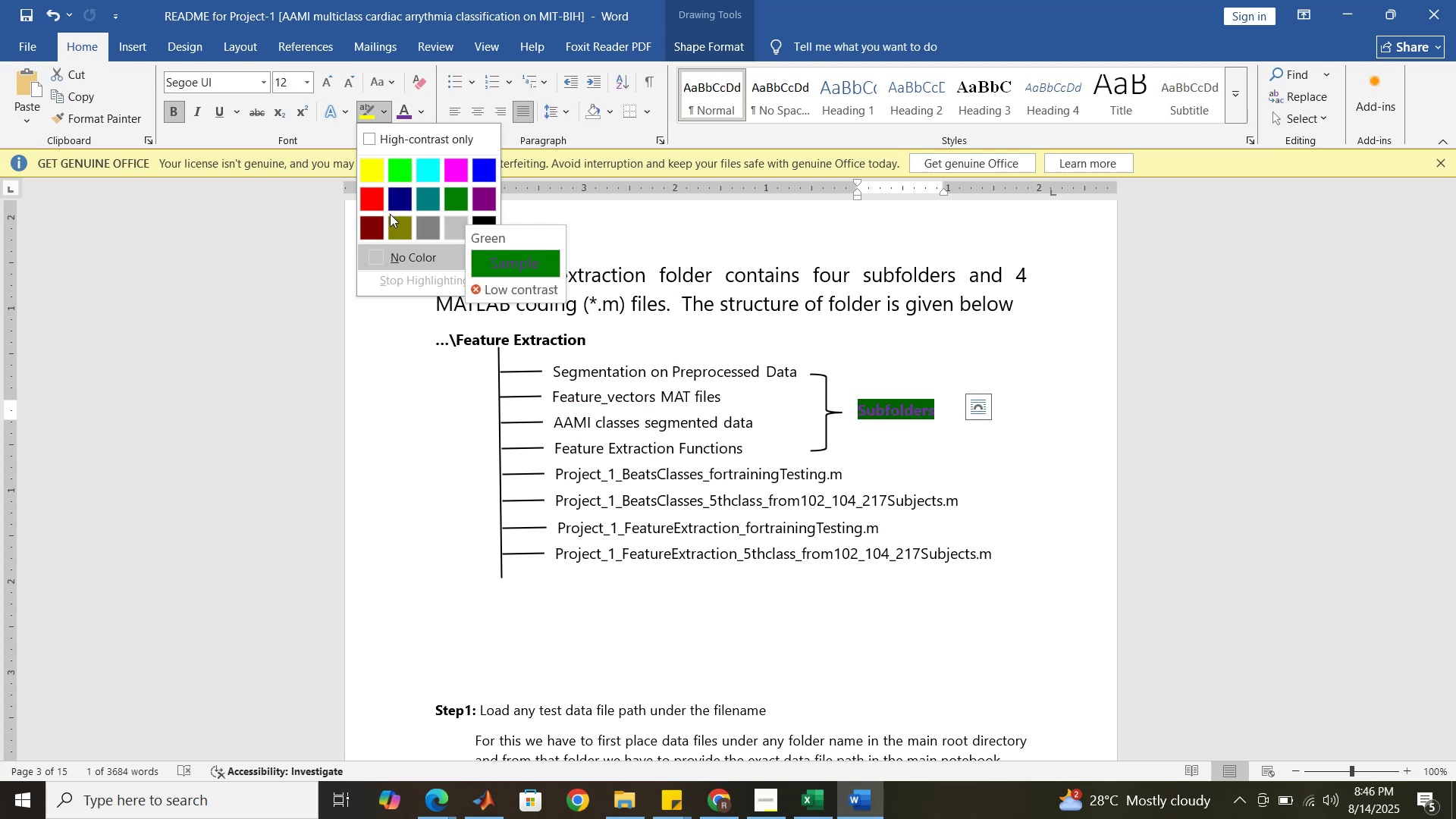 
wait(6.03)
 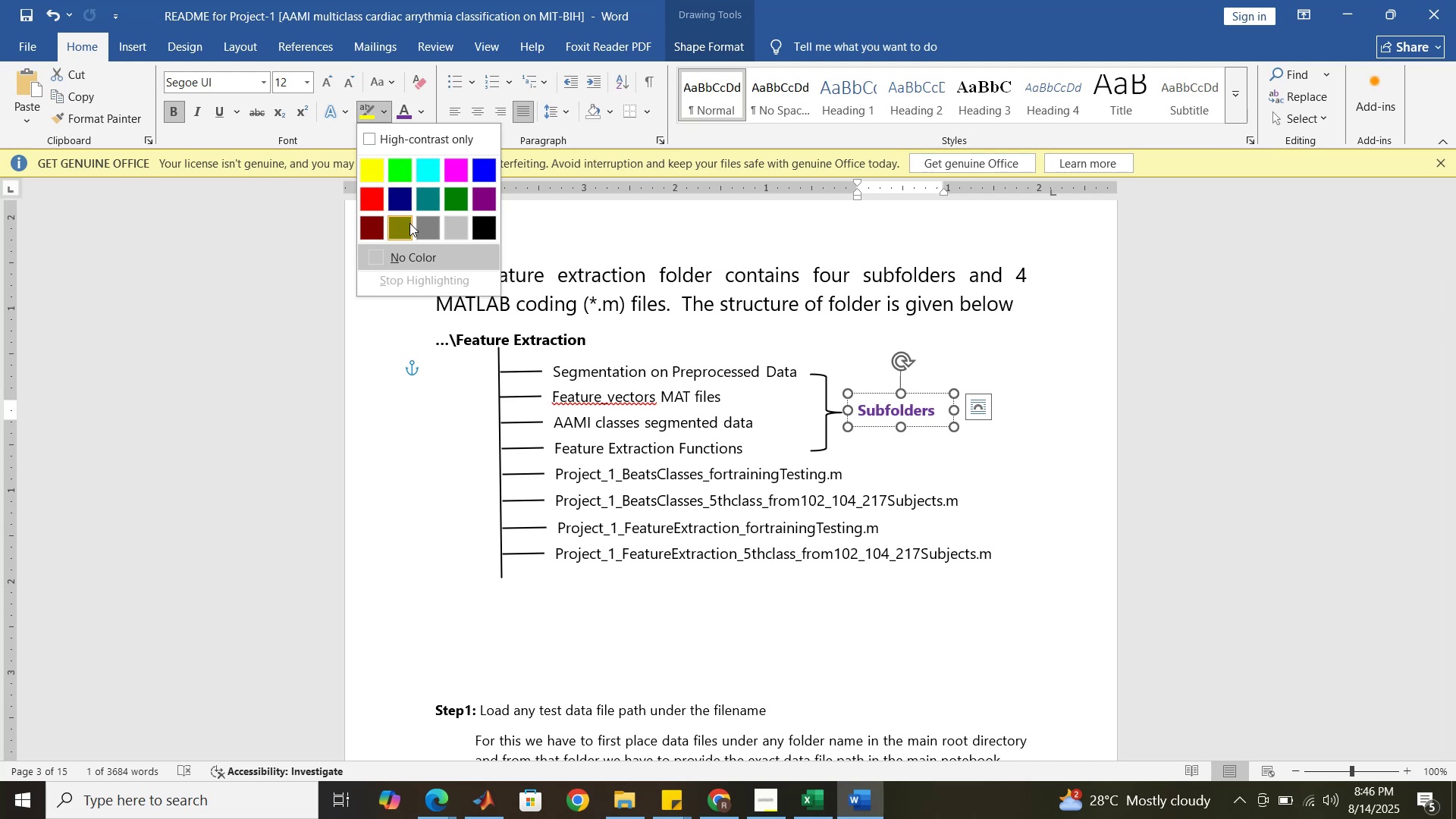 
left_click([400, 196])
 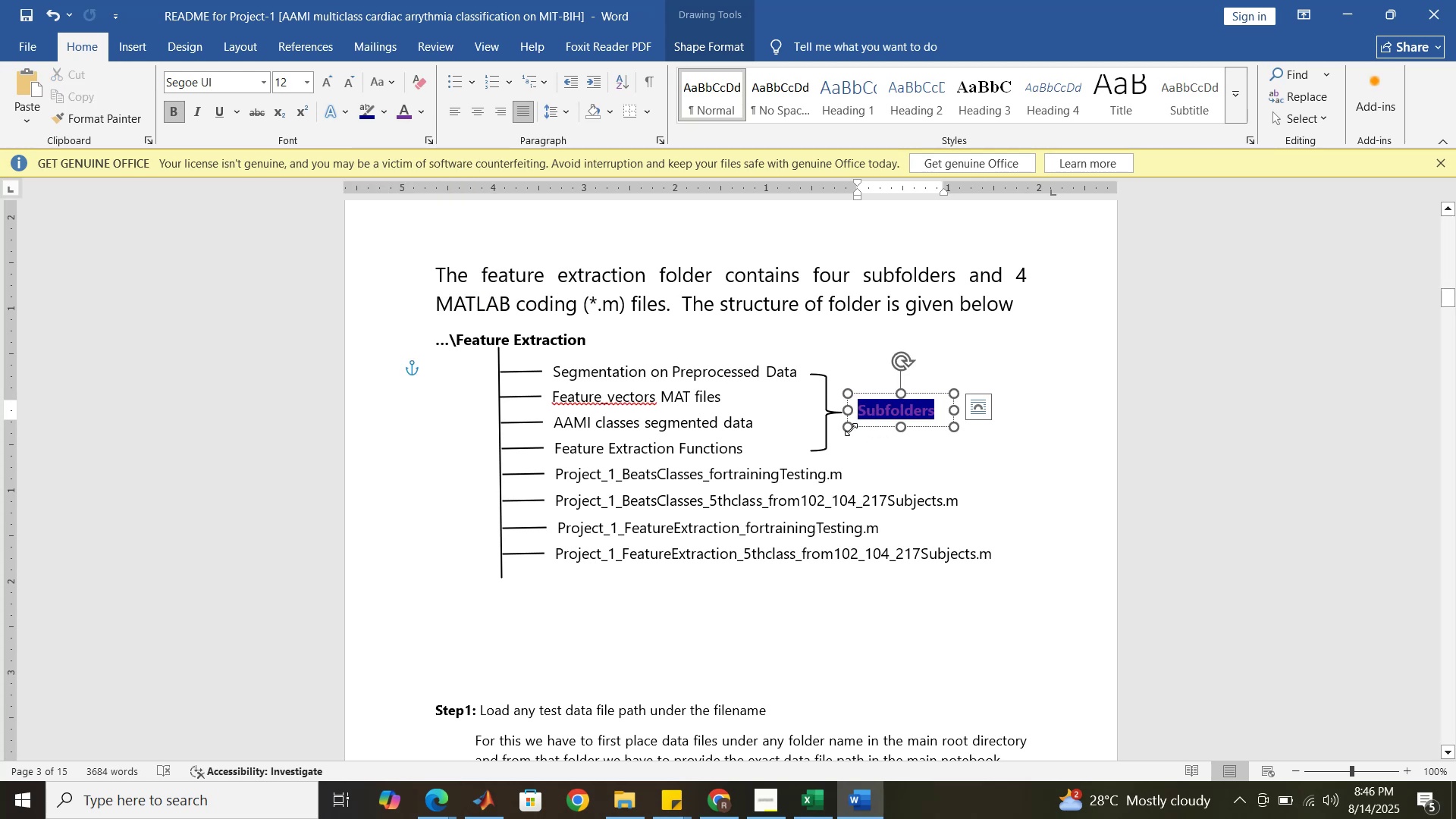 
key(Control+Z)
 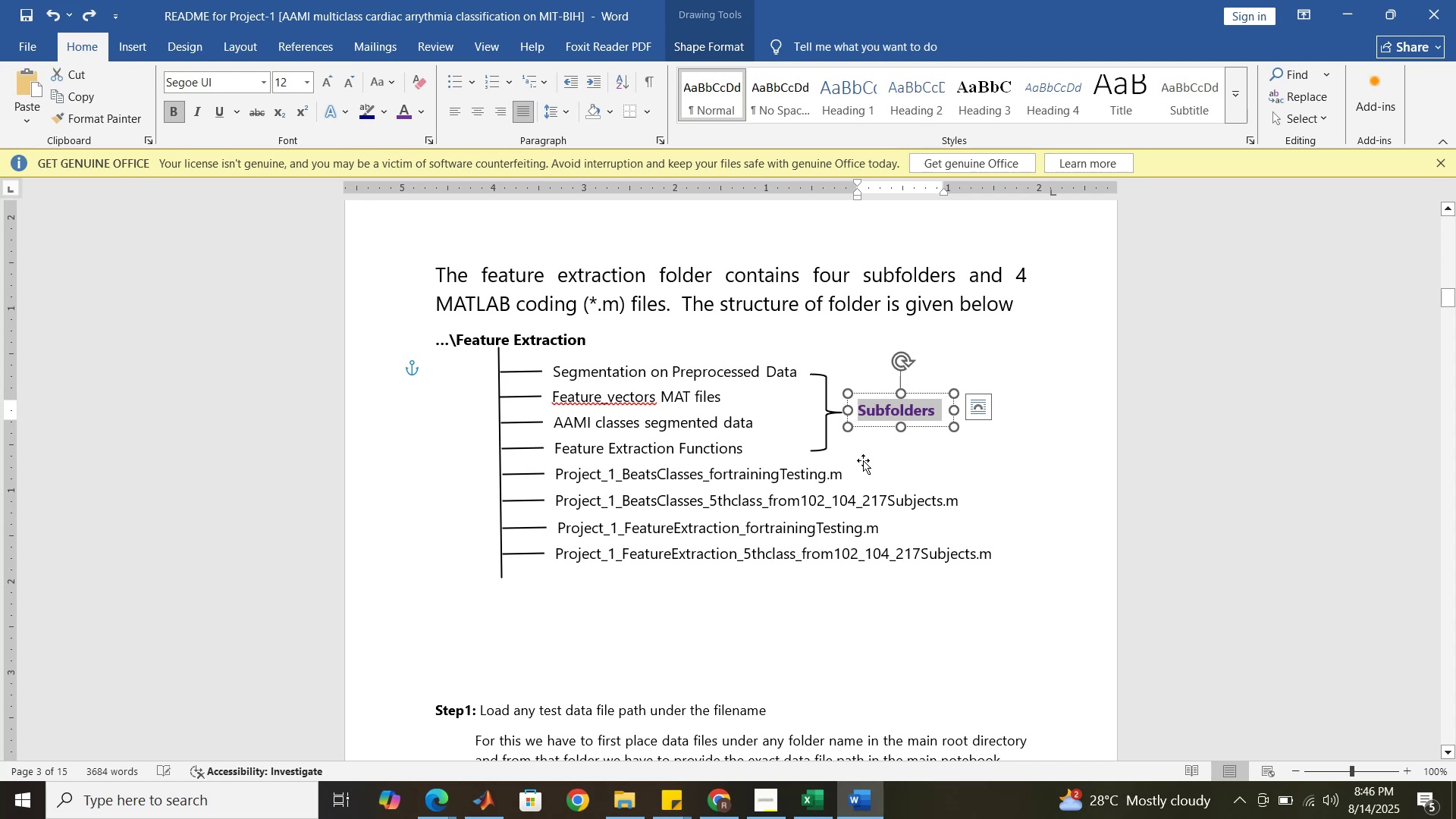 
left_click([873, 450])
 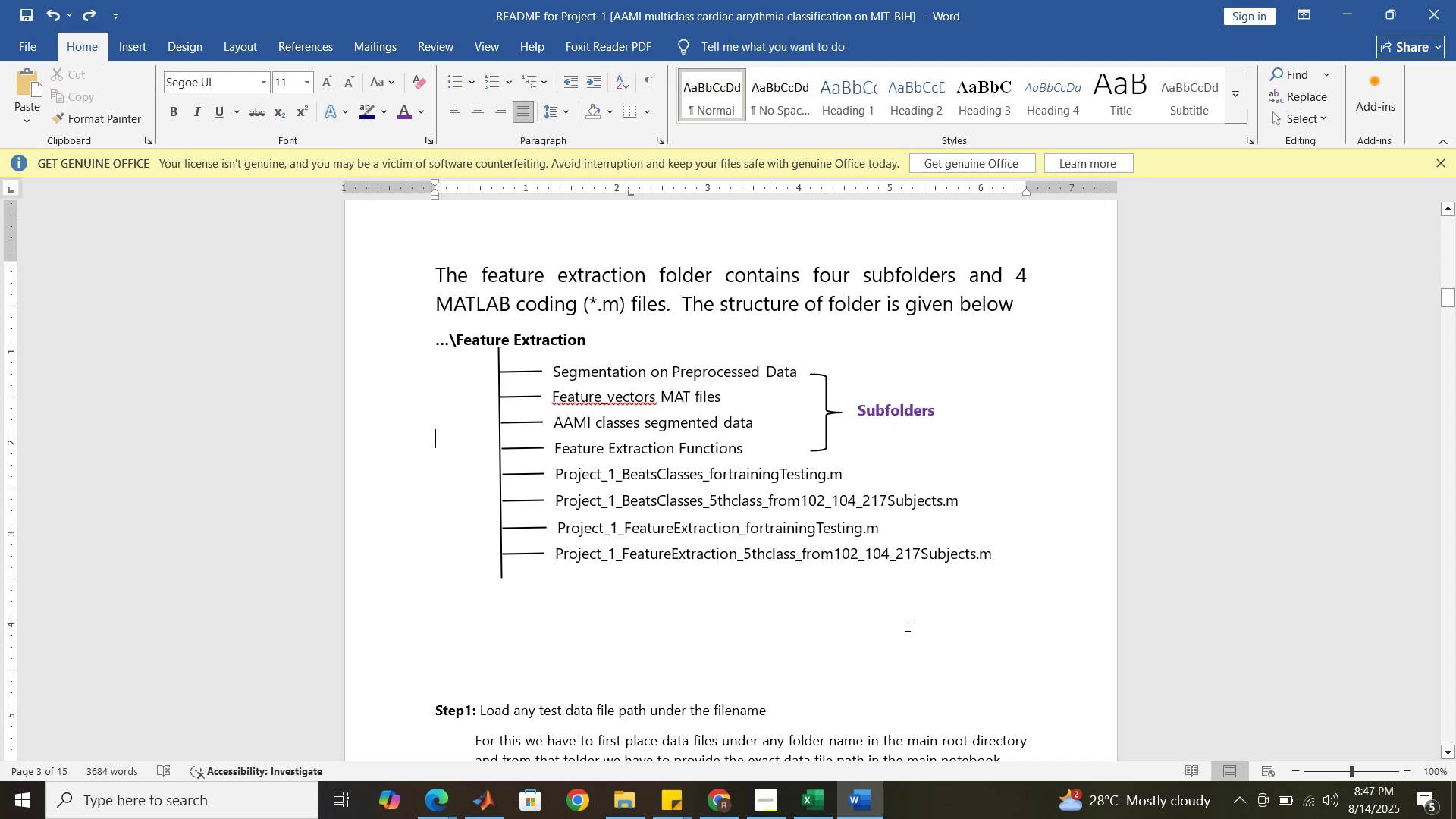 
left_click([918, 413])
 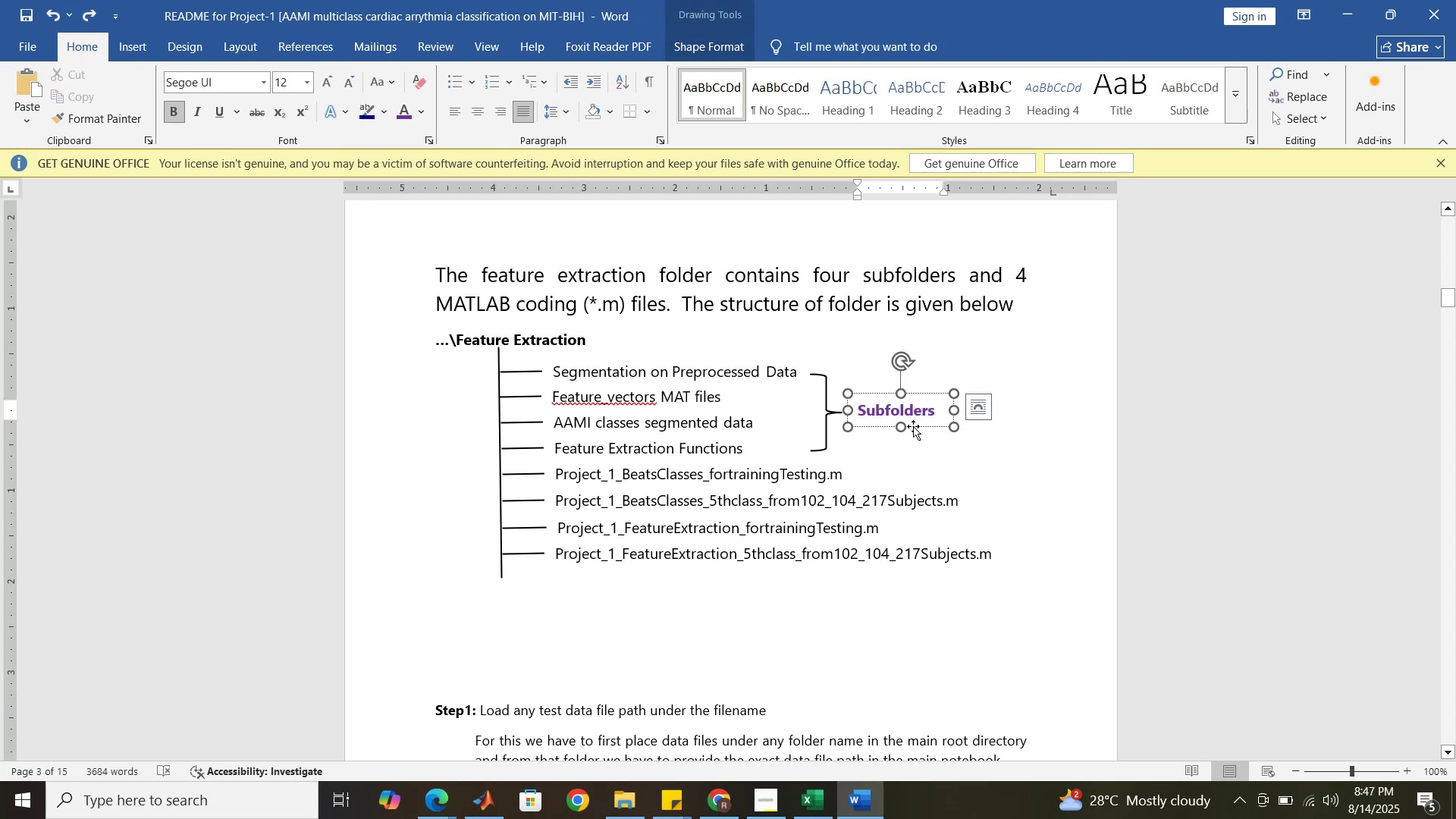 
left_click([913, 426])
 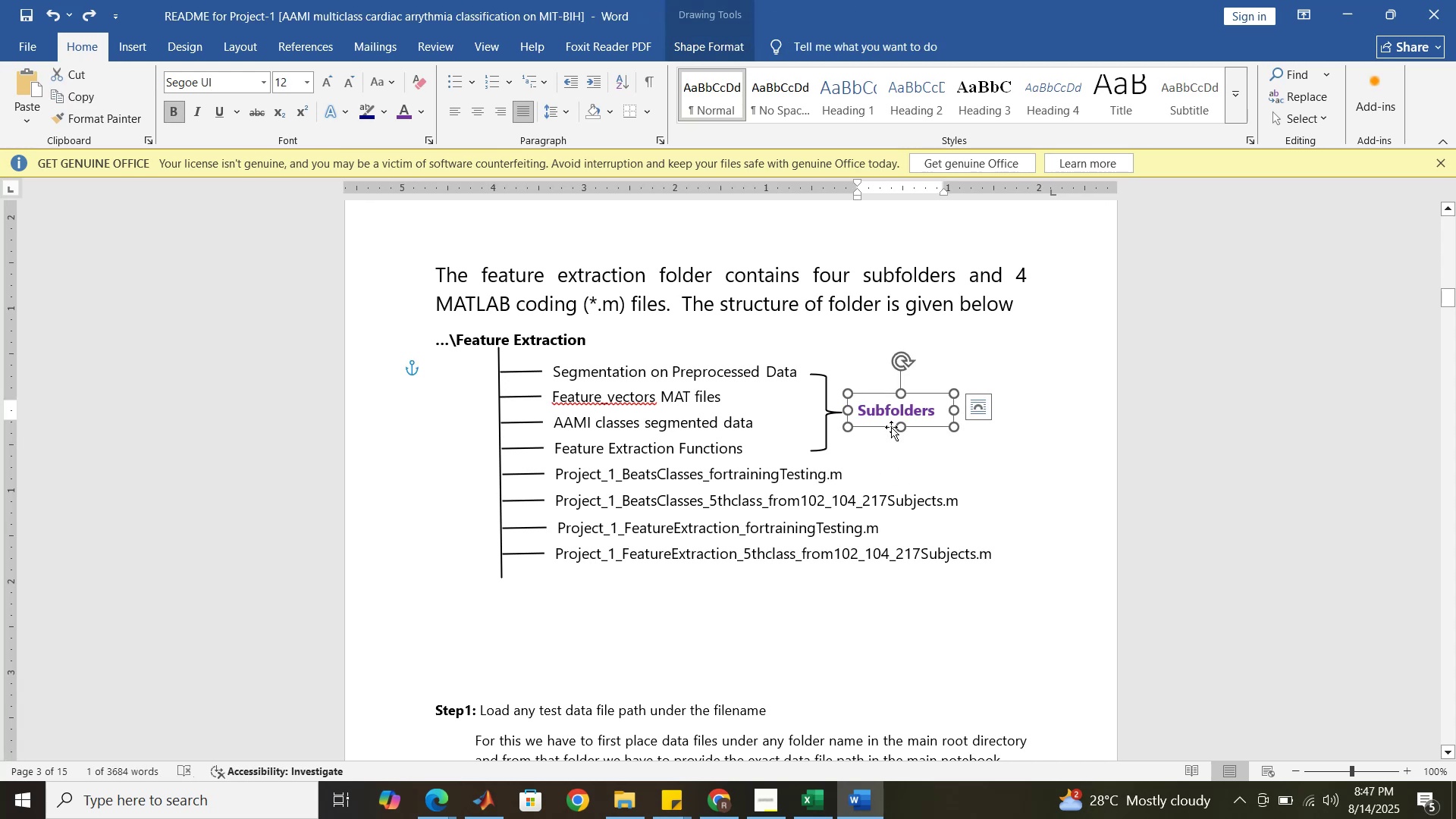 
hold_key(key=ControlLeft, duration=1.5)
left_click([827, 436])
 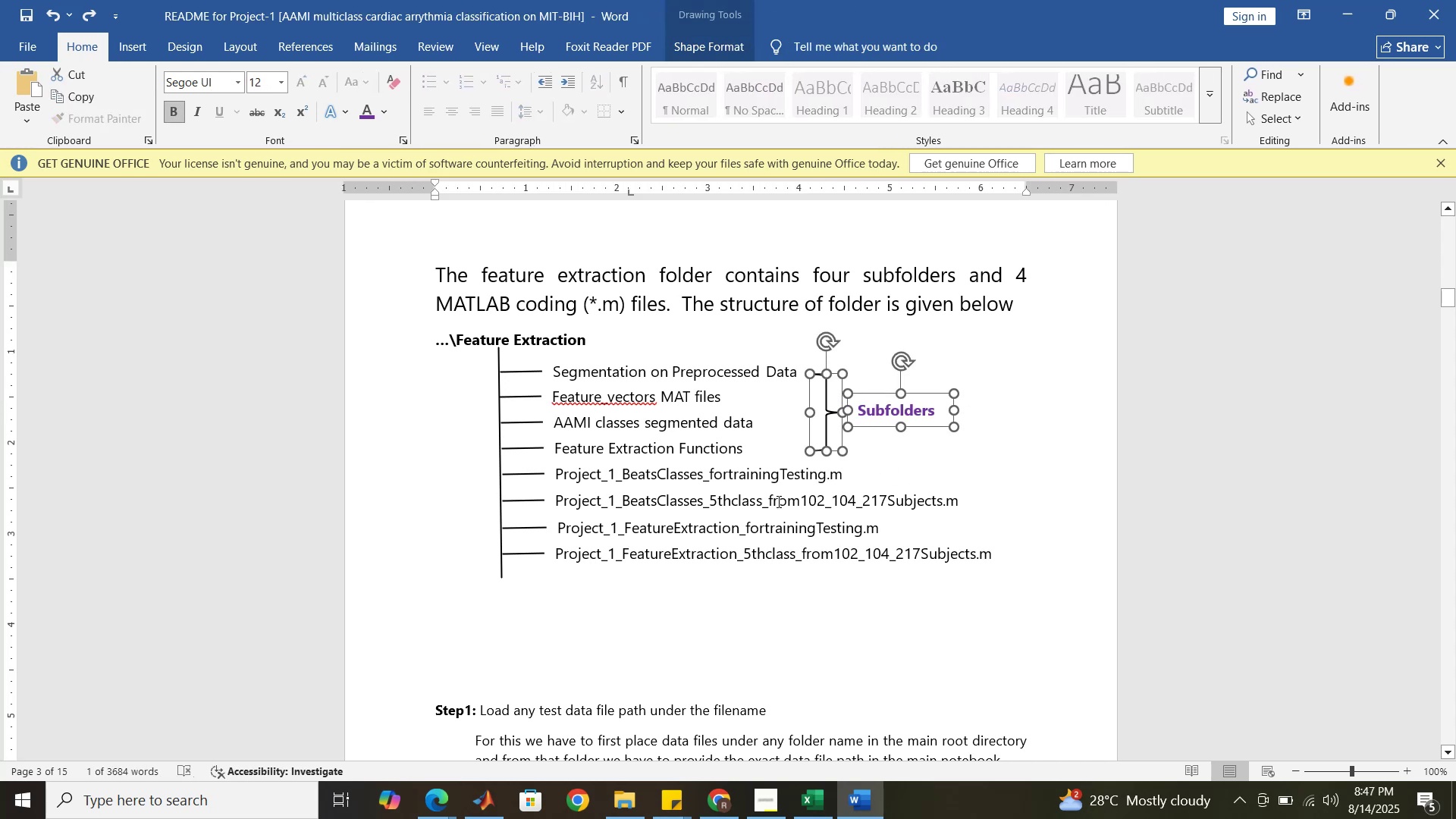 
hold_key(key=ControlLeft, duration=0.86)
left_click([777, 504])
 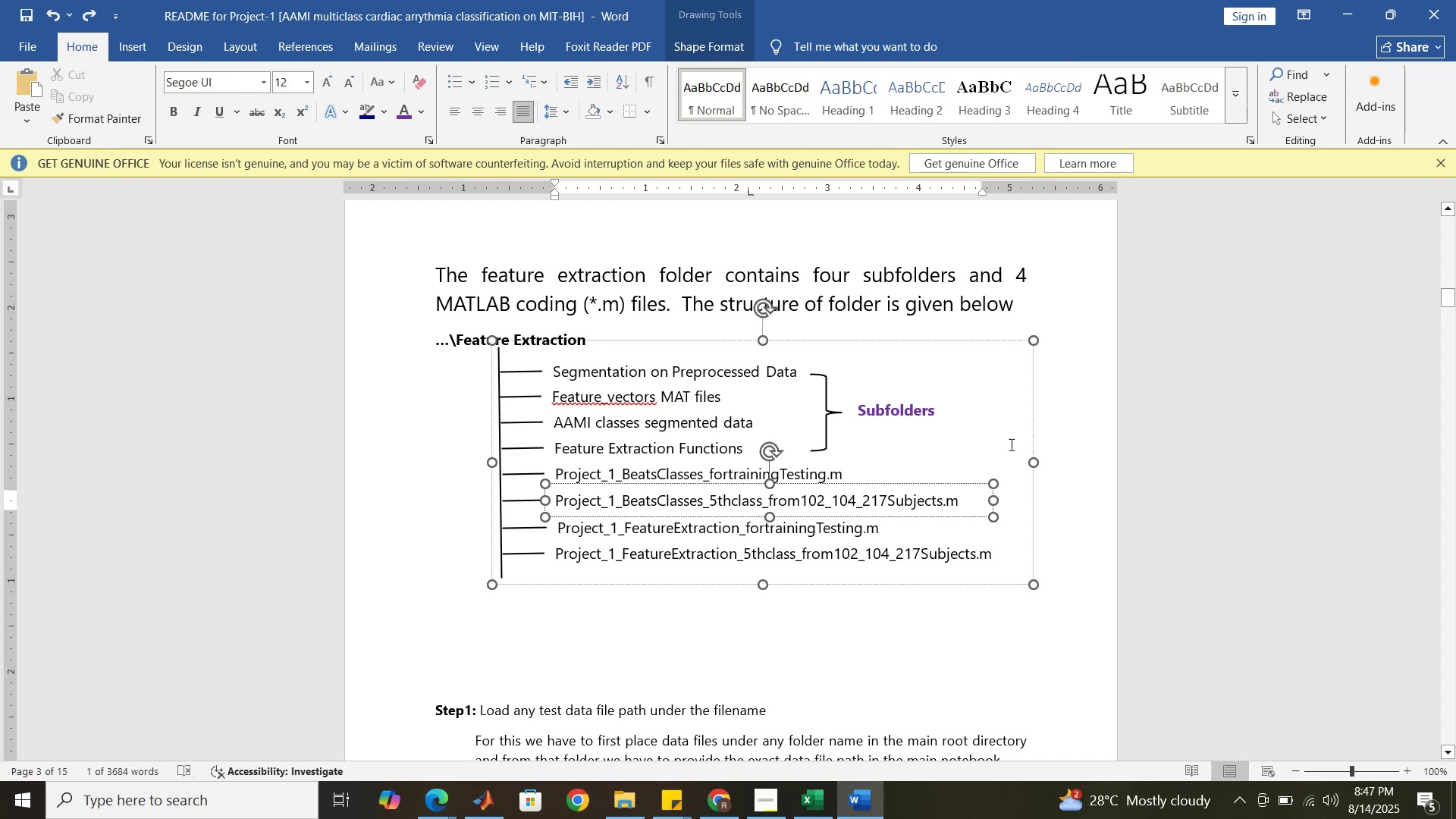 
left_click([1065, 456])
 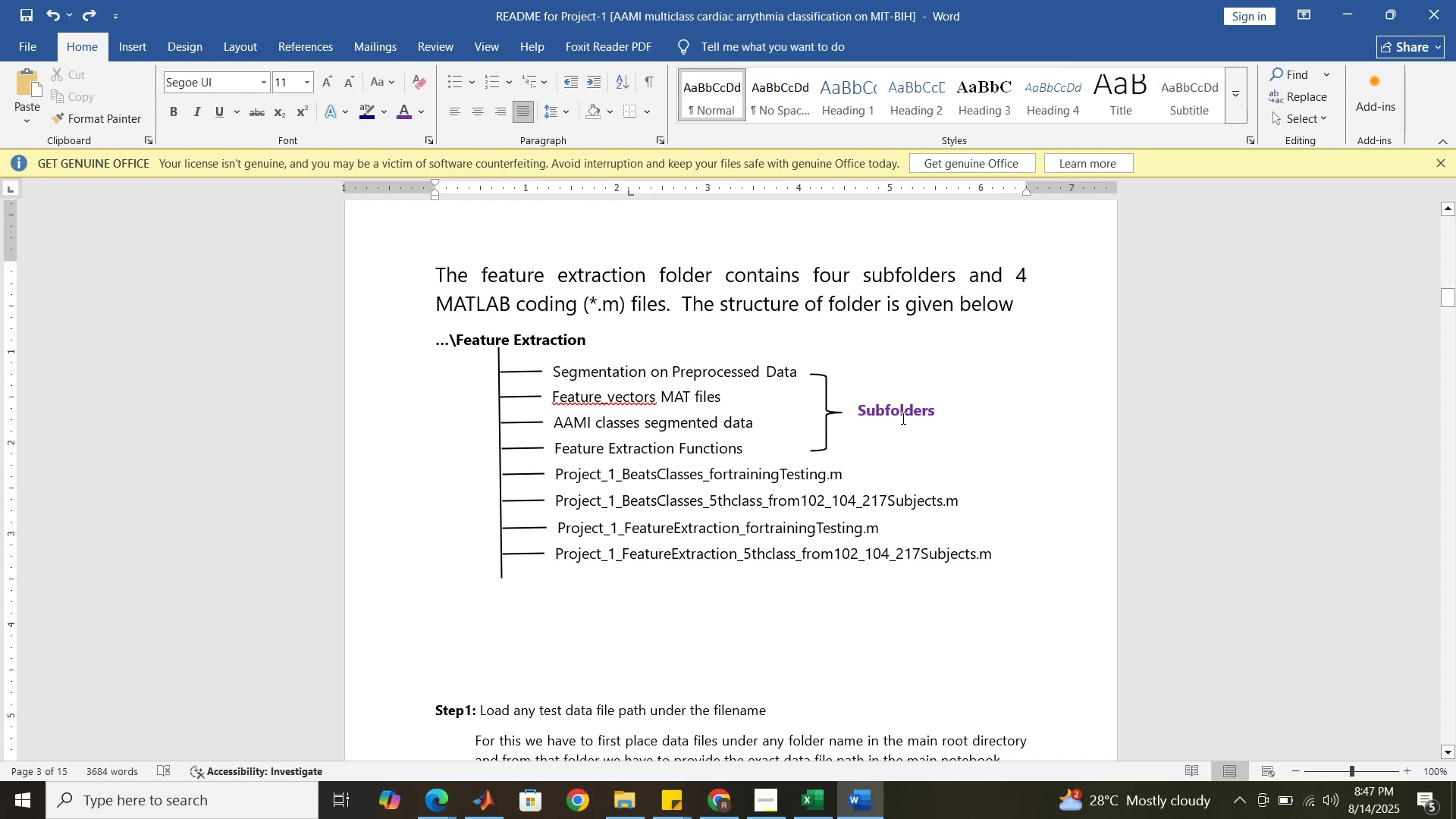 
left_click([902, 415])
 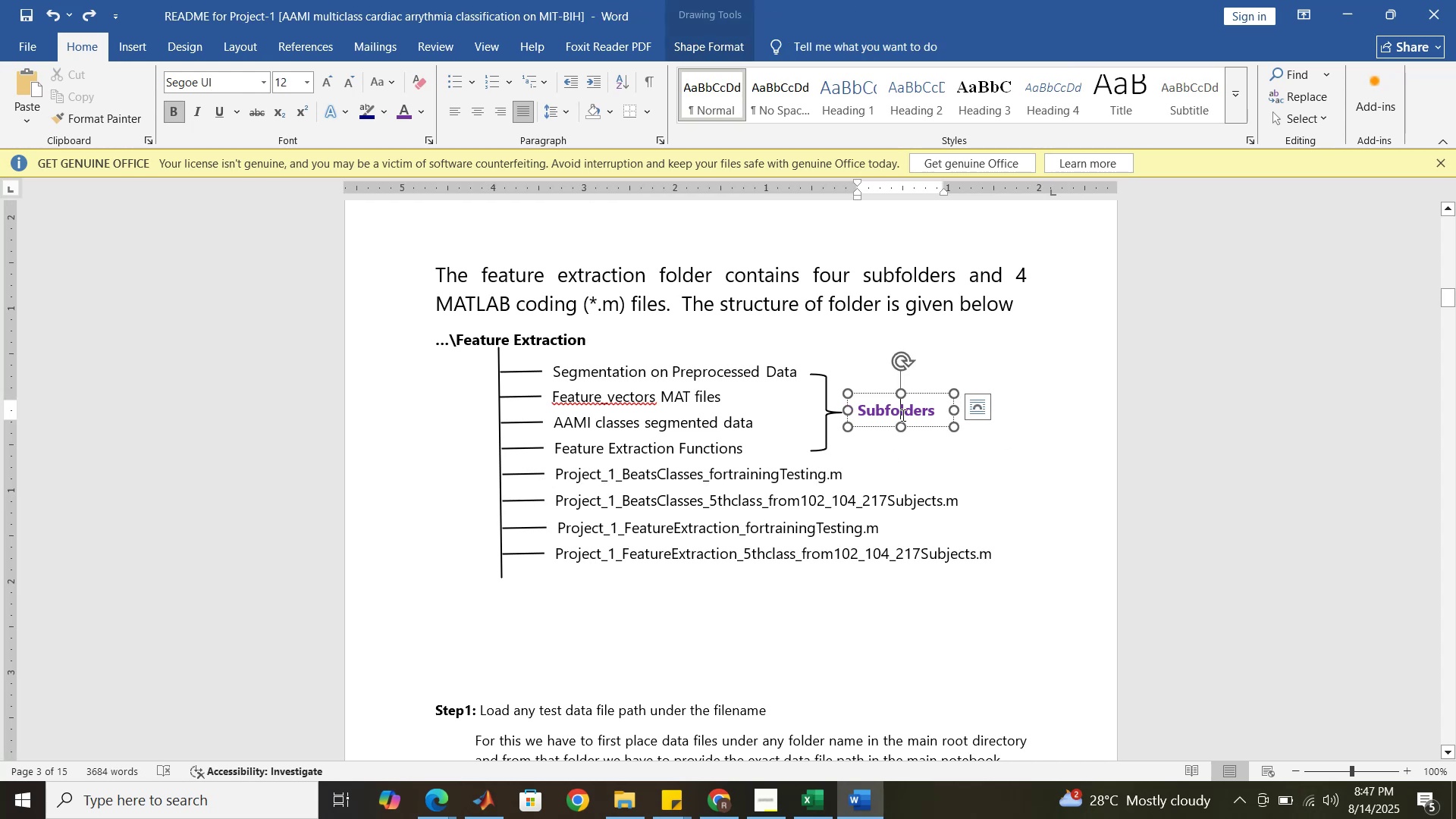 
hold_key(key=ControlLeft, duration=1.5)
left_click([828, 429])
 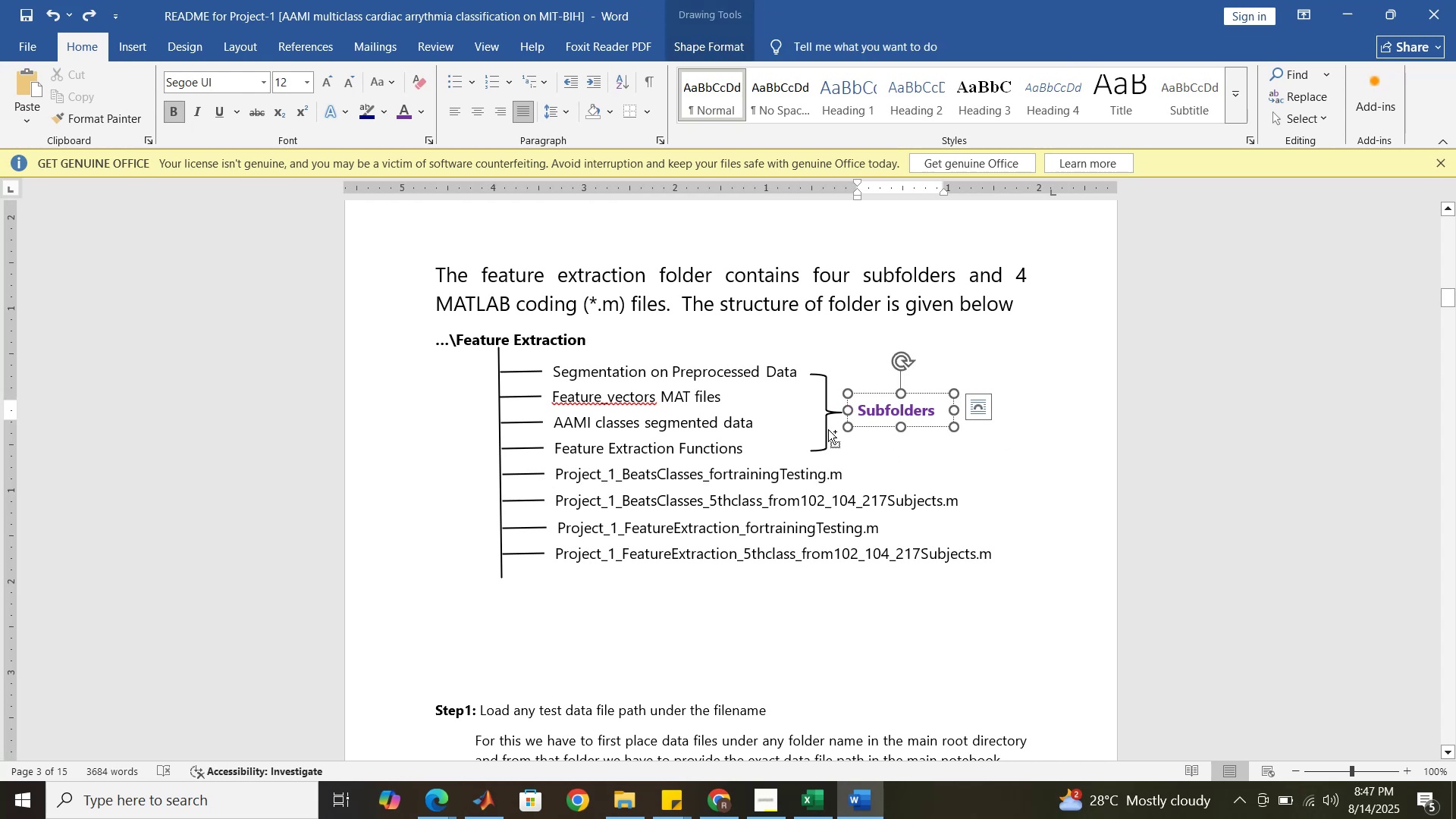 
hold_key(key=ControlLeft, duration=1.52)
 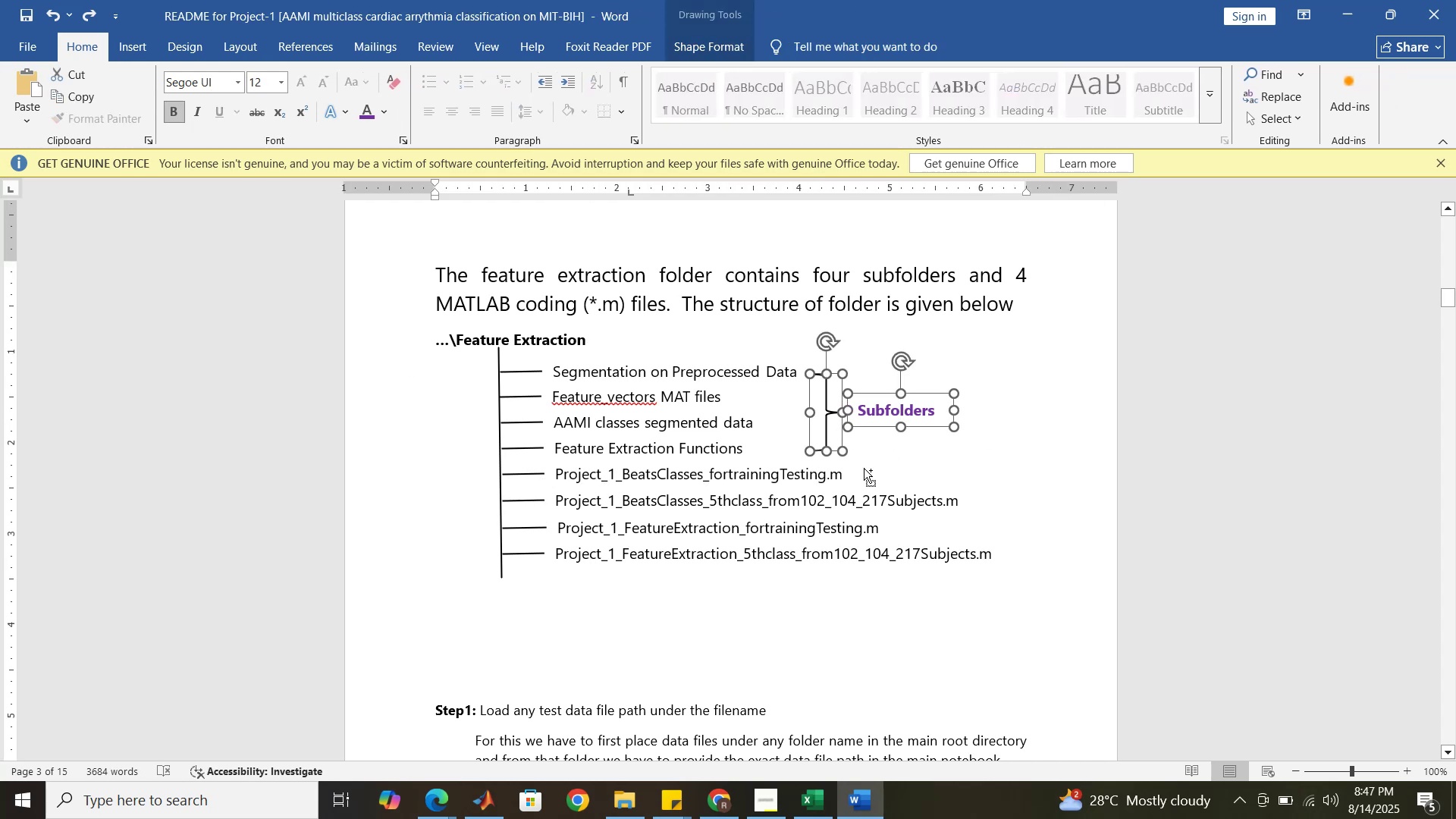 
hold_key(key=ControlLeft, duration=1.52)
 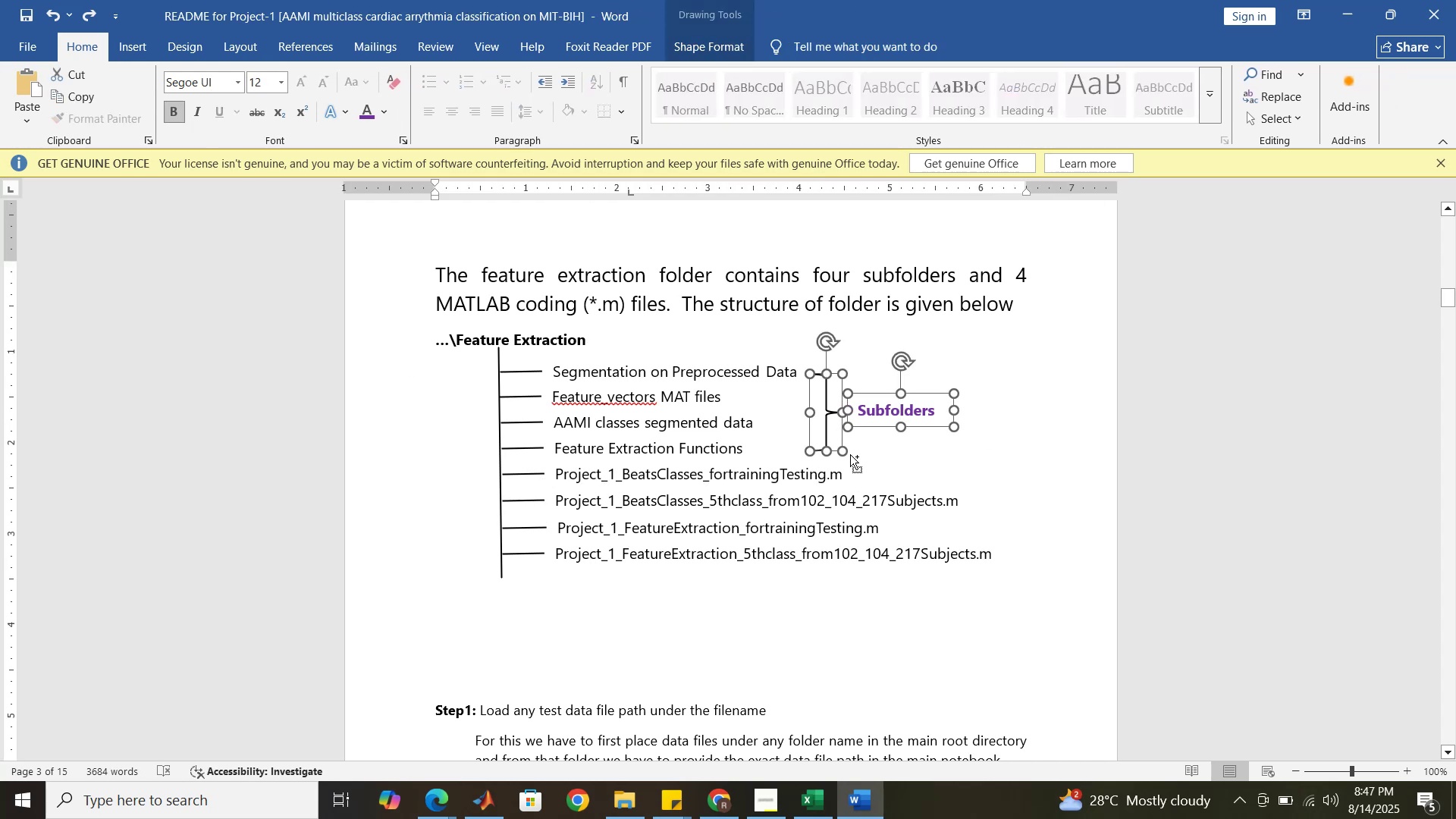 
hold_key(key=ControlLeft, duration=1.52)
 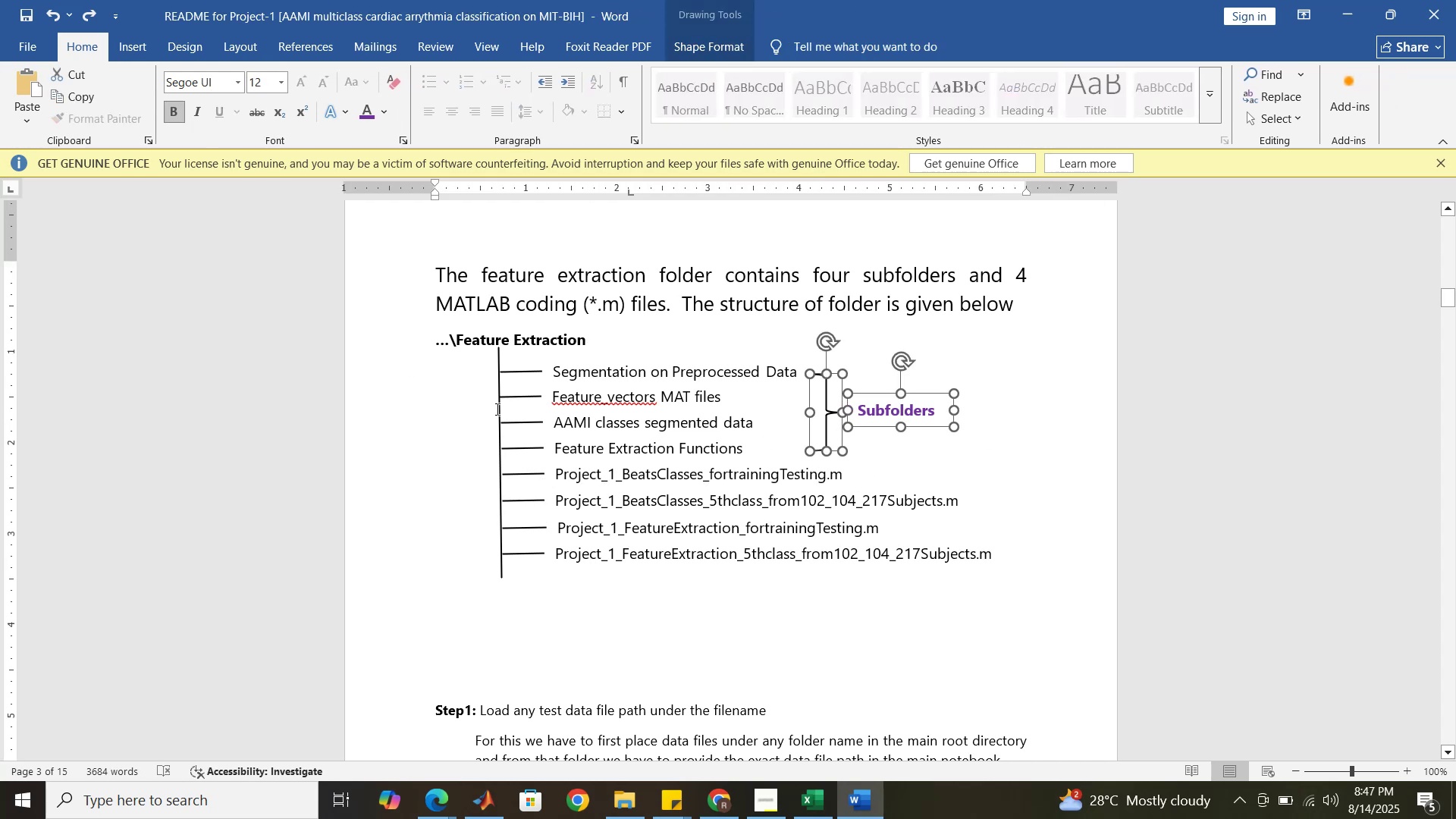 
hold_key(key=ControlLeft, duration=1.52)
left_click([499, 412])
 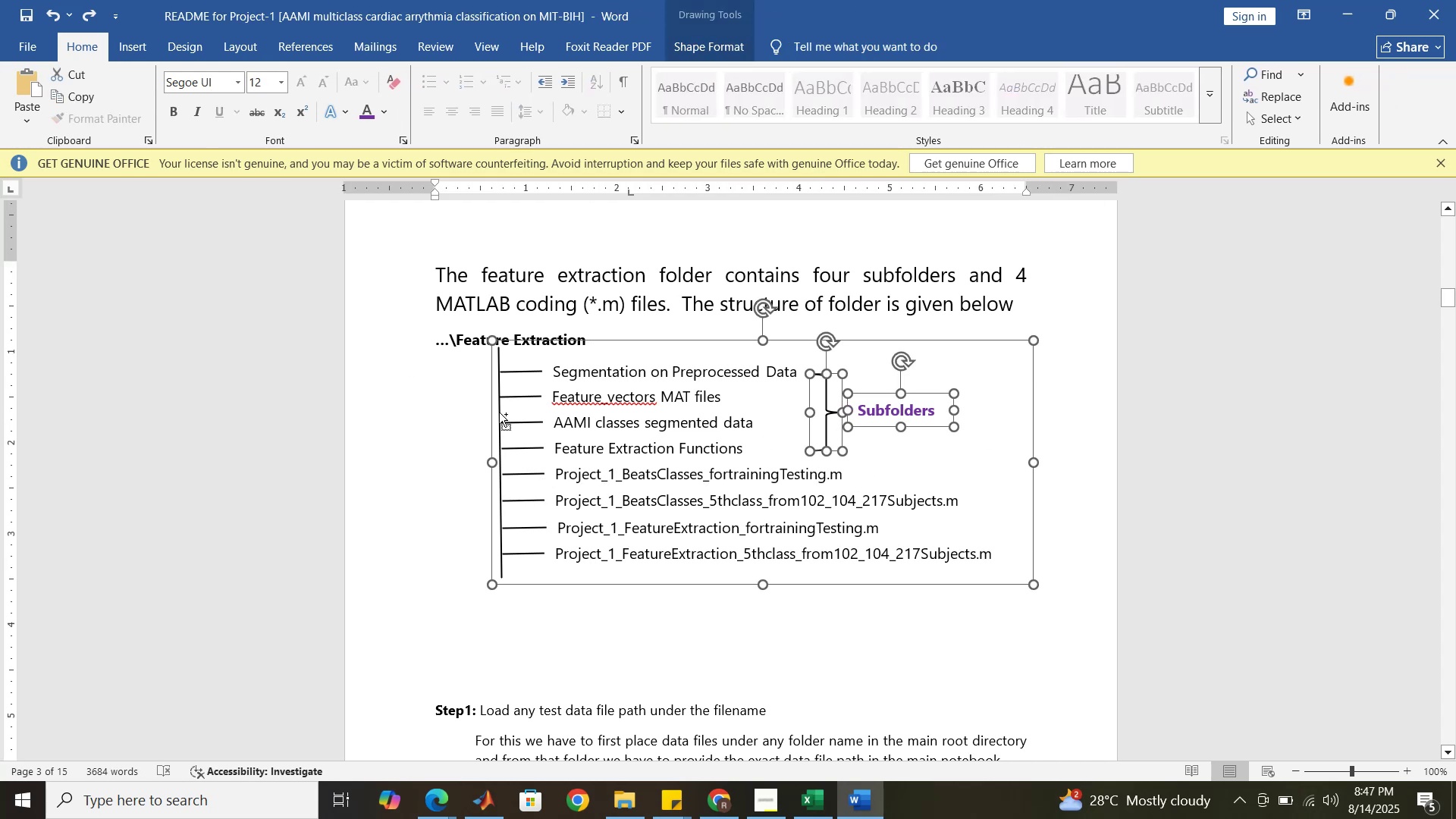 
key(Control+ControlLeft)
 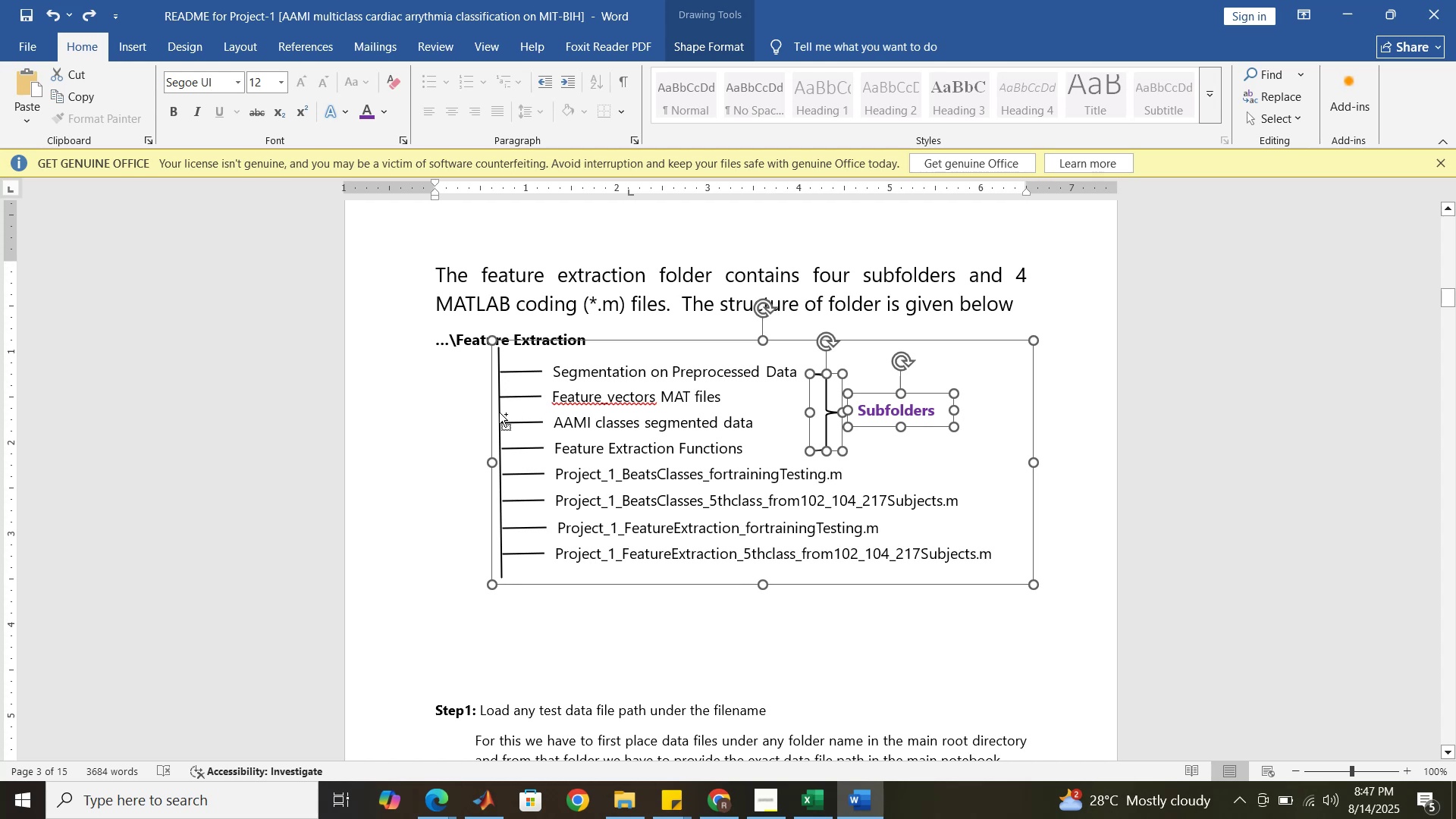 
key(Control+ControlLeft)
 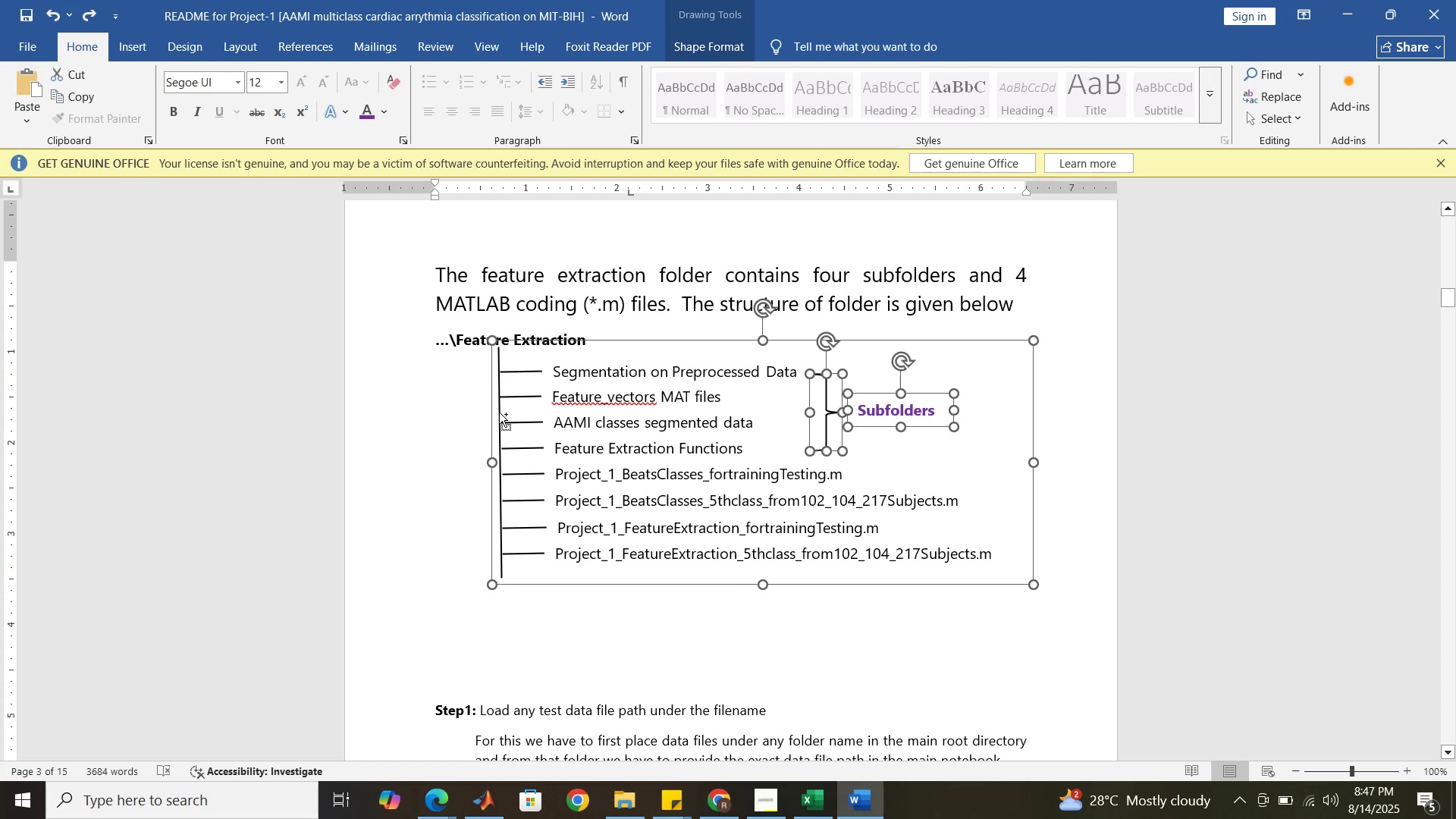 
key(Control+ControlLeft)
 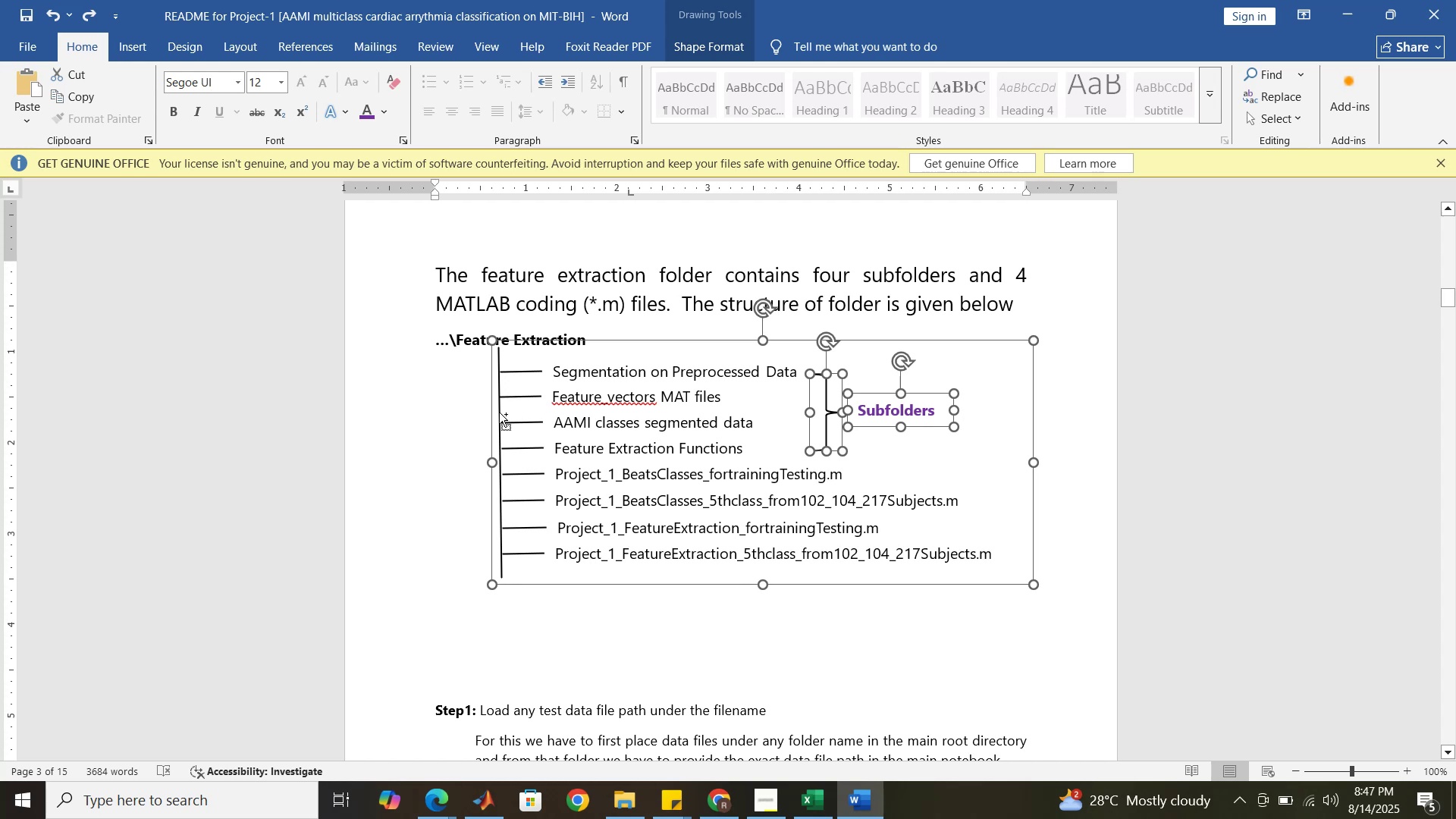 
key(Control+ControlLeft)
 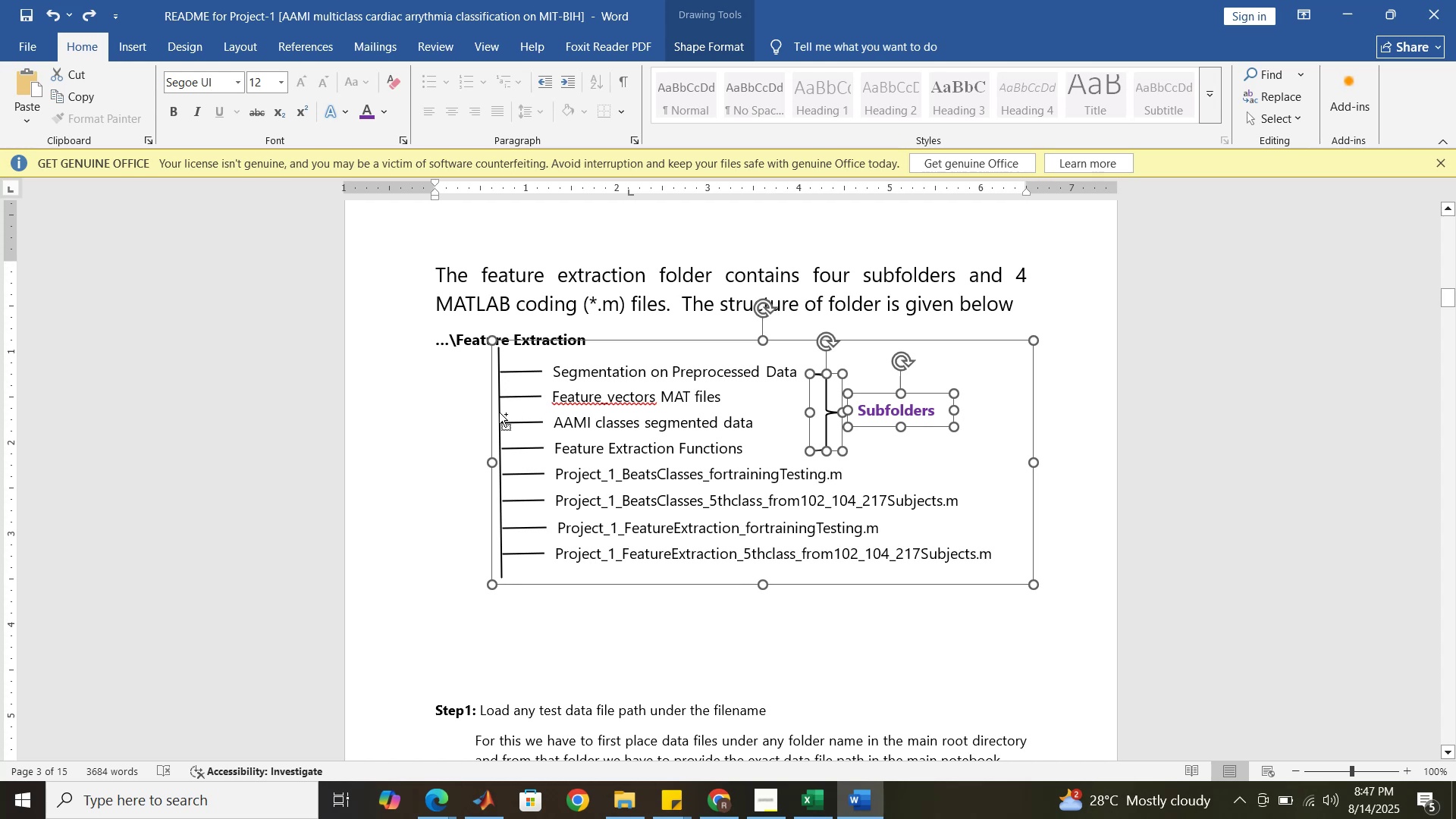 
key(Control+ControlLeft)
 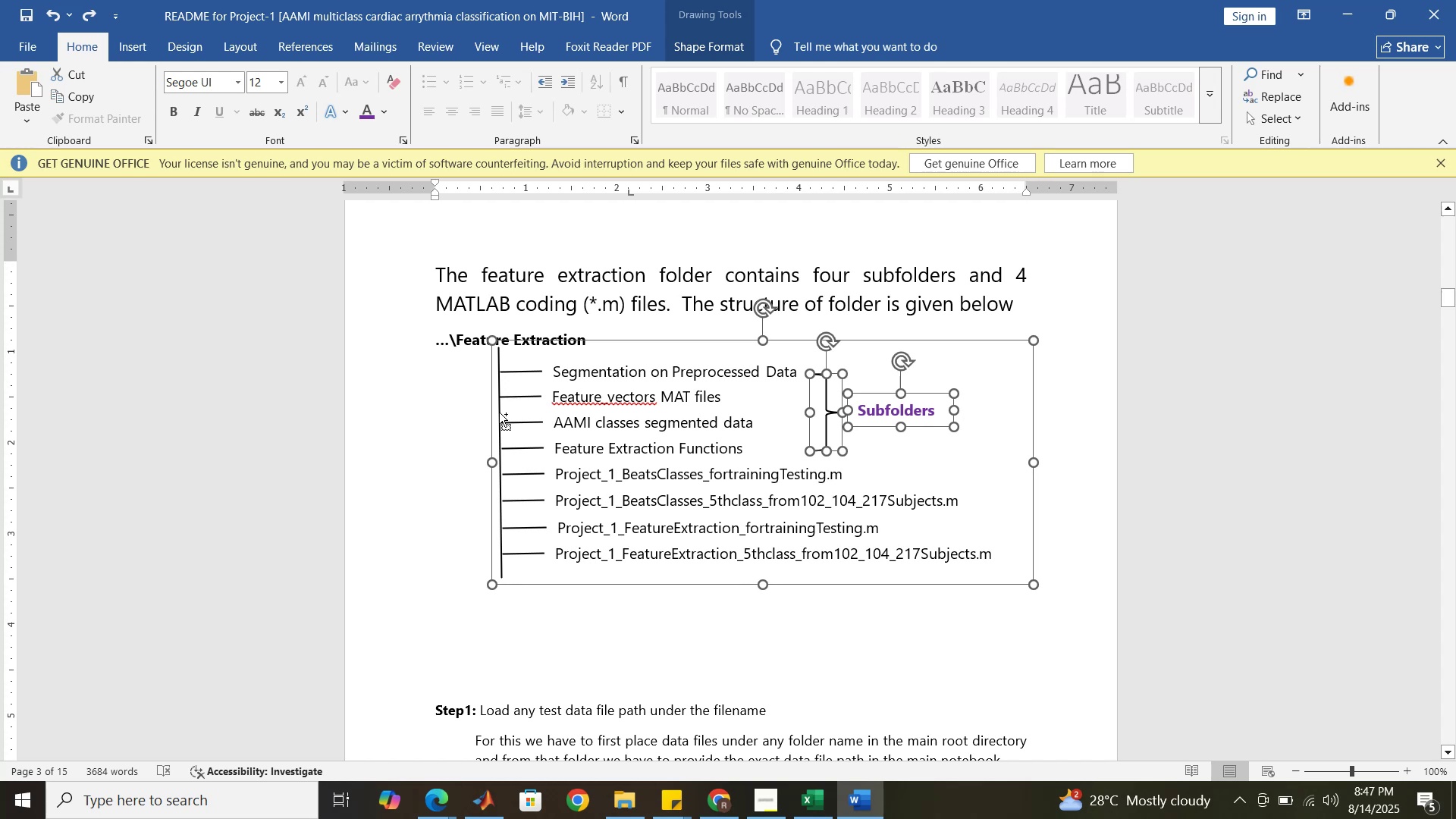 
key(Control+ControlLeft)
 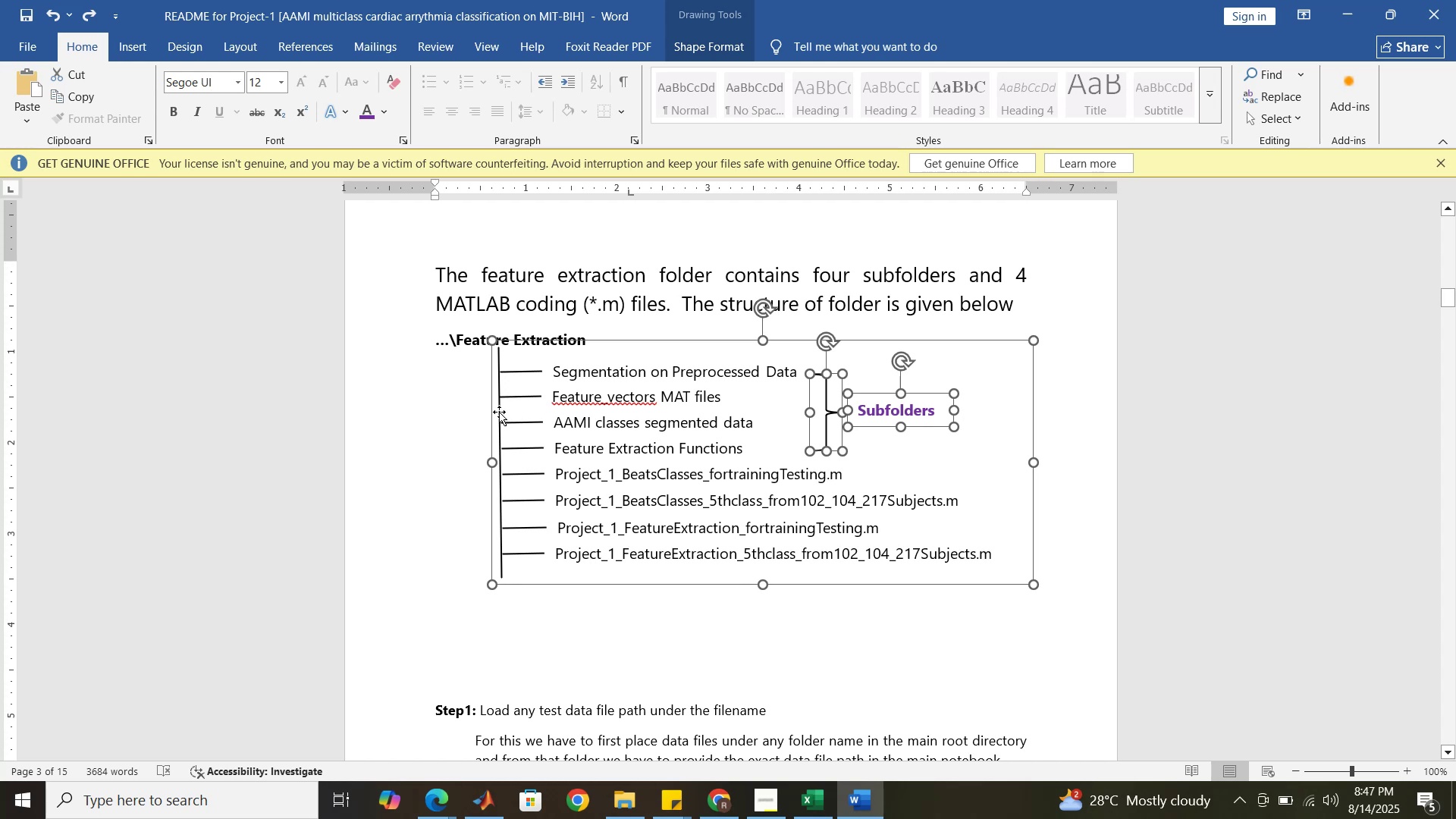 
right_click([499, 412])
 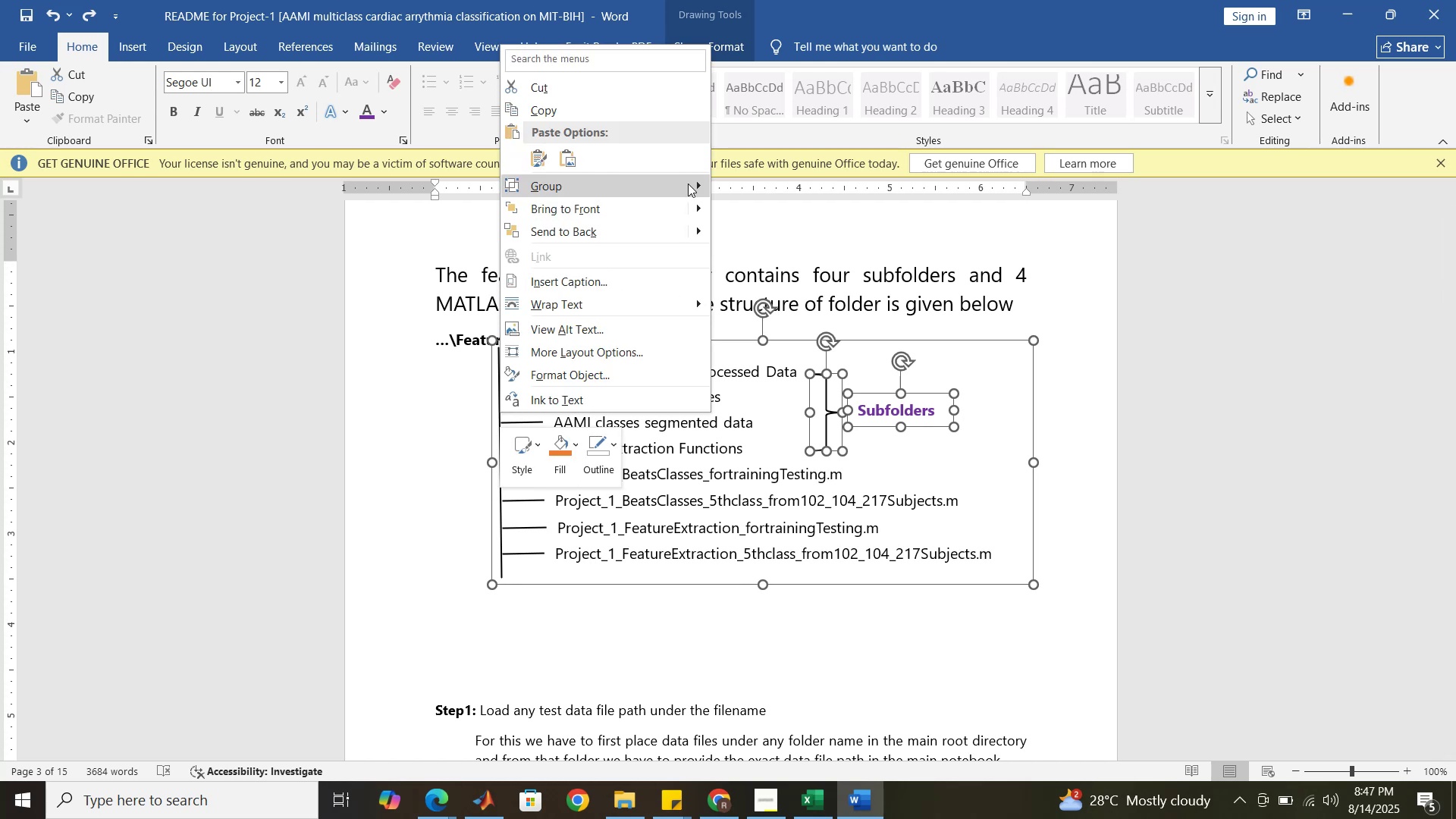 
left_click([727, 186])
 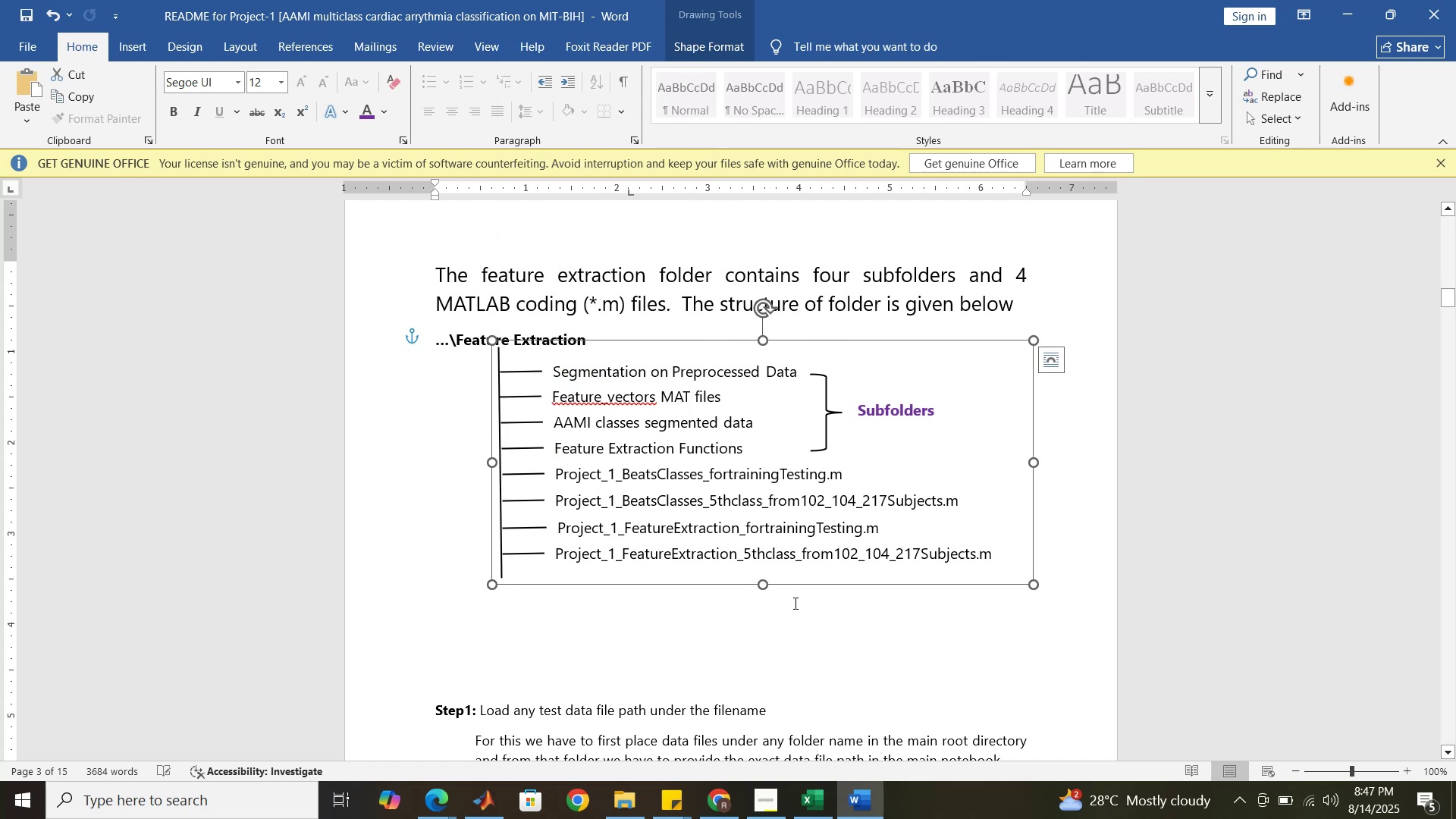 
left_click([803, 627])
 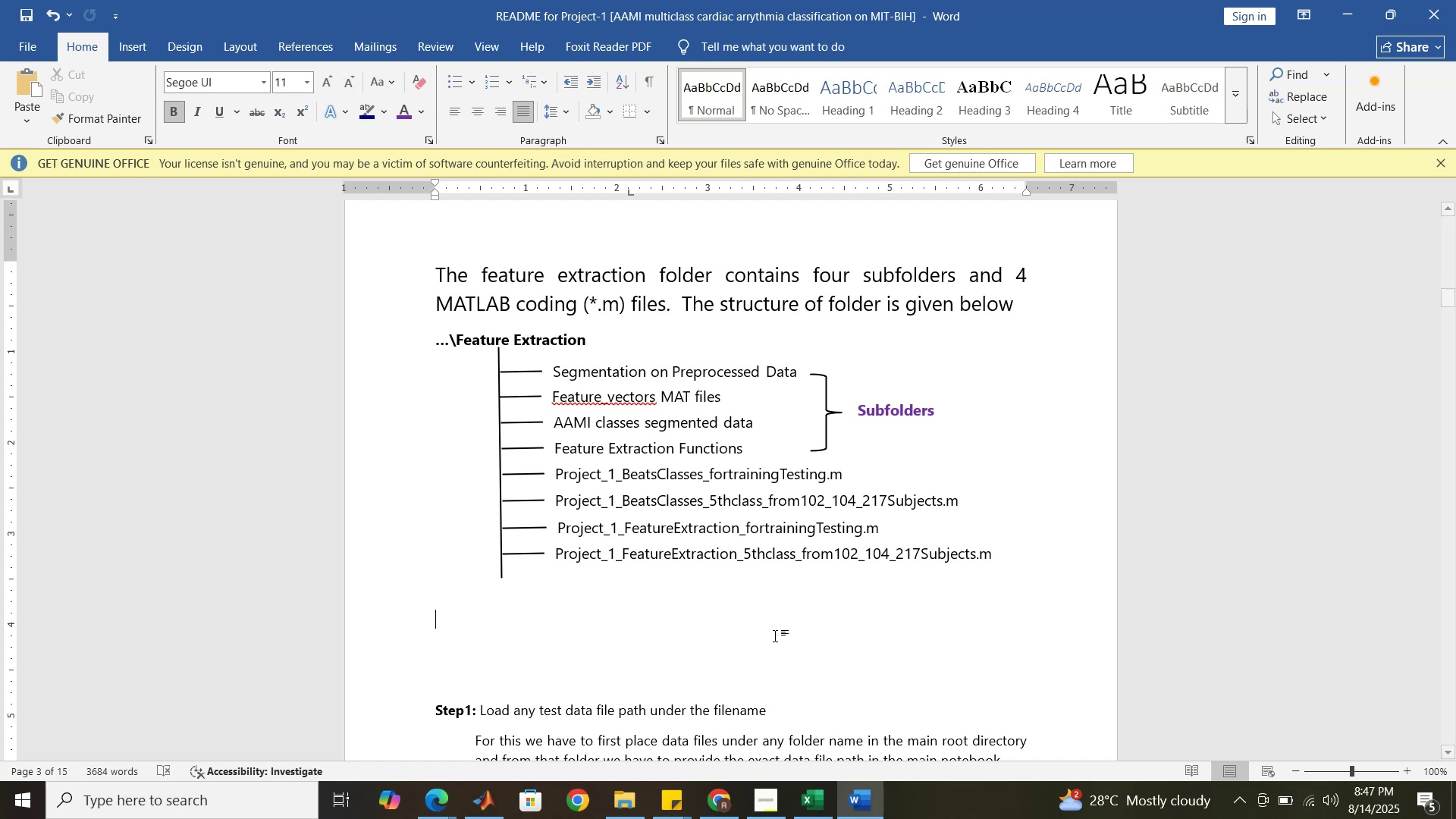 
wait(10.81)
 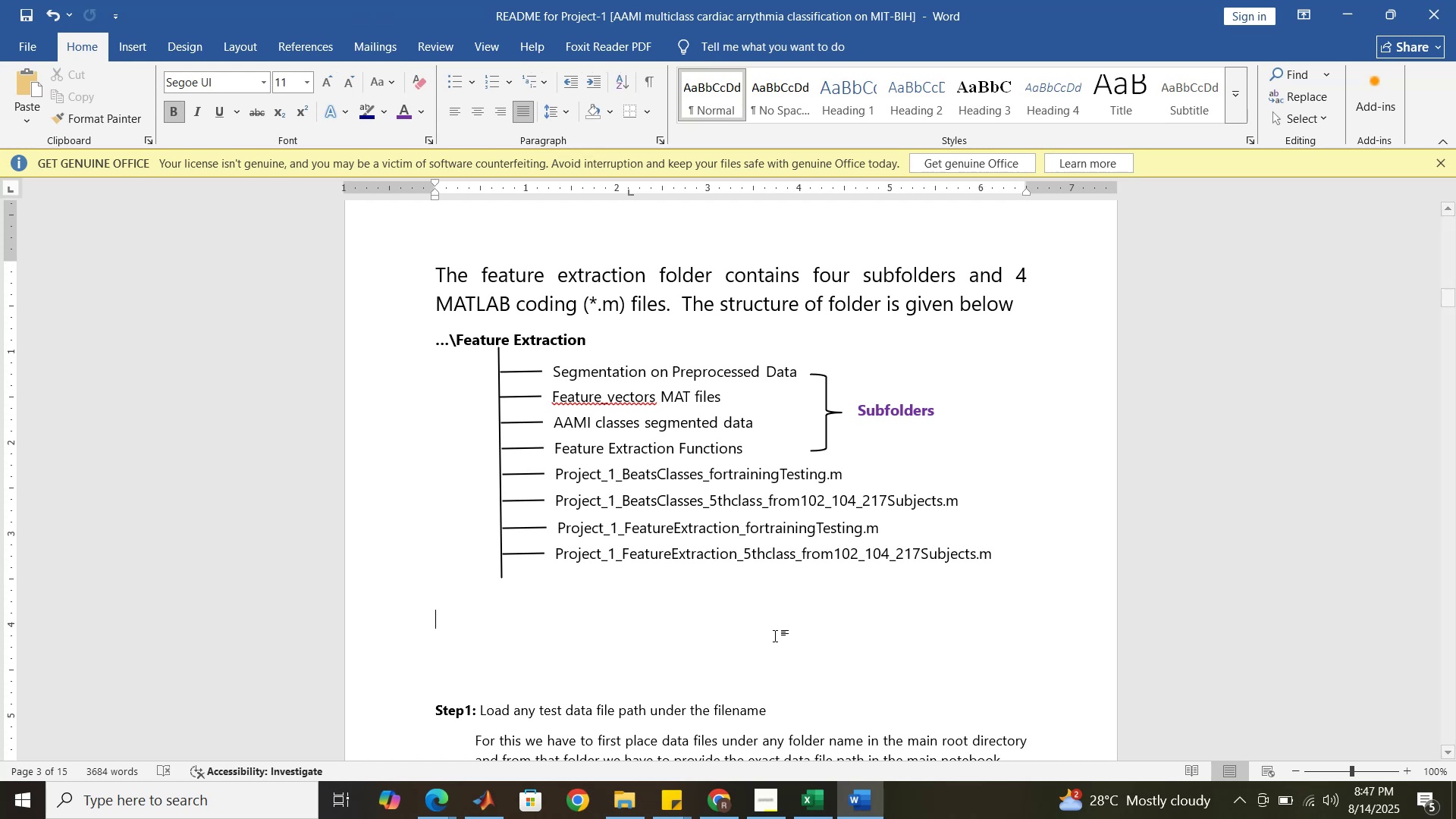 
left_click([554, 612])
 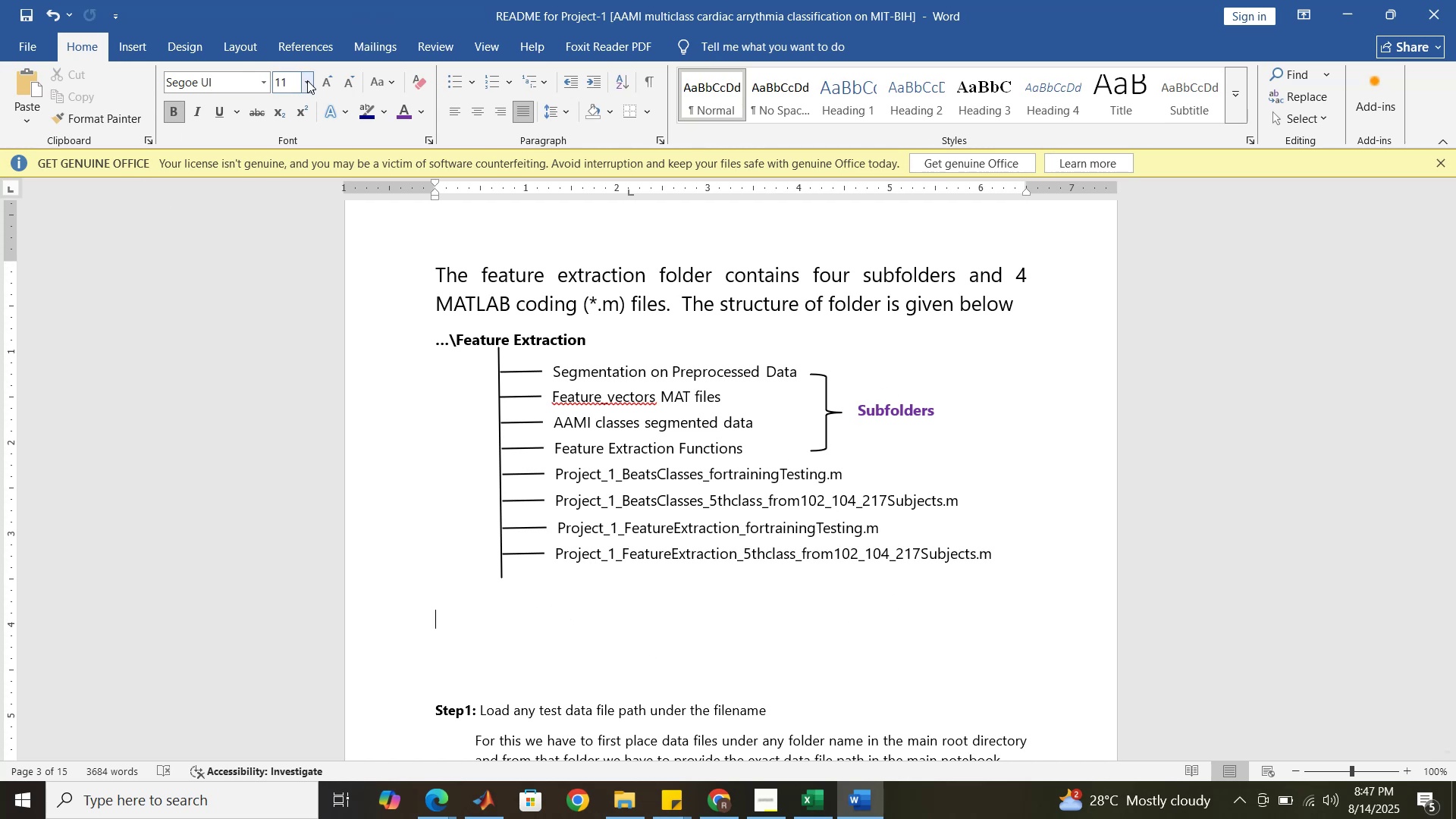 
left_click([175, 113])
 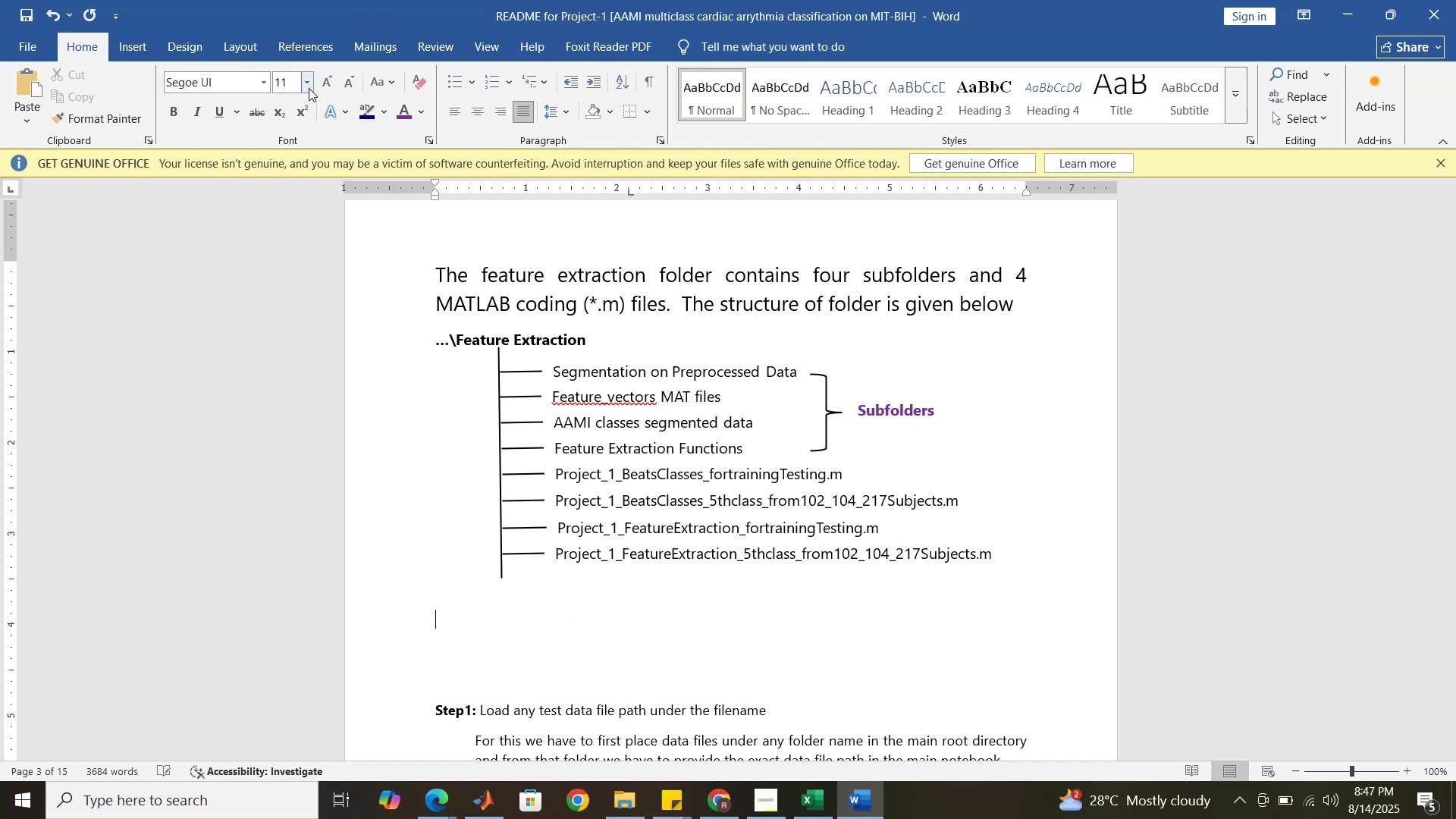 
left_click([309, 86])
 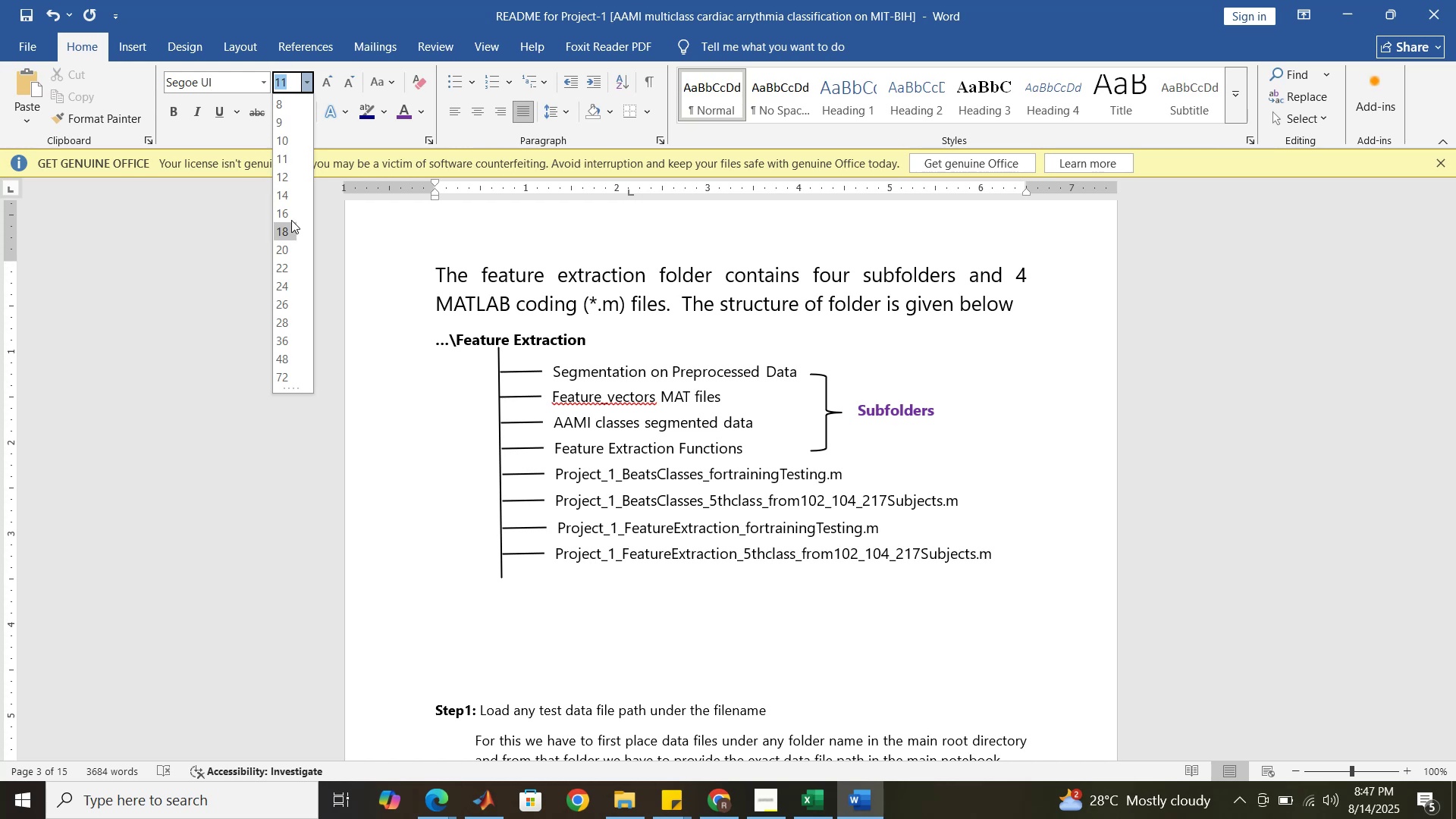 
left_click([292, 215])
 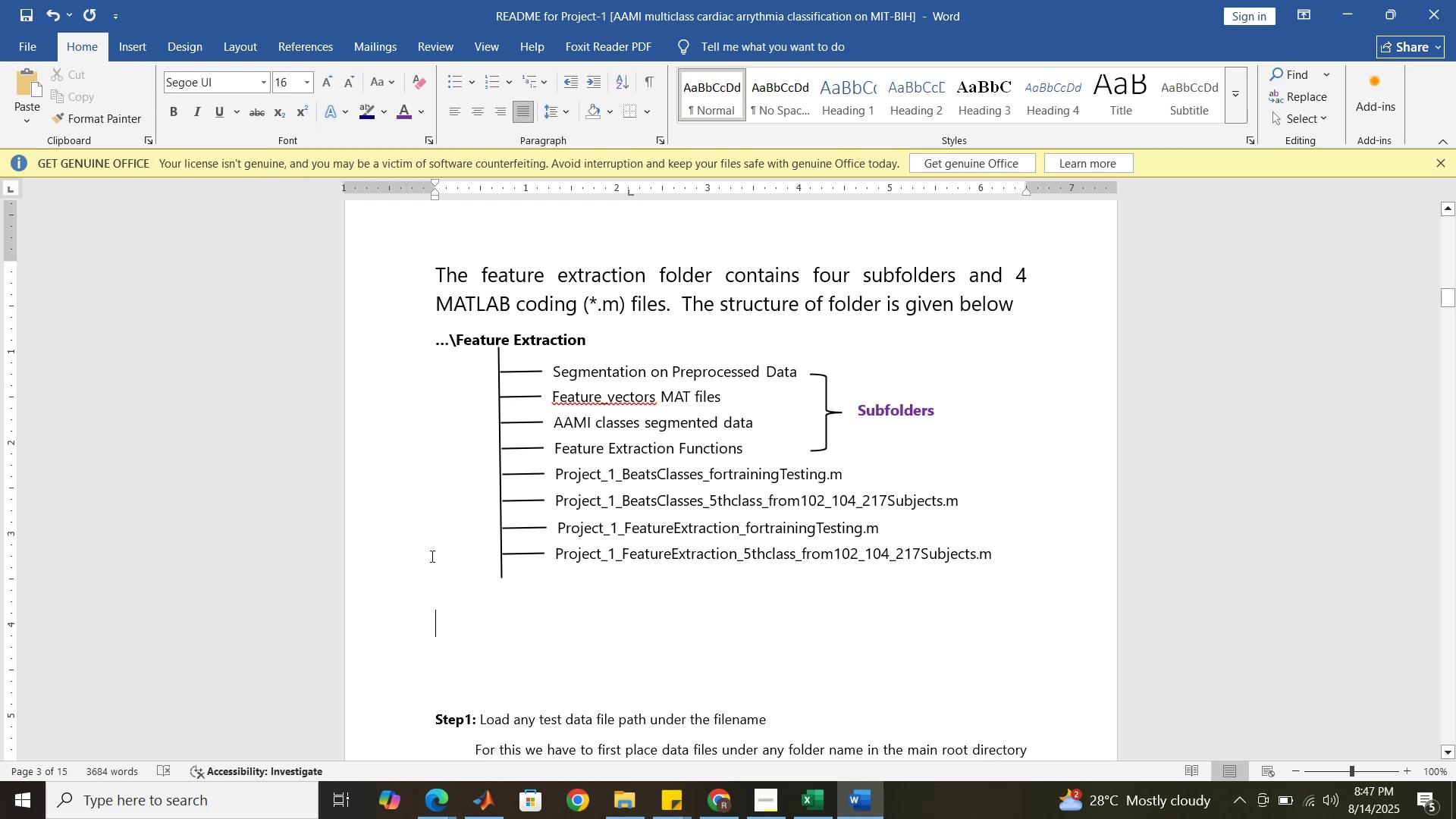 
wait(10.36)
 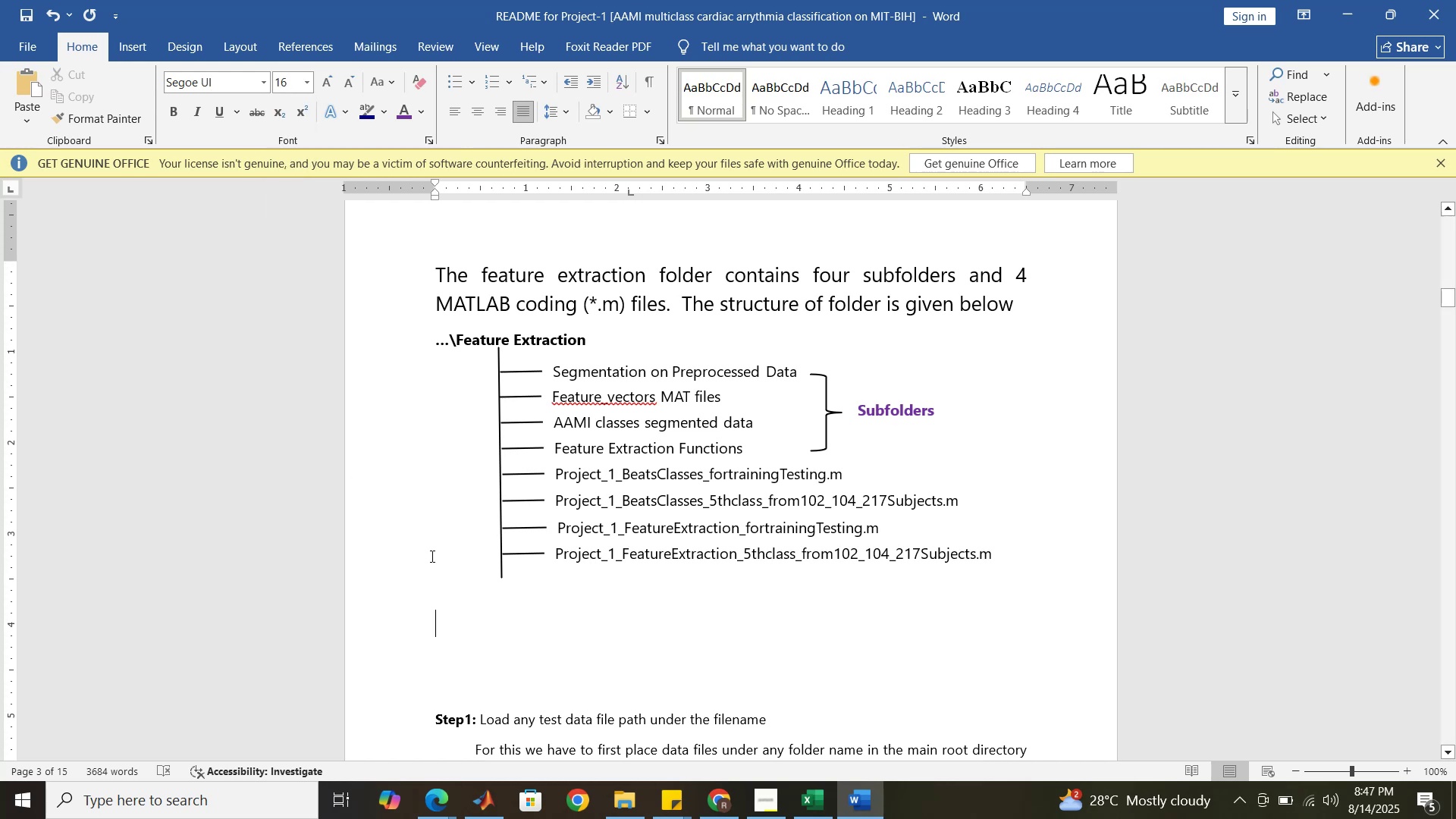 
type(The )
 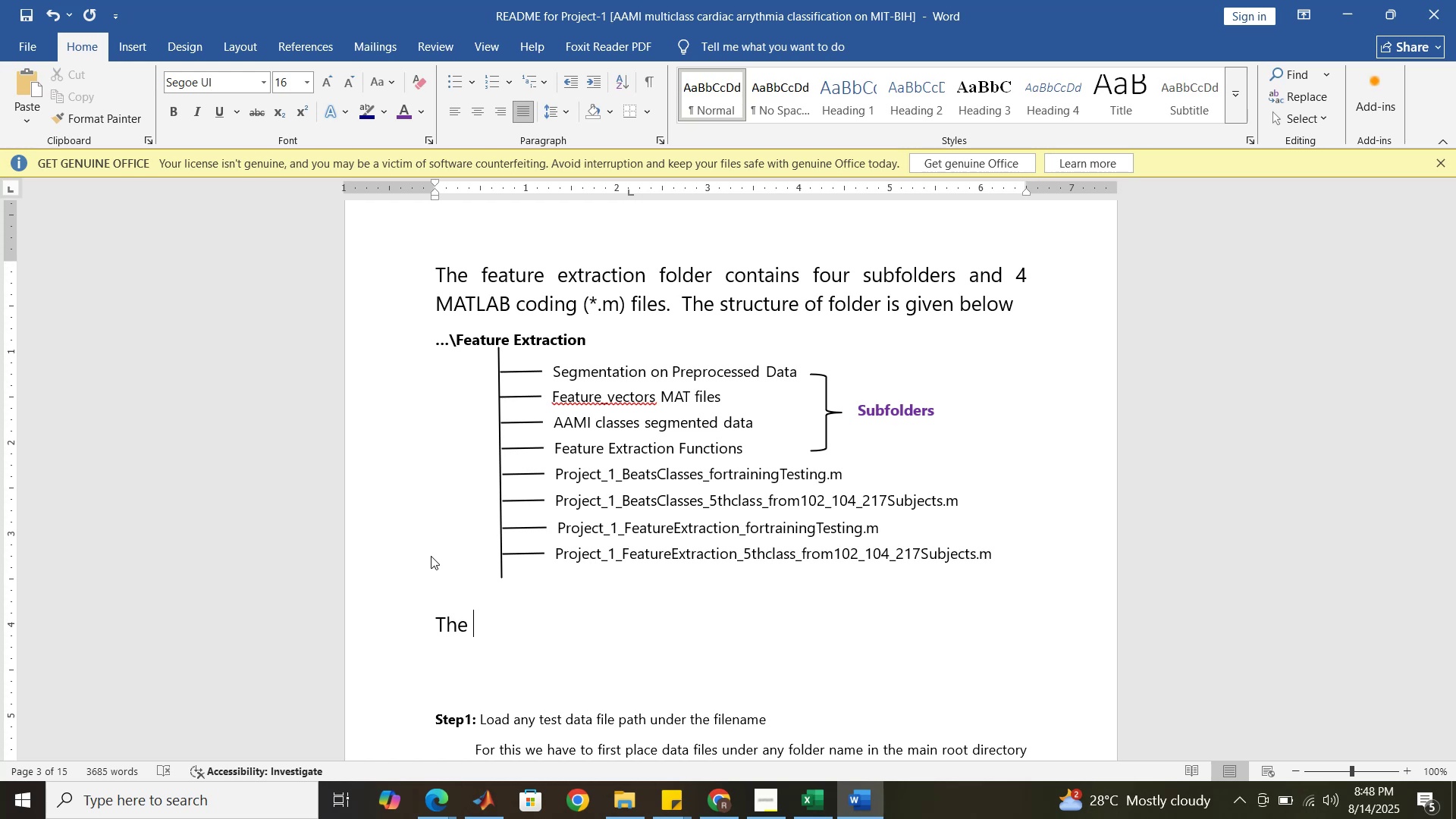 
wait(18.52)
 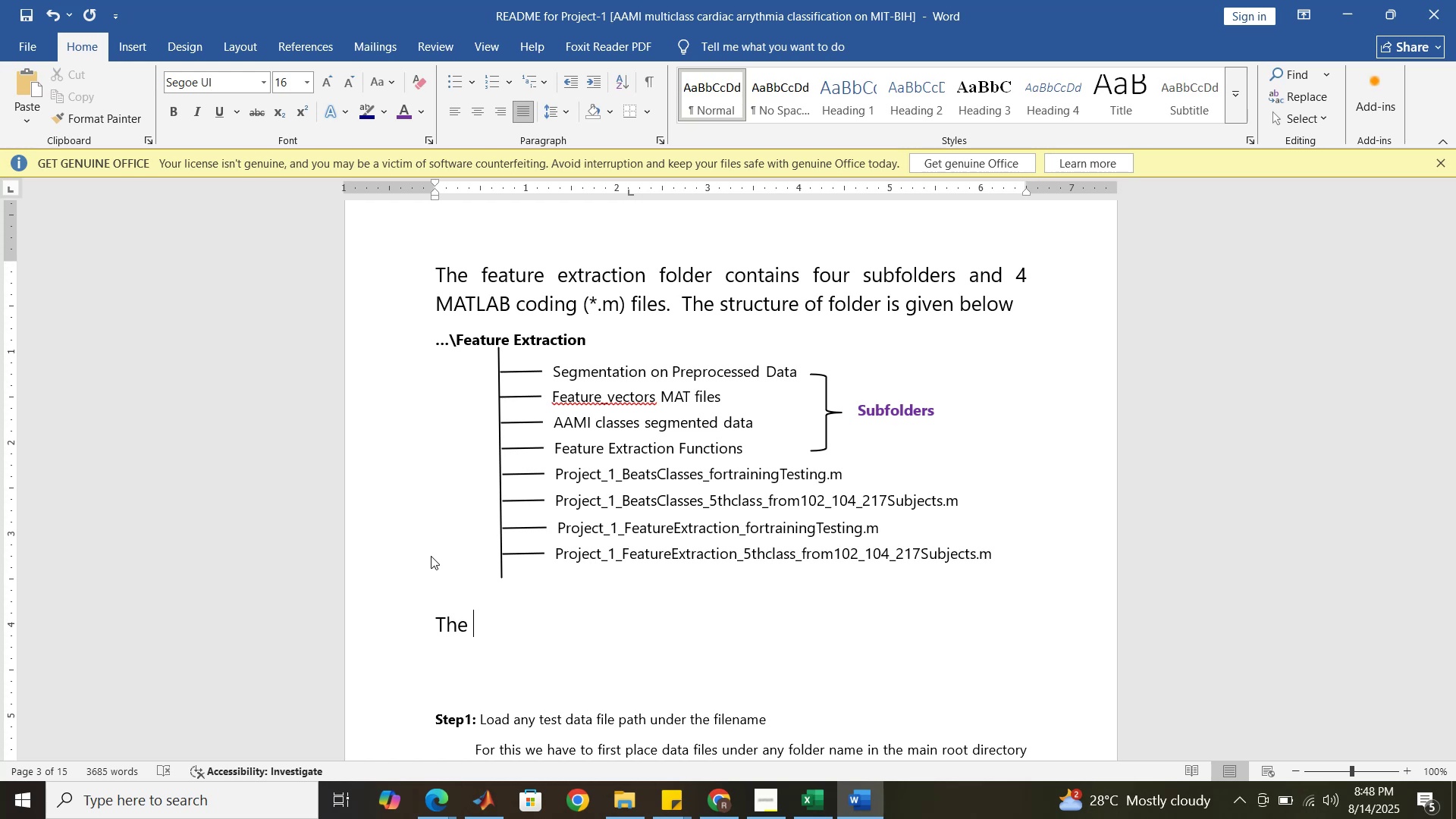 
type(first subfolder contains )
 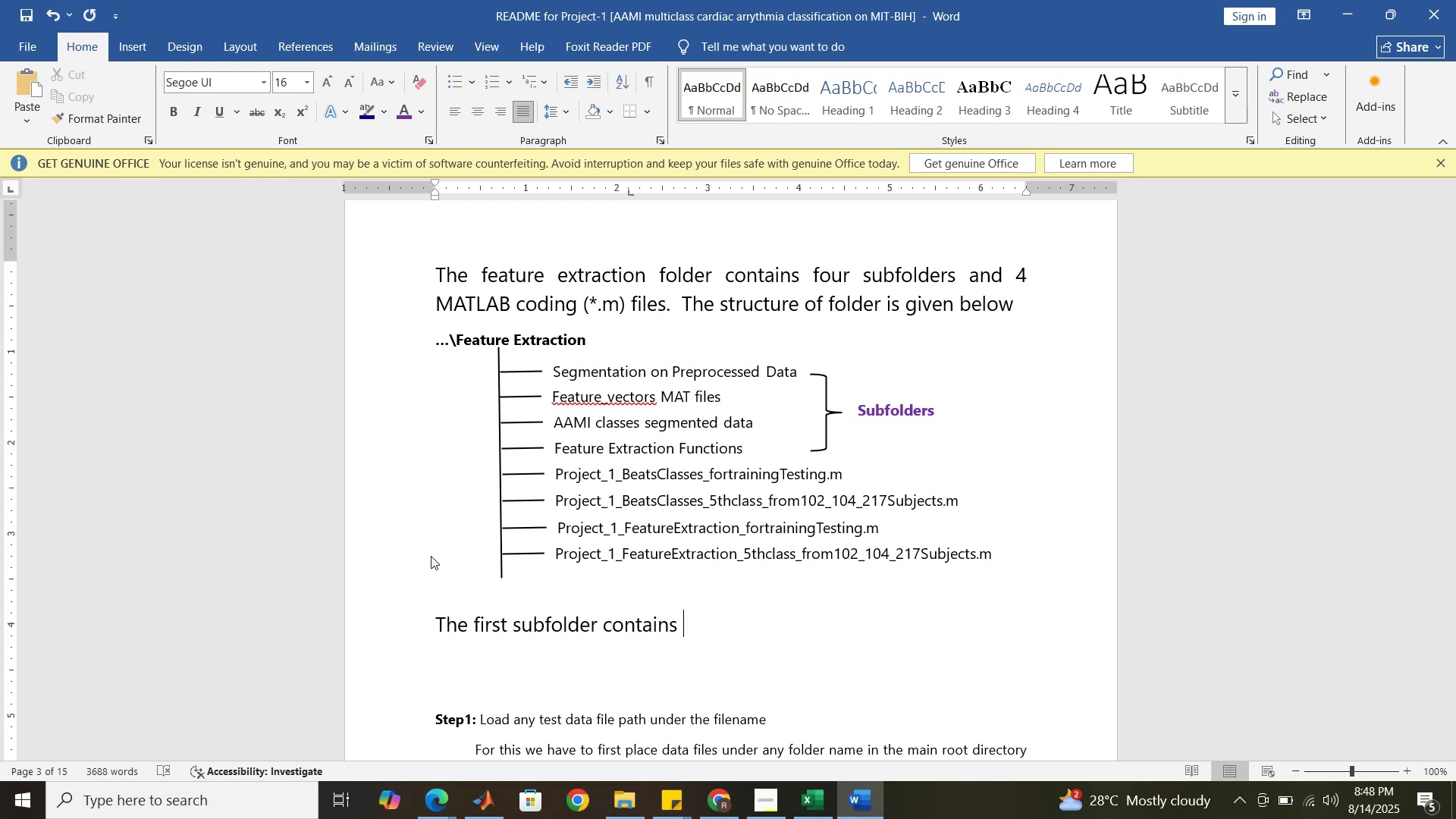 
type(the segmented datya )
key(Backspace)
key(Backspace)
key(Backspace)
type(a )
 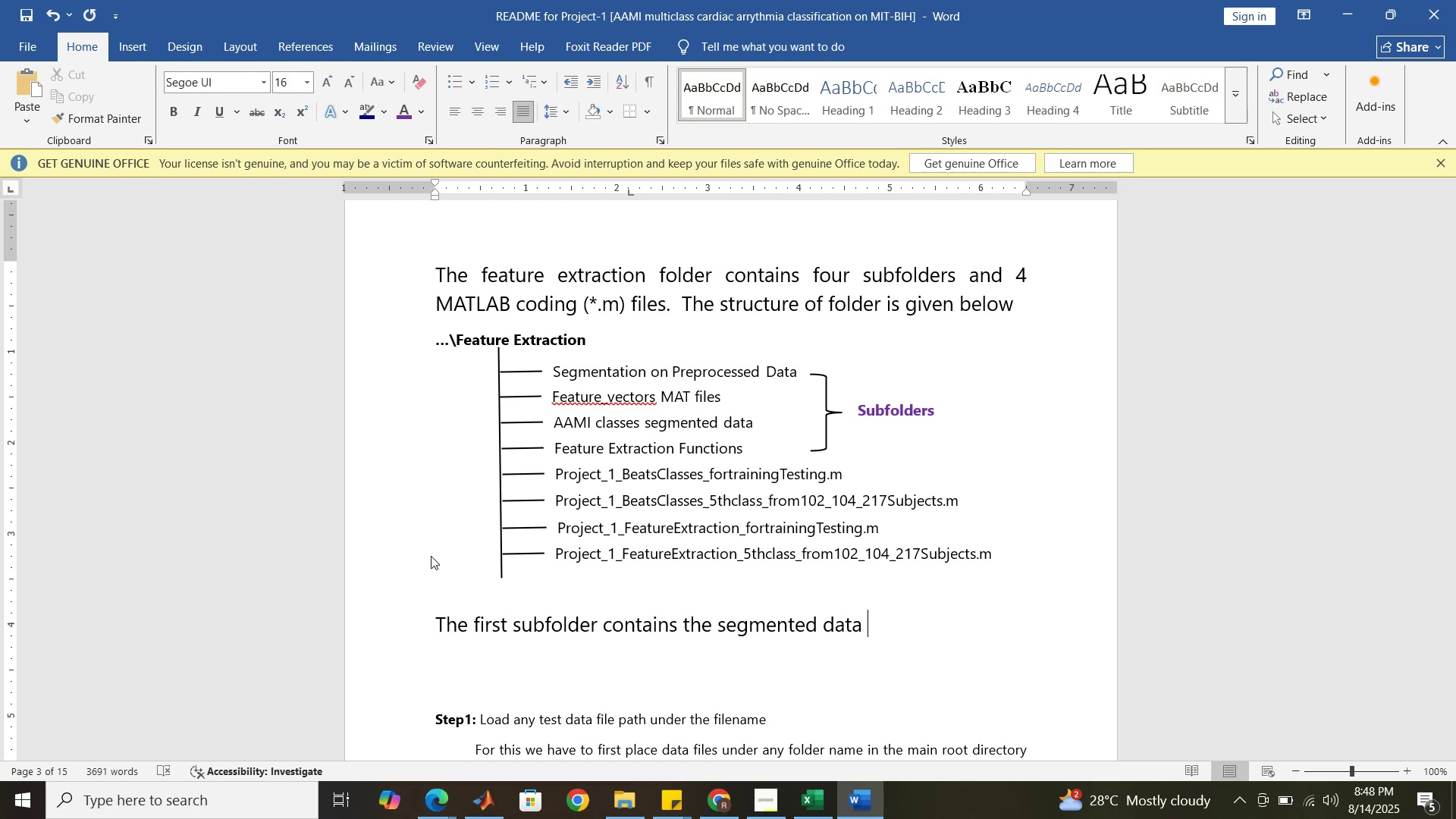 
wait(7.44)
 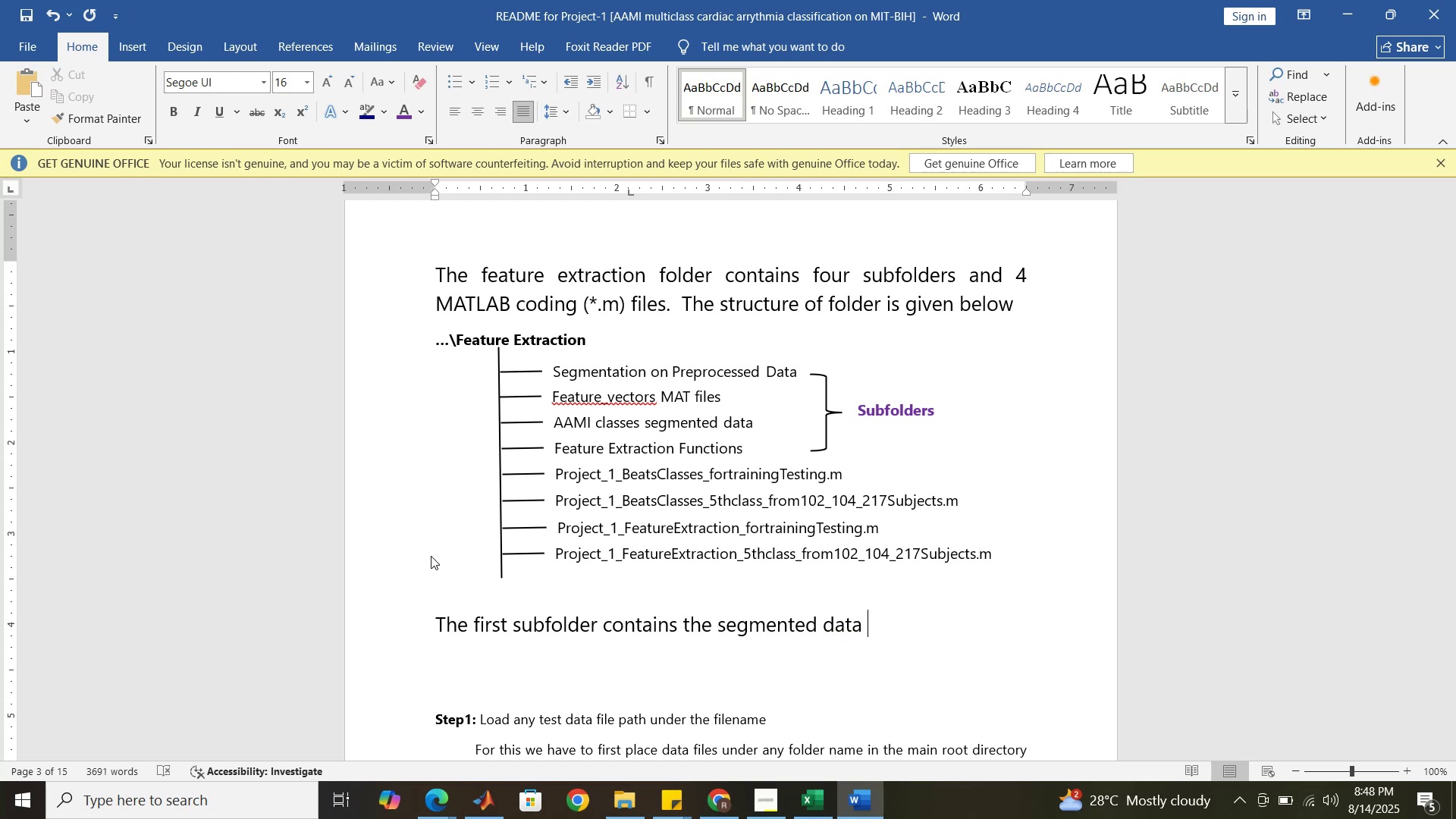 
type(of traing)
key(Backspace)
type(ing and testing subjects )
 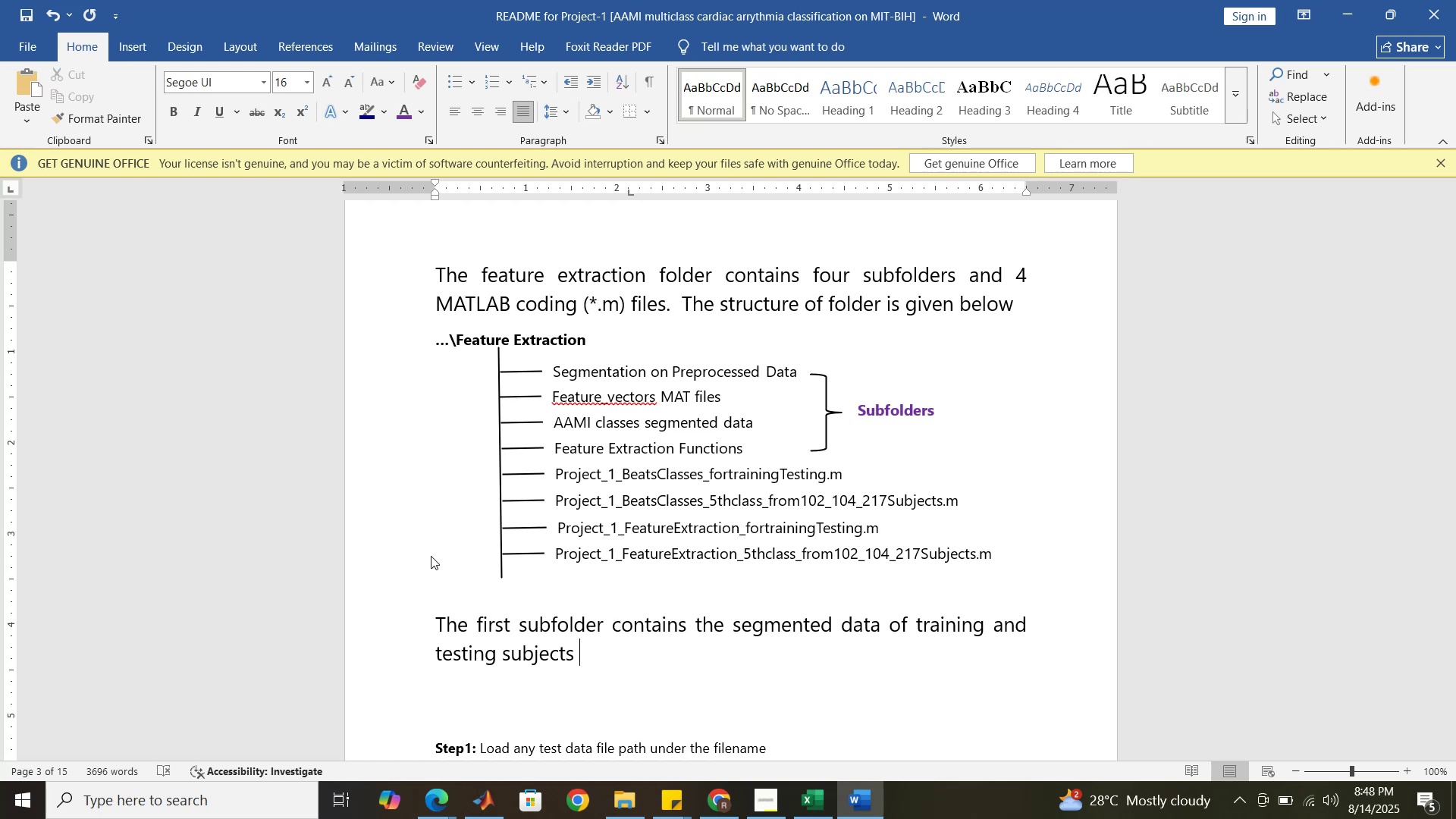 
wait(12.96)
 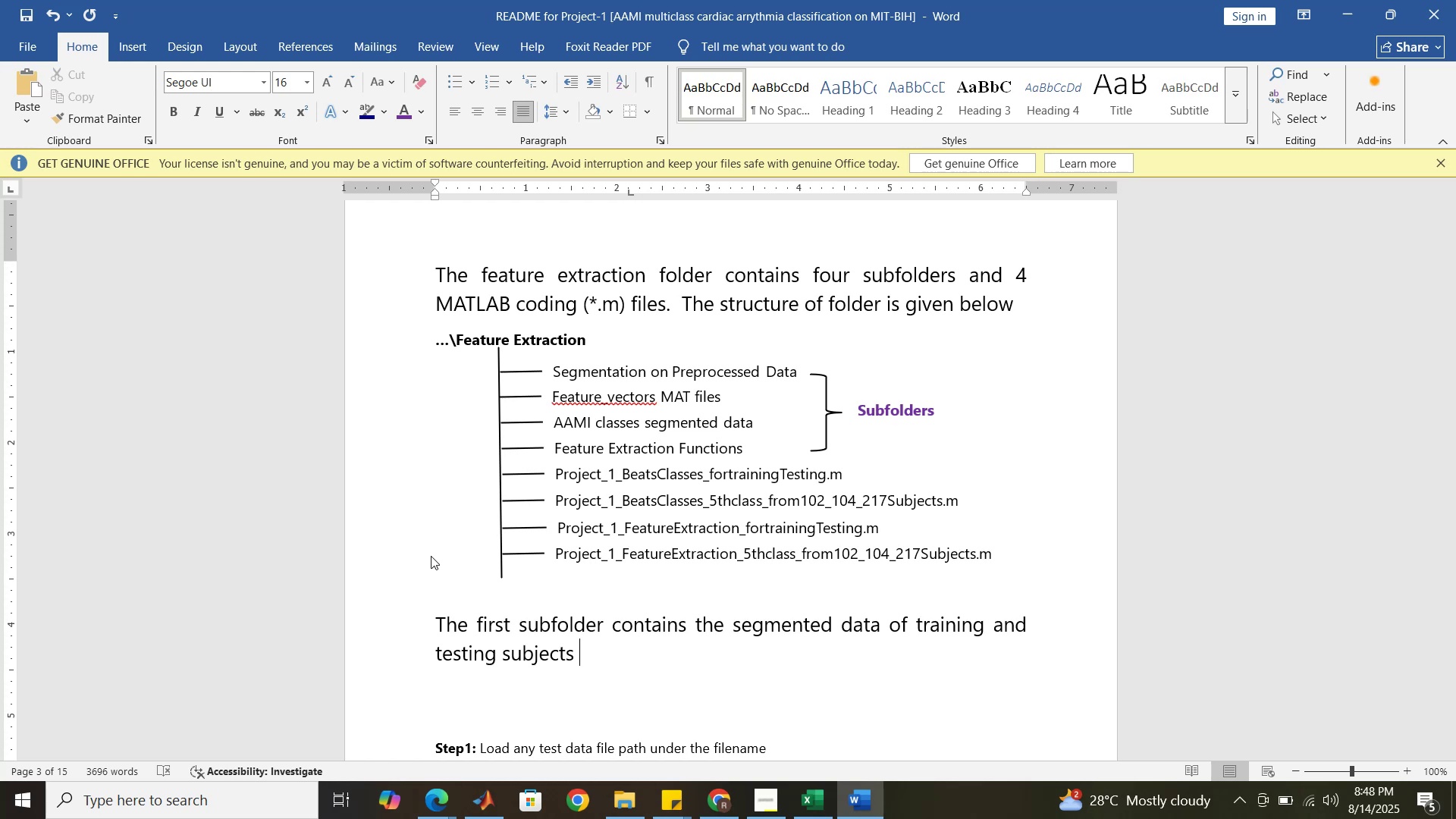 
key(Backspace)
type(, while )
key(Backspace)
key(Backspace)
key(Backspace)
key(Backspace)
key(Backspace)
key(Backspace)
key(Backspace)
key(Backspace)
type( whie )
key(Backspace)
key(Backspace)
key(Backspace)
type(ile the second and )
key(Backspace)
type(2nd and 3rd subfolders )
 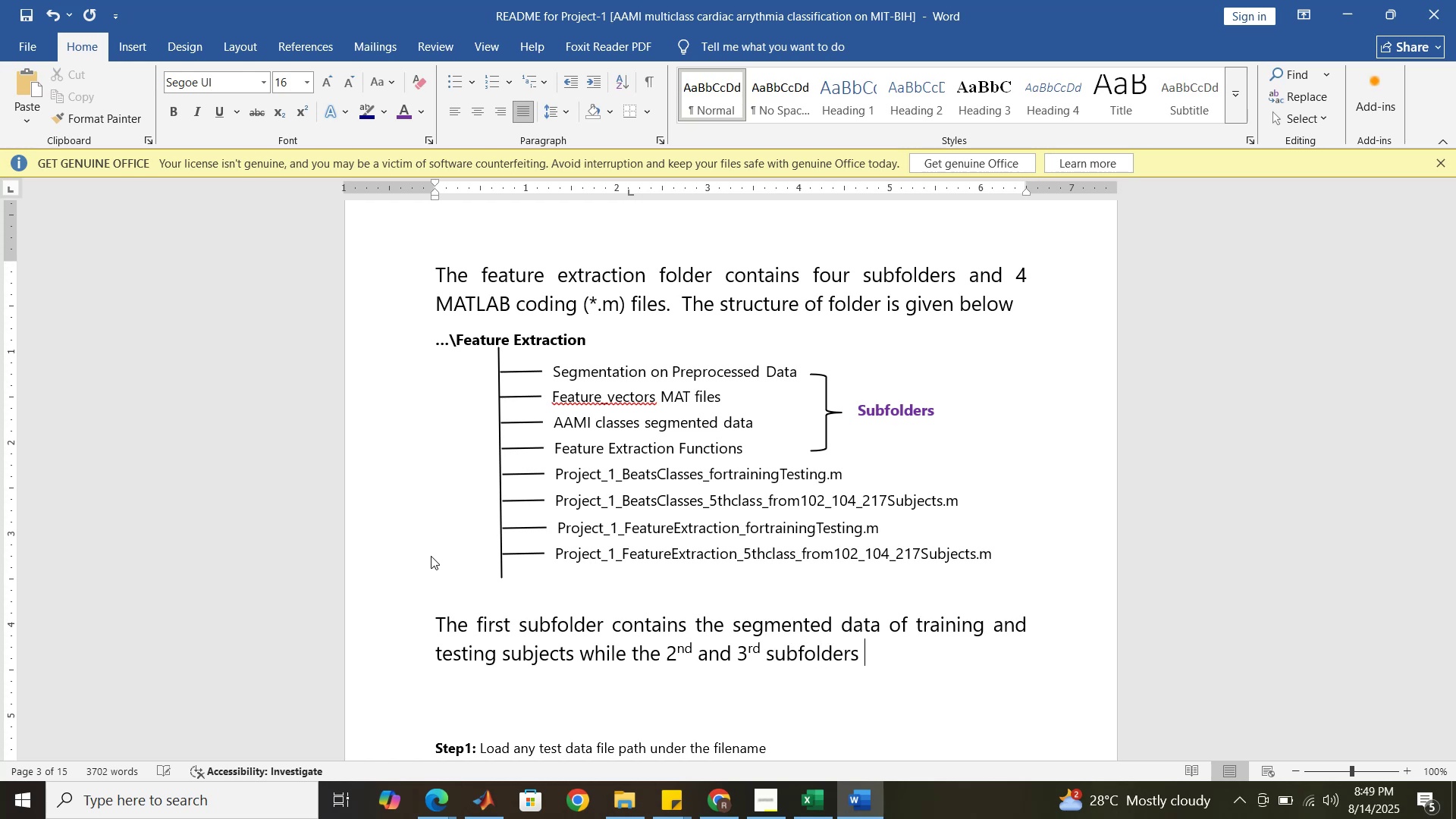 
wait(18.87)
 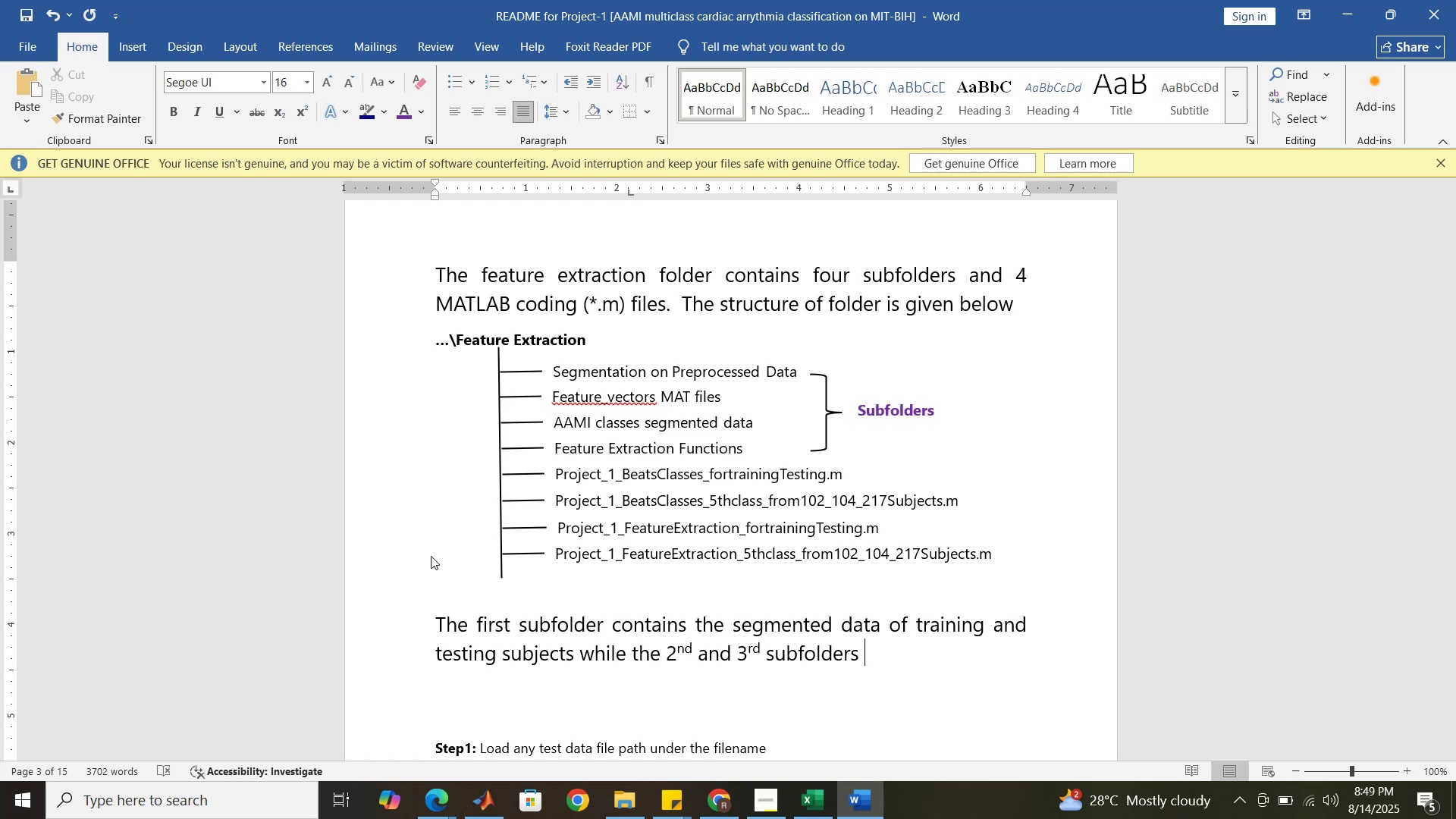 
type(saves the feature )
 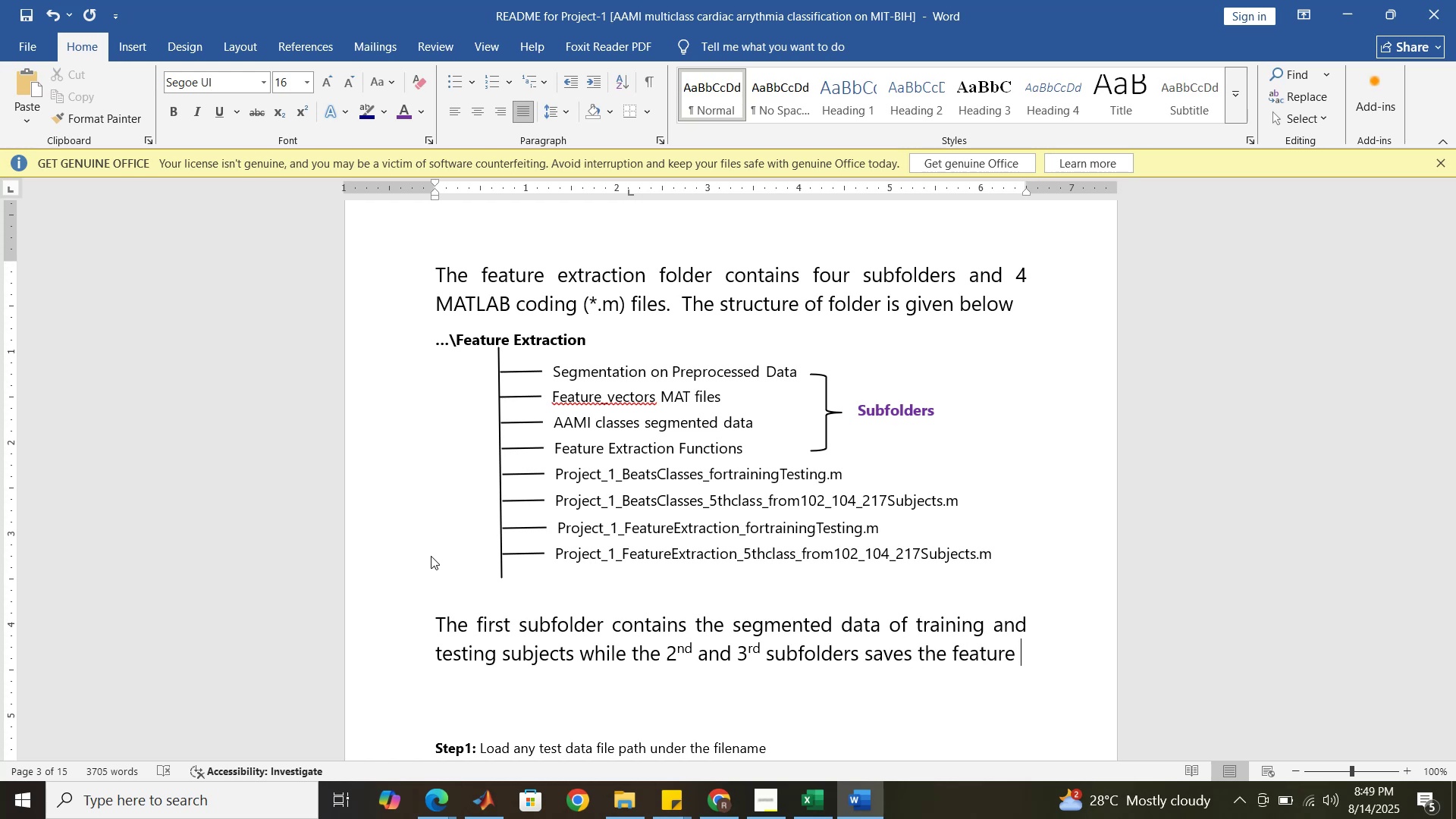 
type(vector s)
key(Backspace)
key(Backspace)
type(s )
 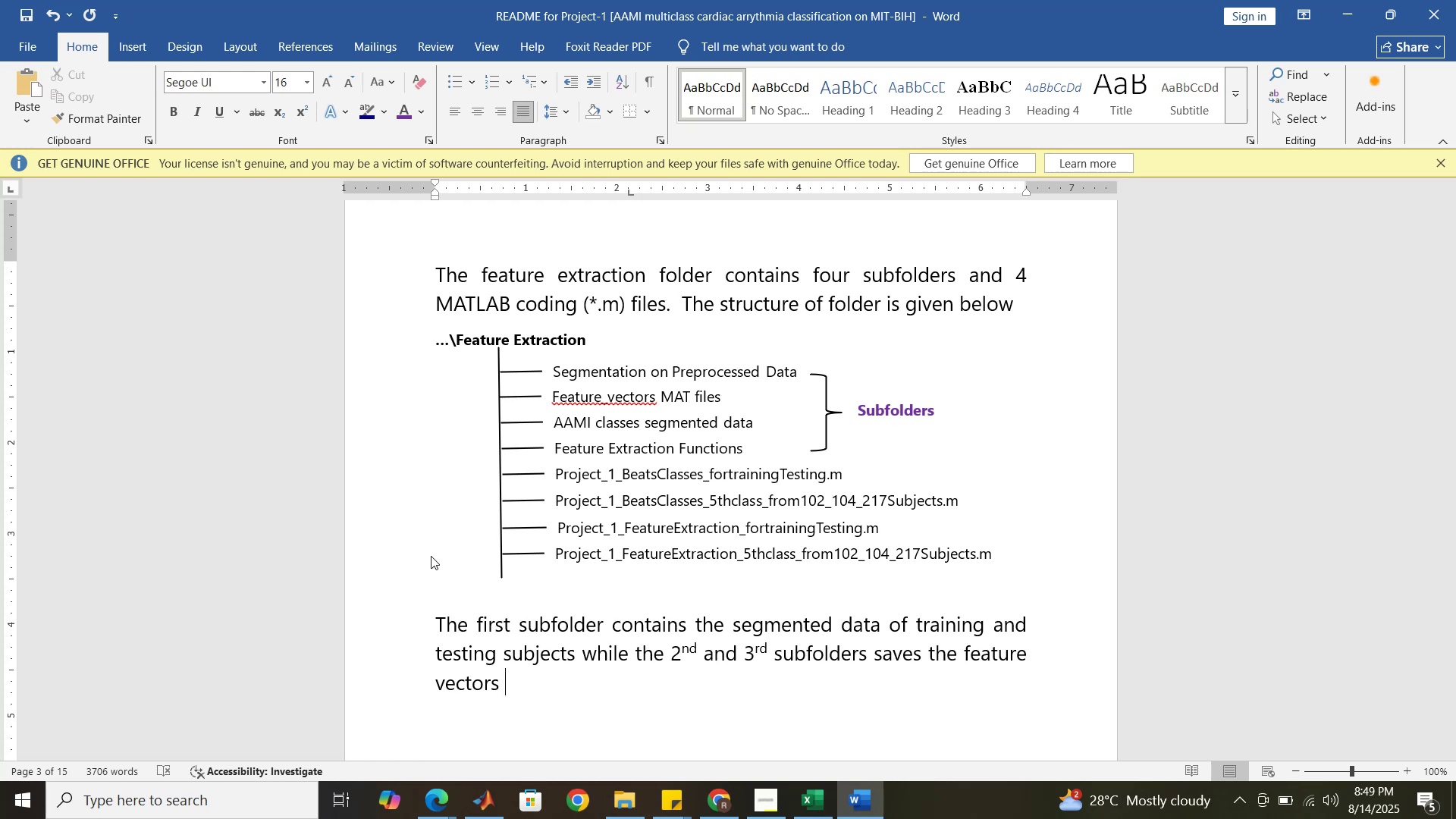 
type(and s)
key(Backspace)
key(Backspace)
type( targeted )
key(Backspace)
key(Backspace)
type(d classes as )
key(Backspace)
key(Backspace)
key(Backspace)
 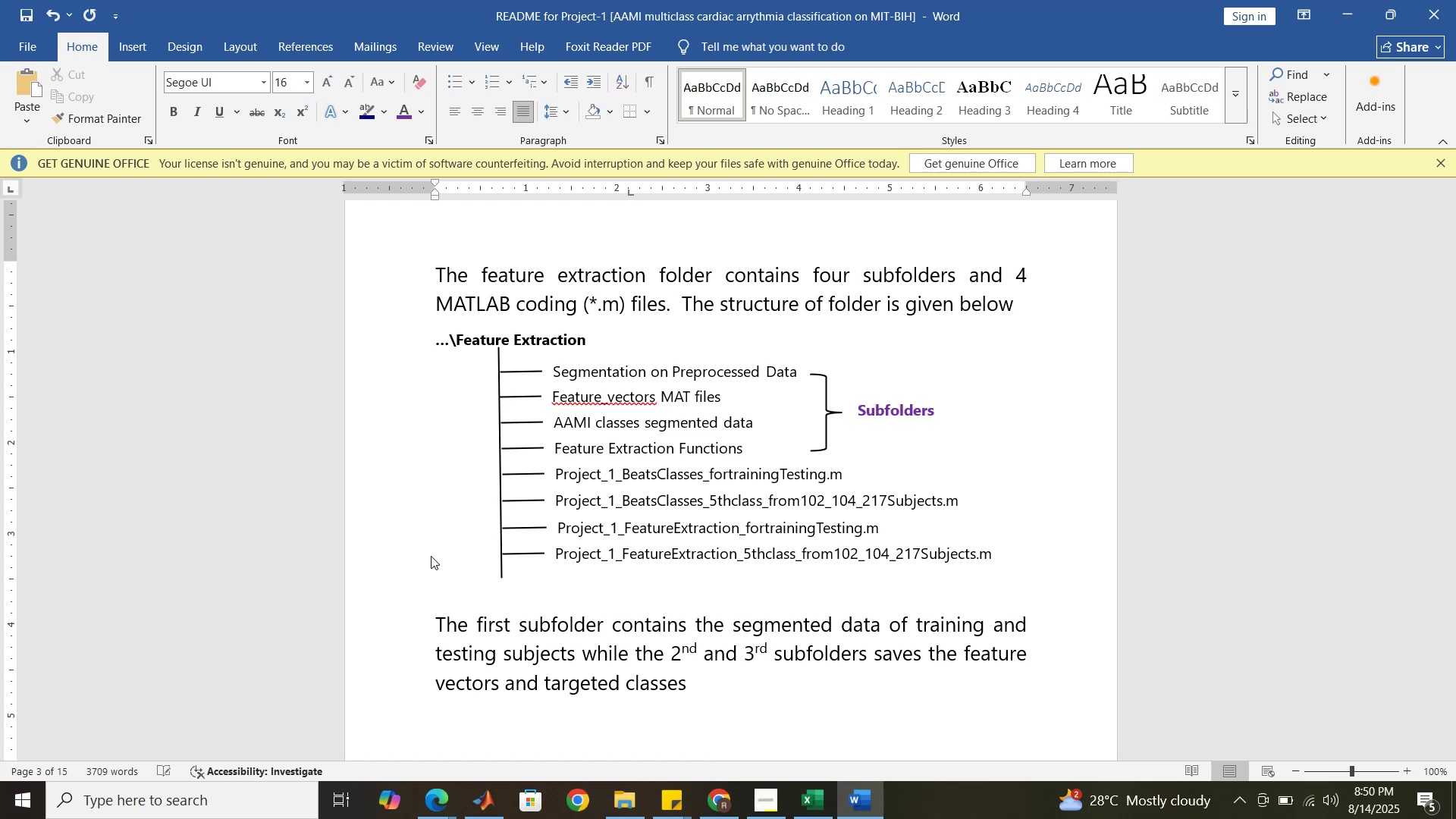 
hold_key(key=ArrowLeft, duration=0.71)
 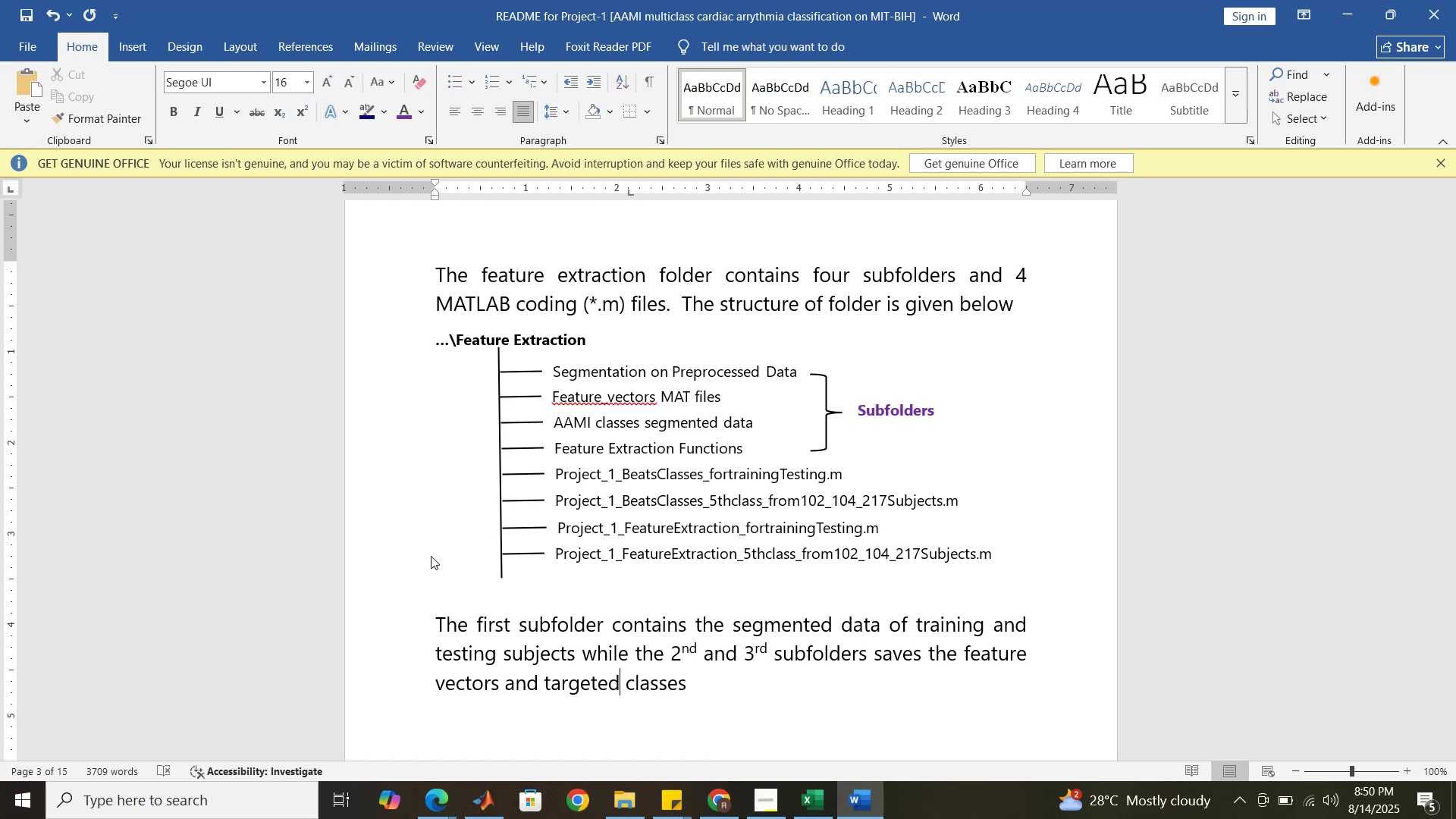 
key(ArrowLeft)
 